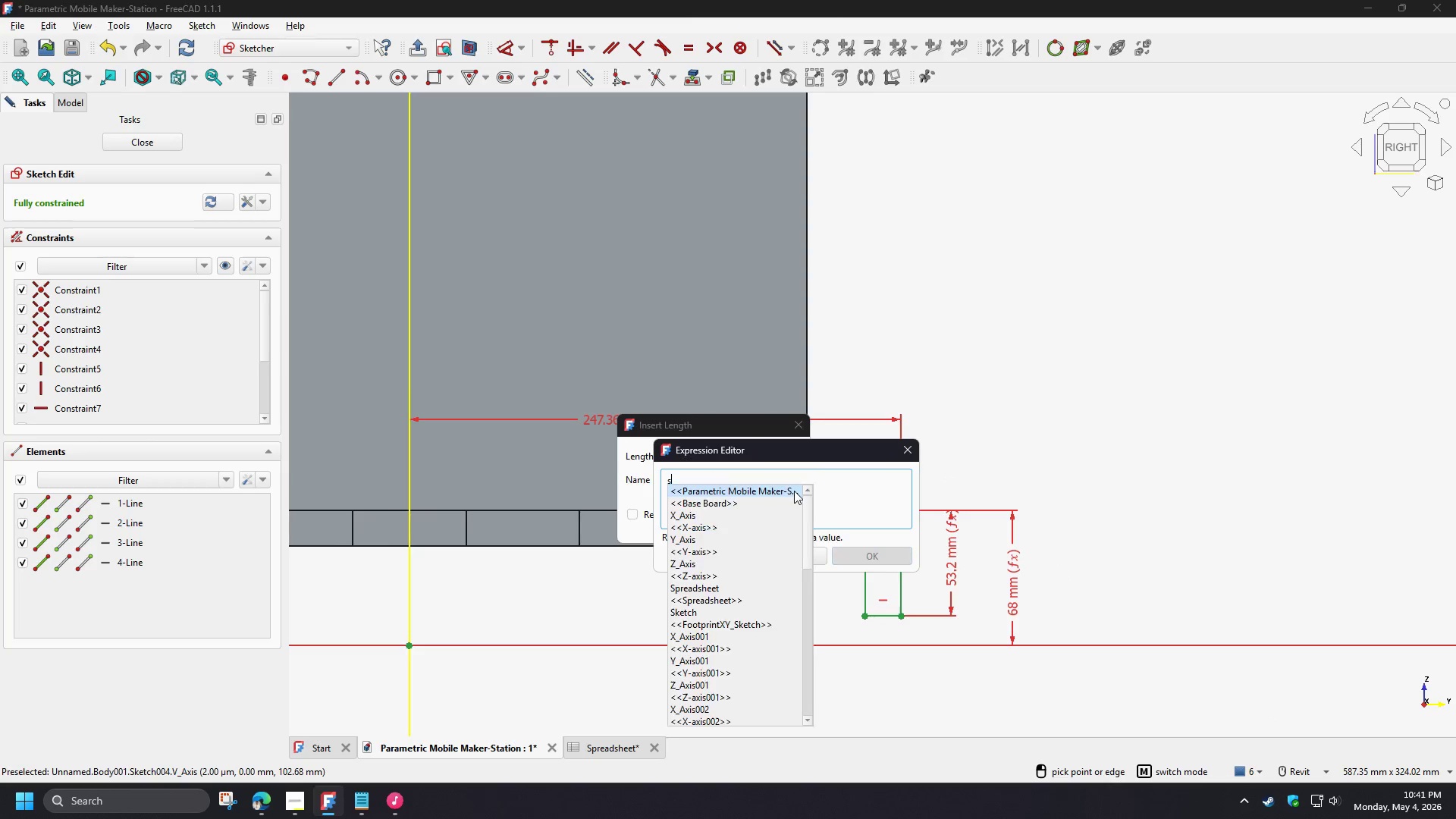 
type(sp)
 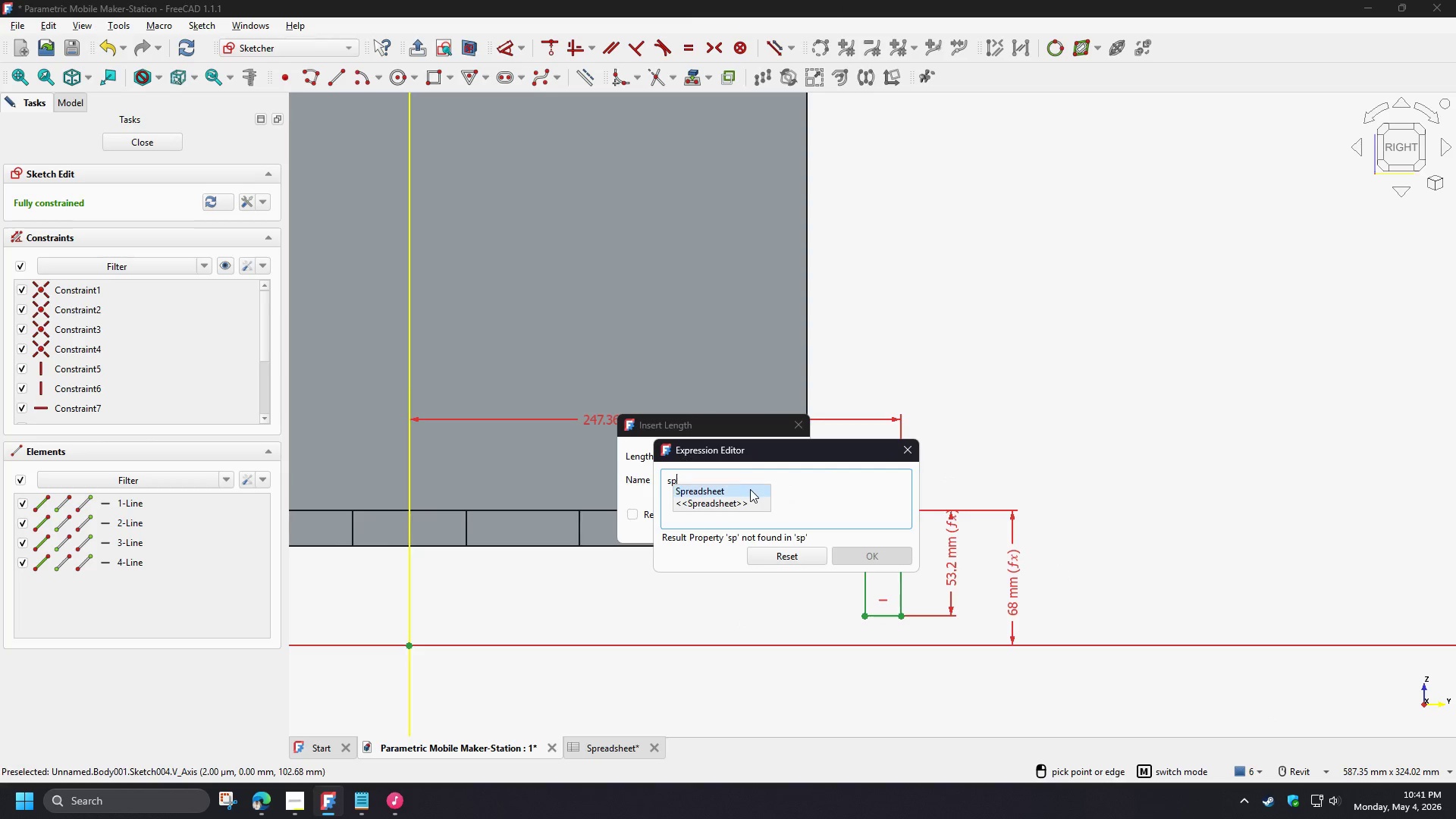 
left_click([749, 490])
 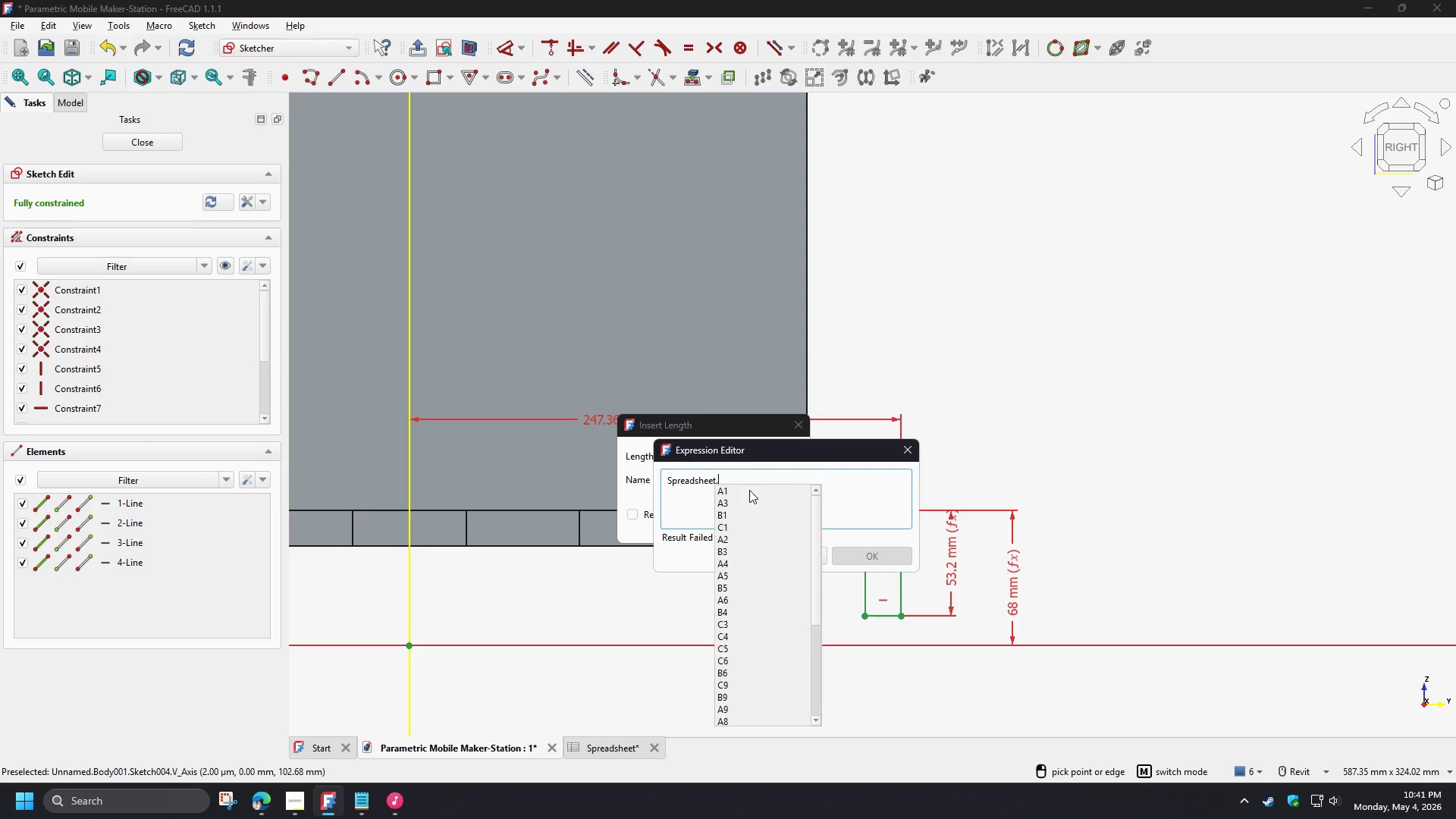 
type(de)
 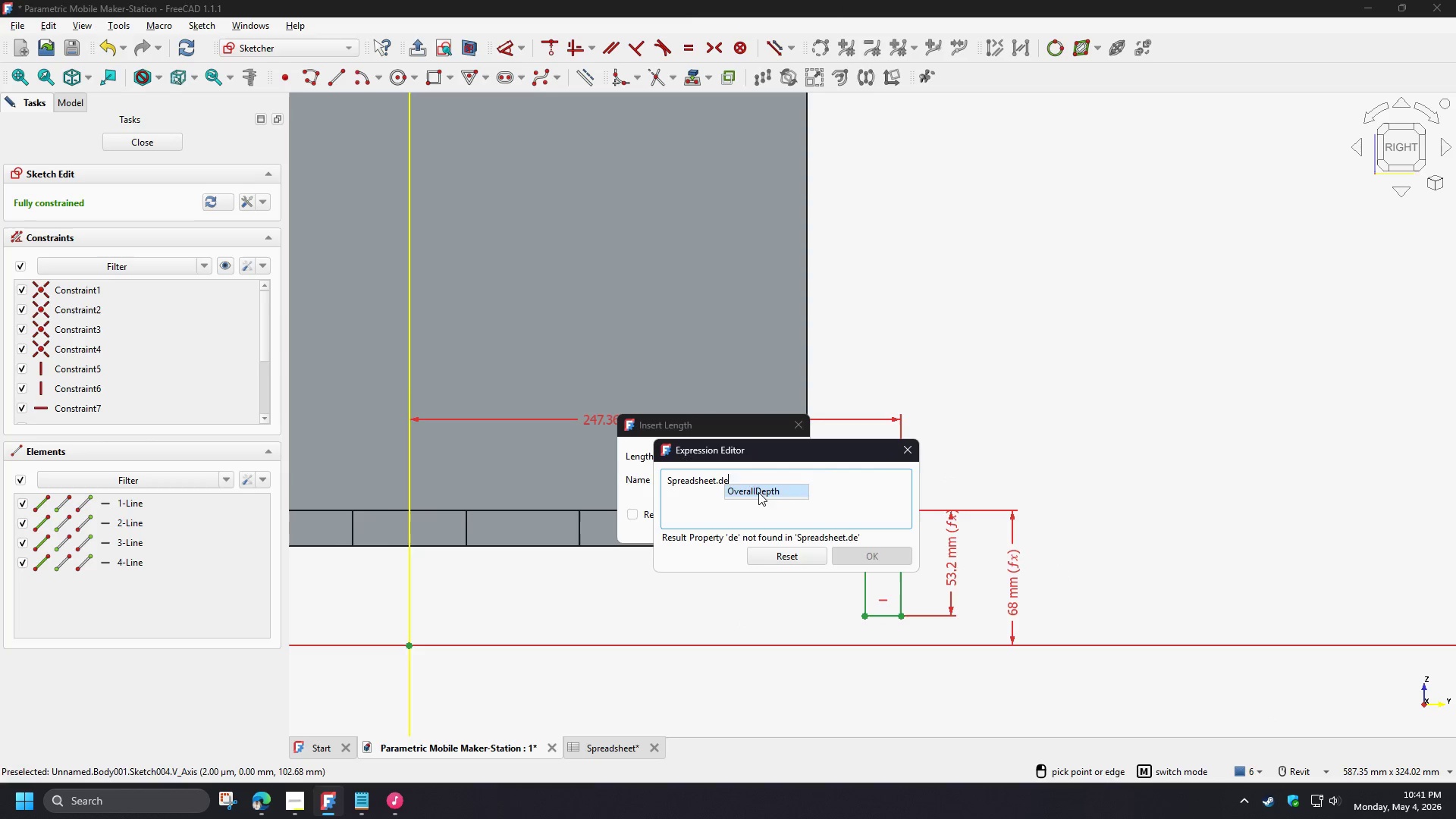 
left_click([758, 492])
 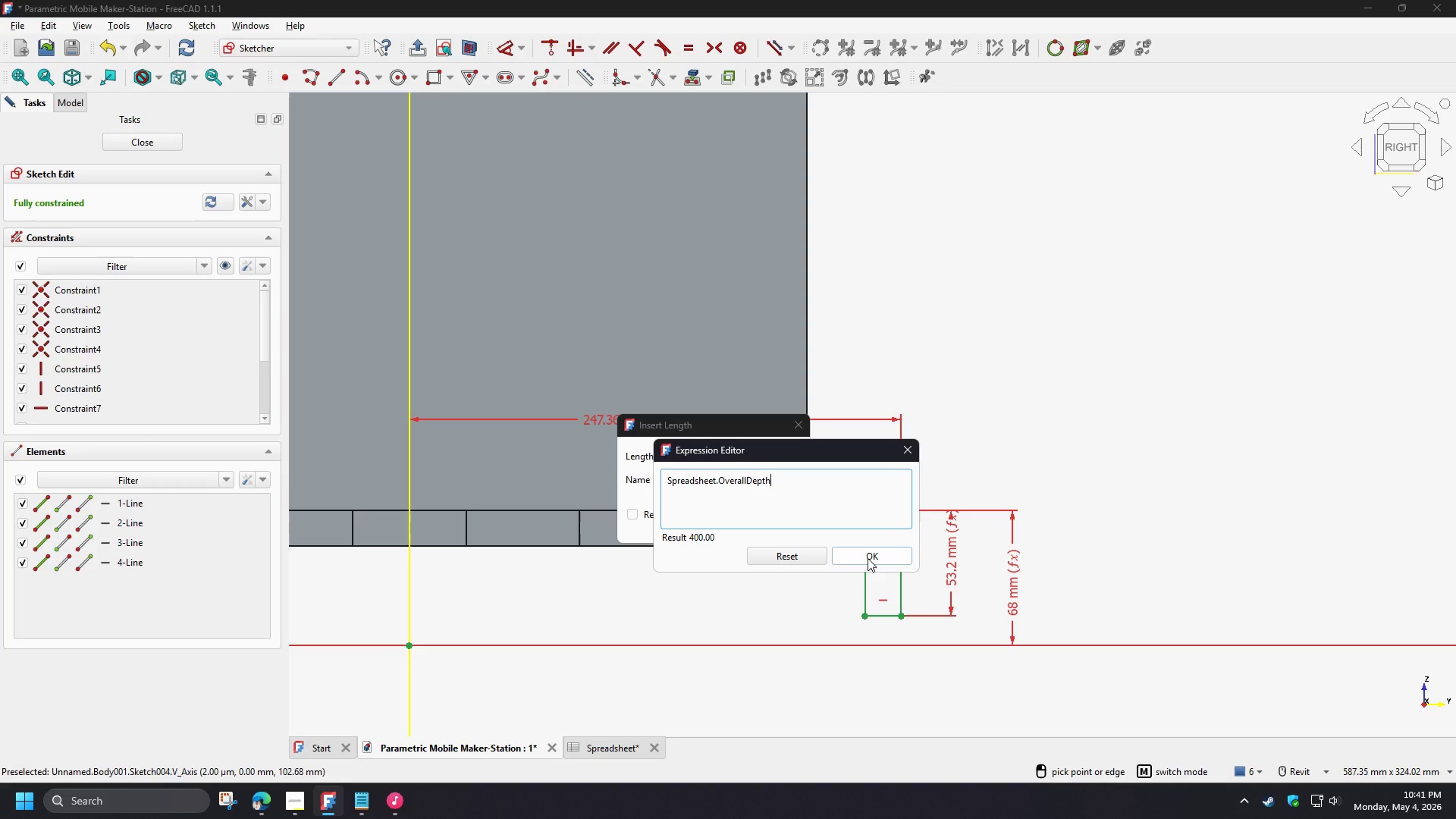 
key(NumpadDivide)
 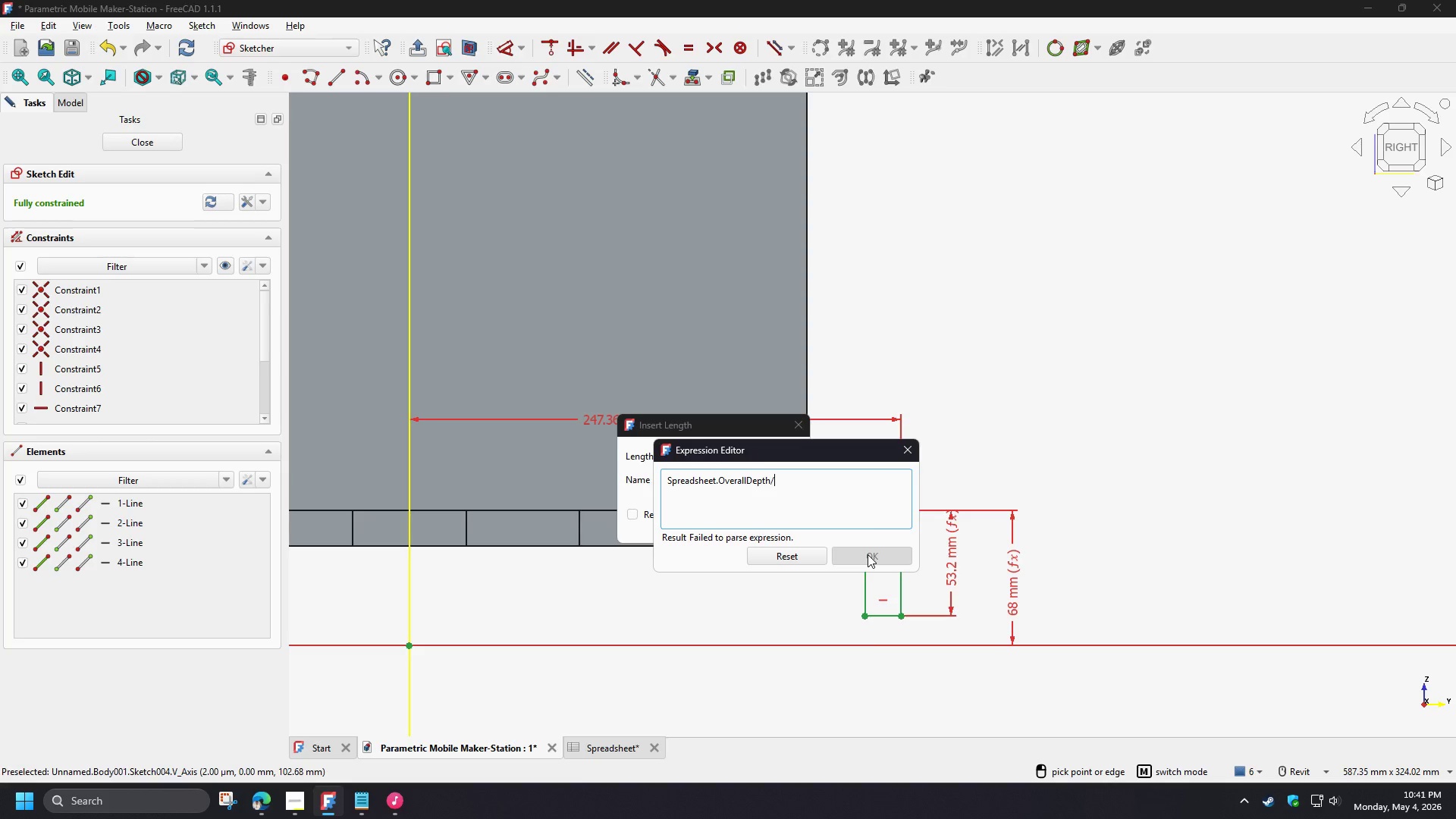 
key(Numpad2)
 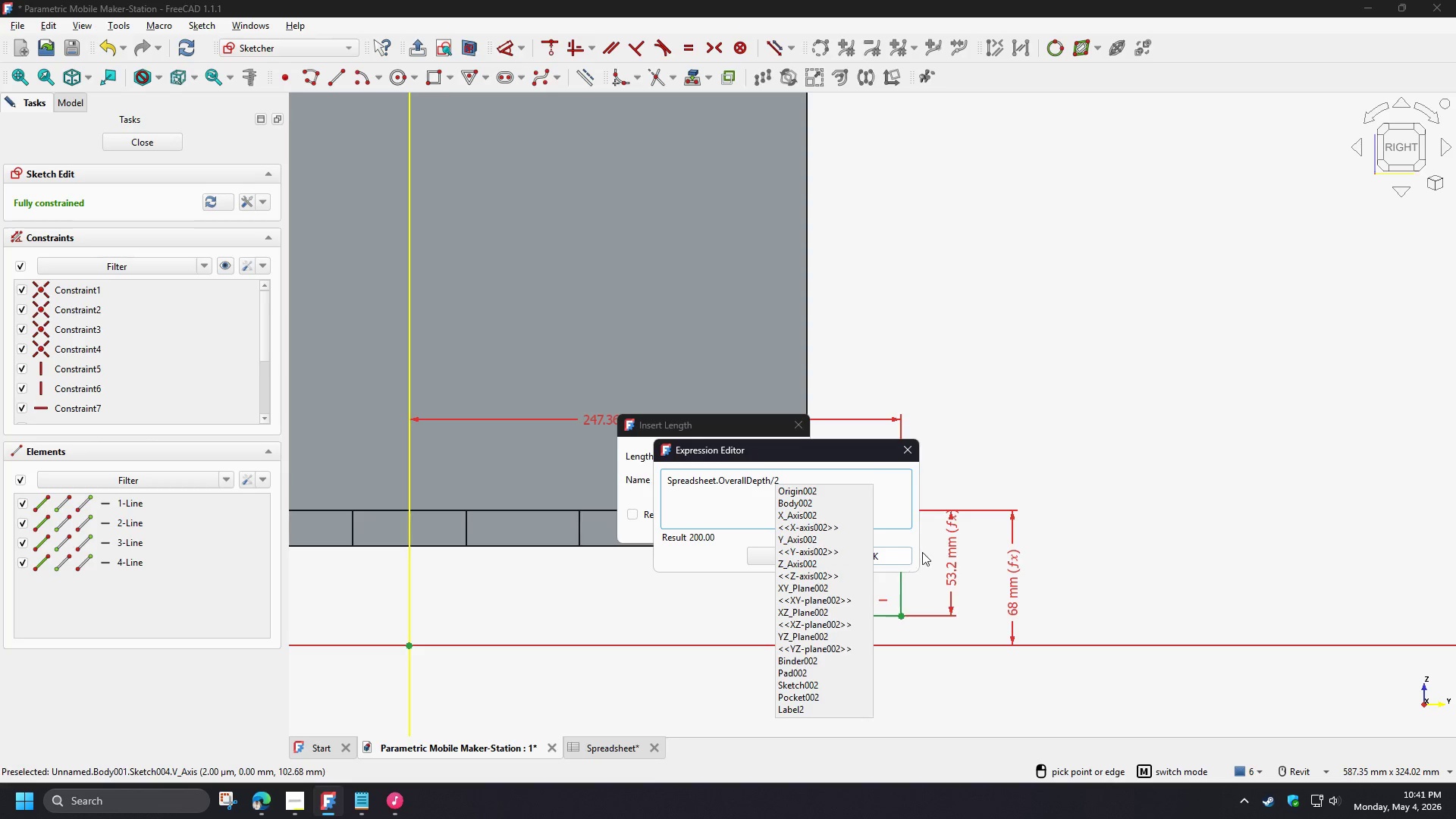 
left_click([905, 557])
 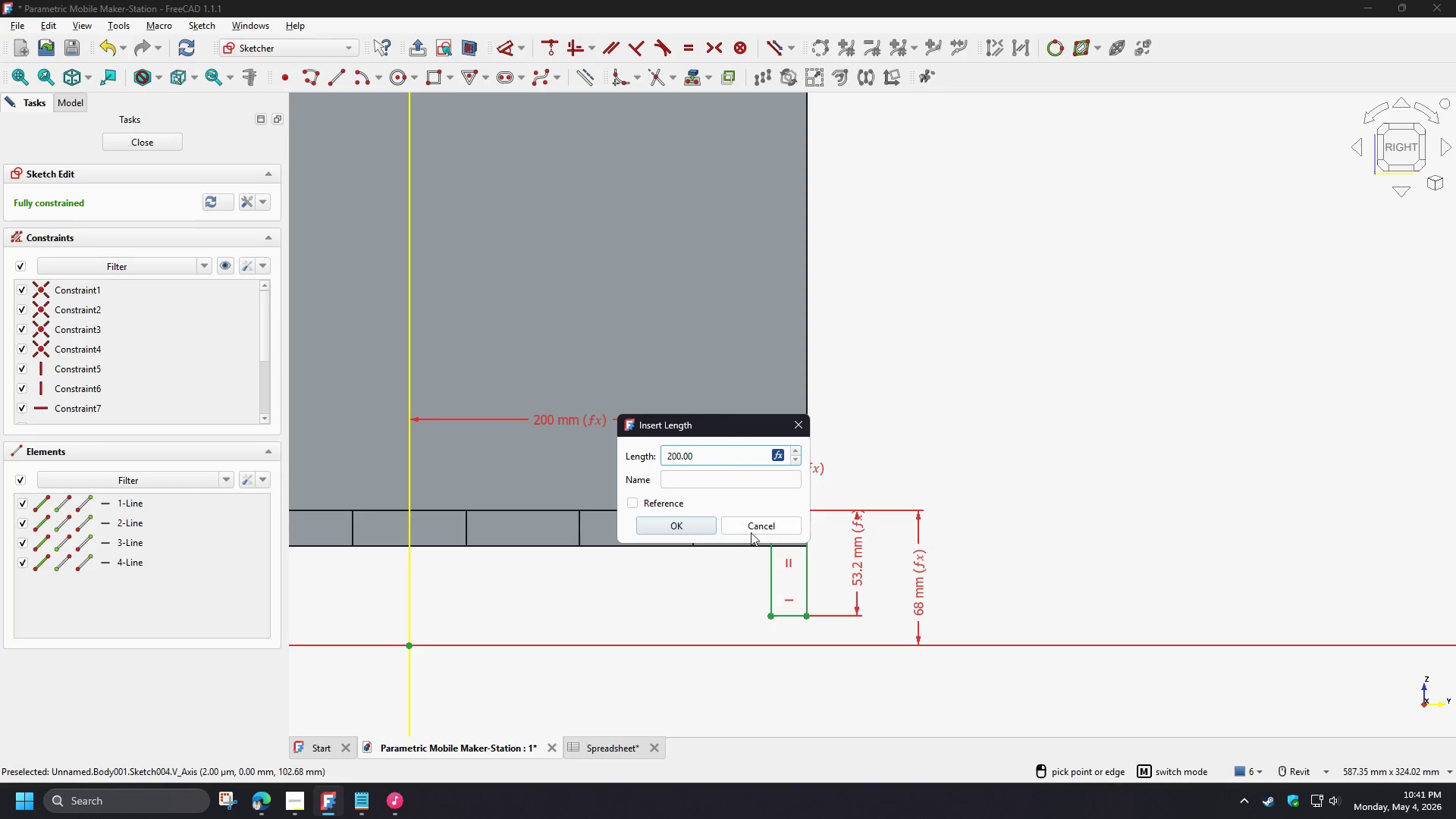 
left_click([663, 522])
 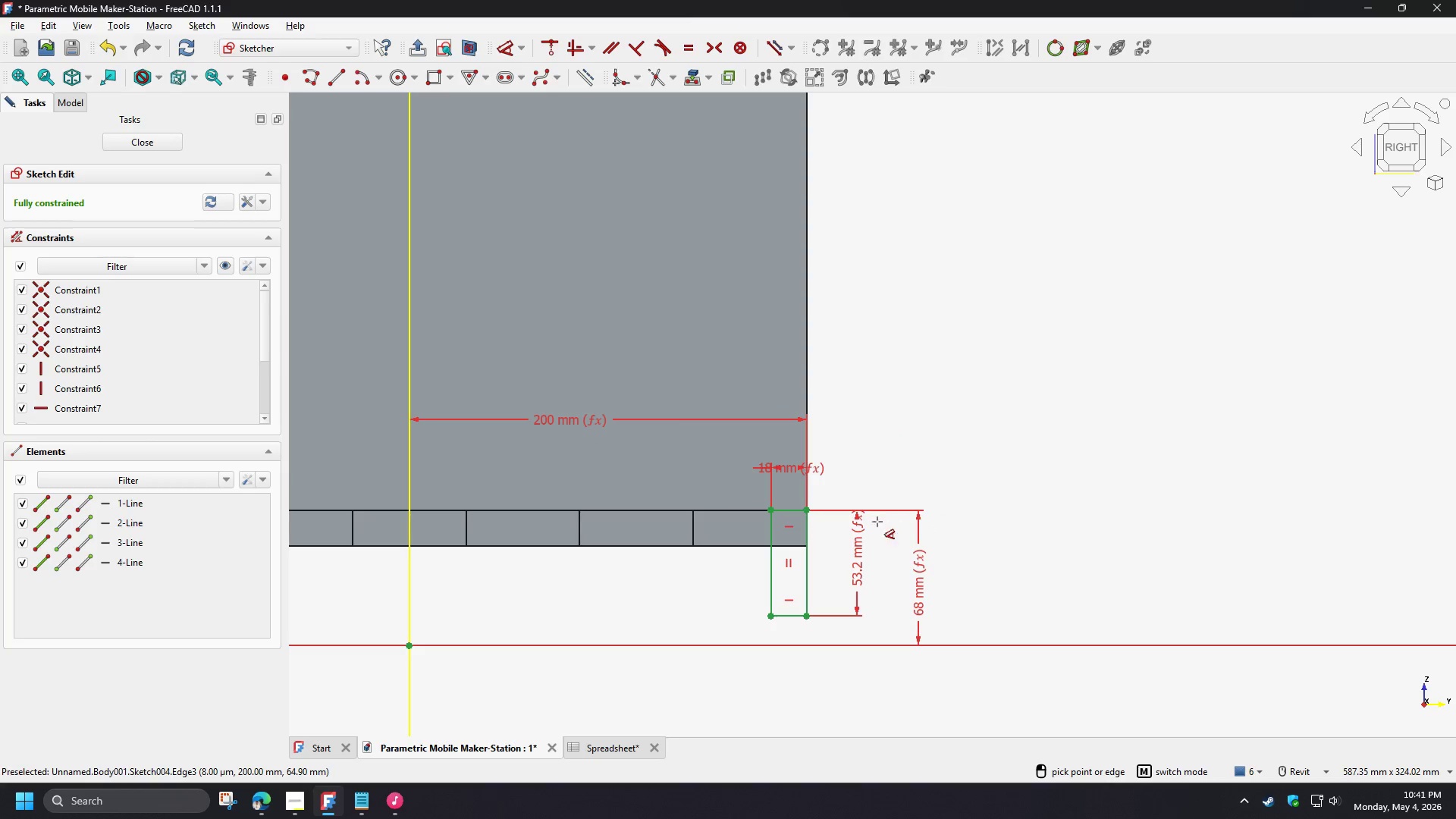 
right_click([880, 461])
 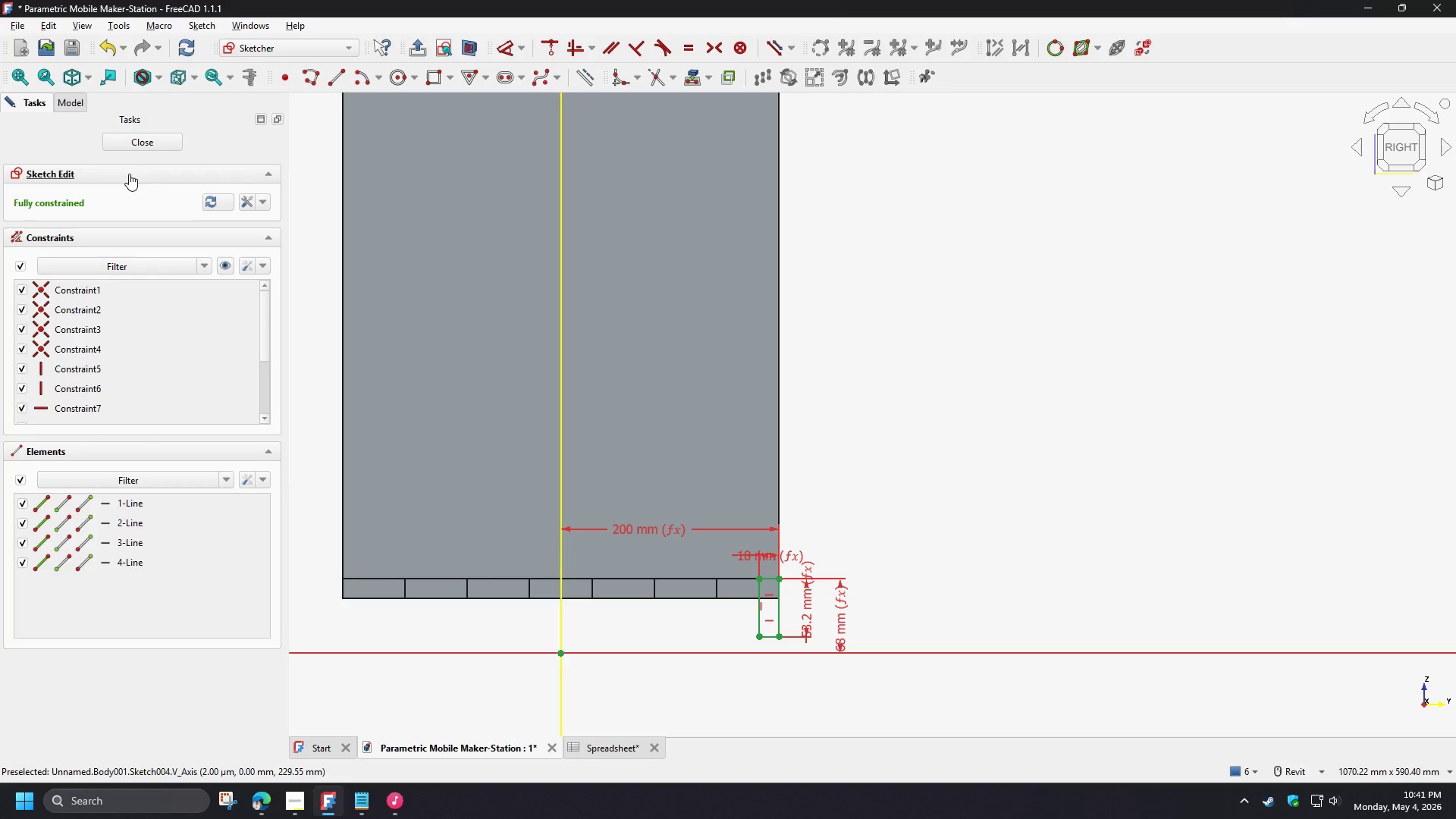 
scroll: coordinate [852, 534], scroll_direction: down, amount: 3.0
 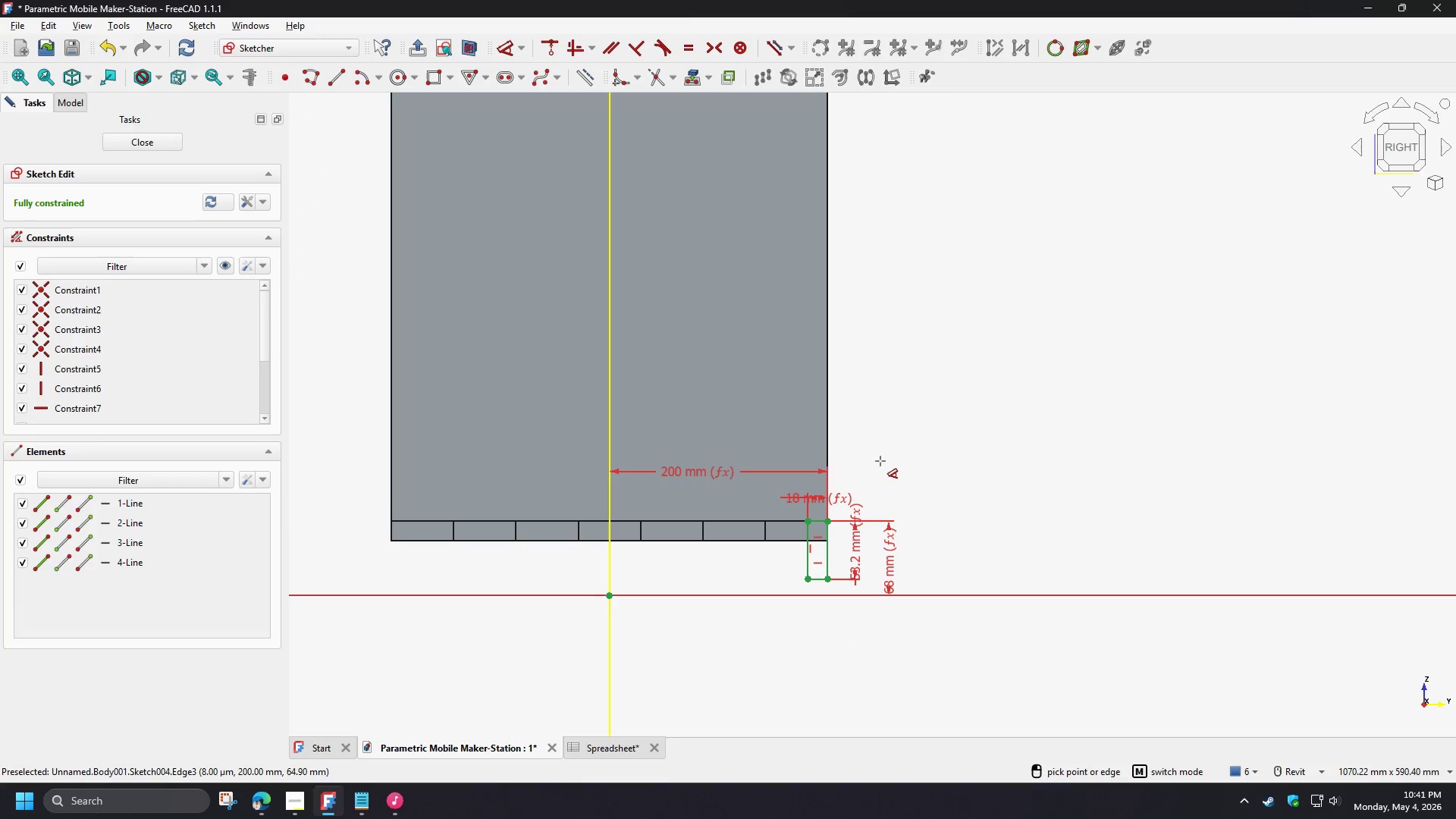 
wait(13.37)
 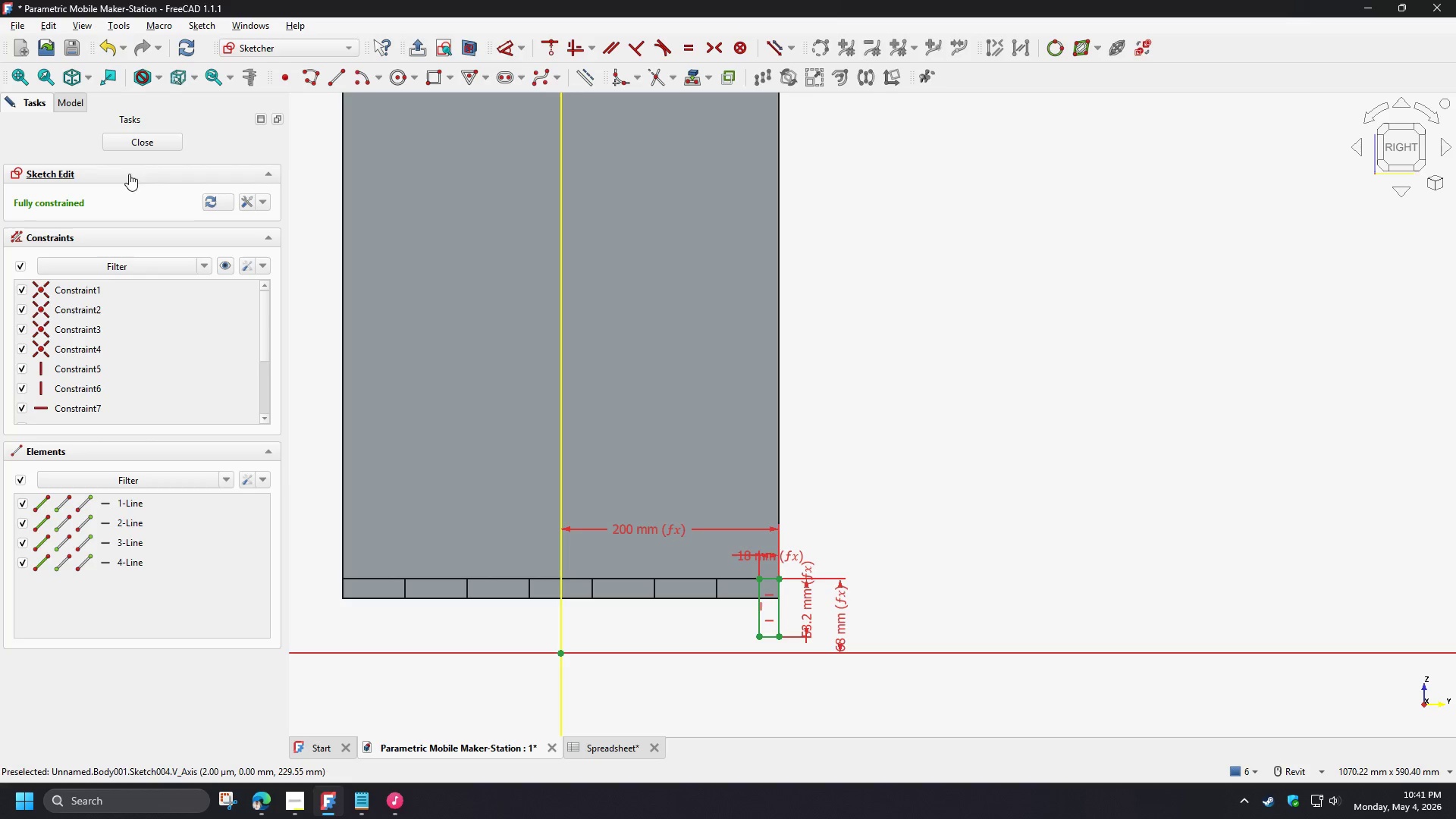 
left_click([127, 140])
 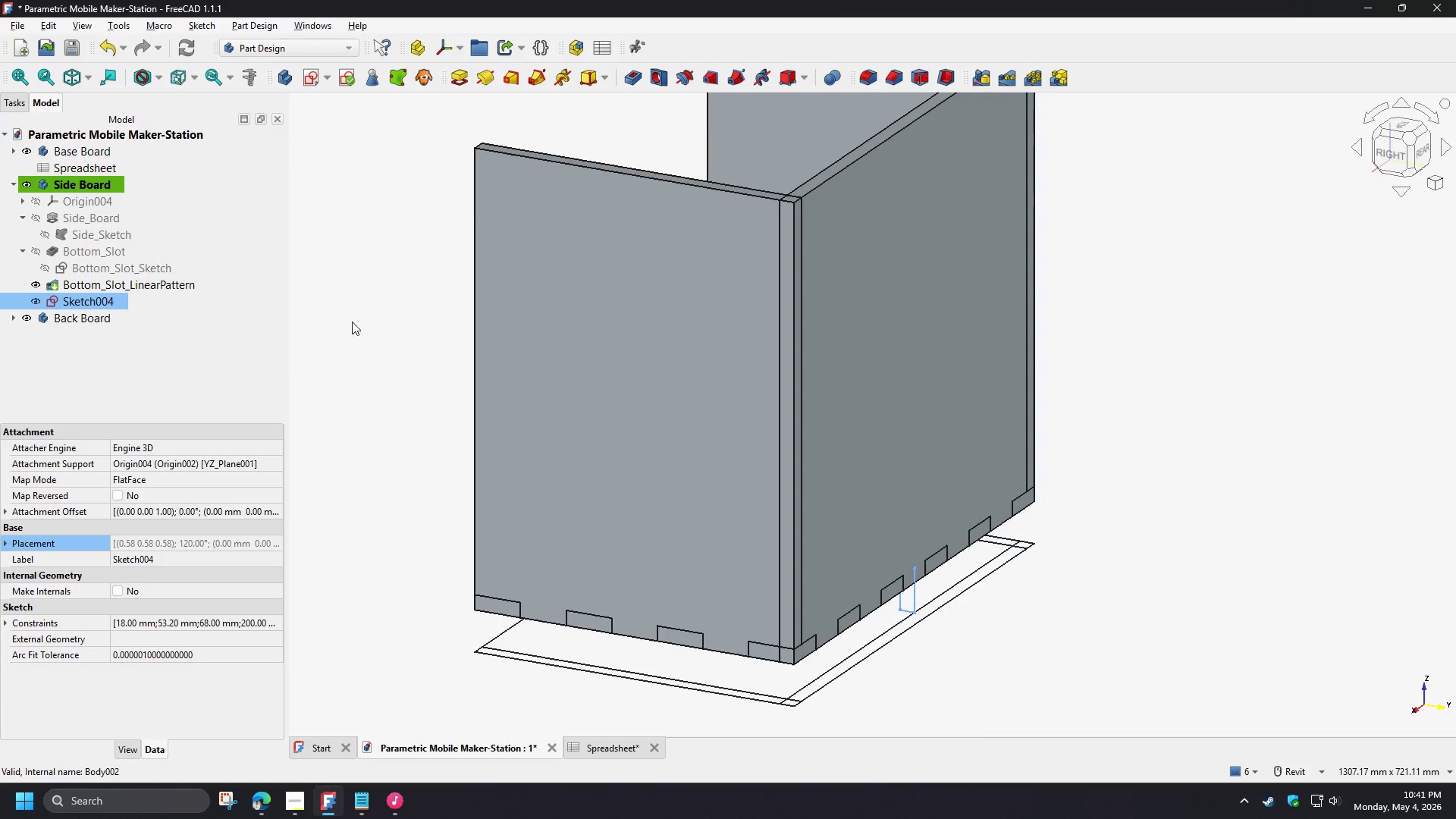 
left_click([106, 305])
 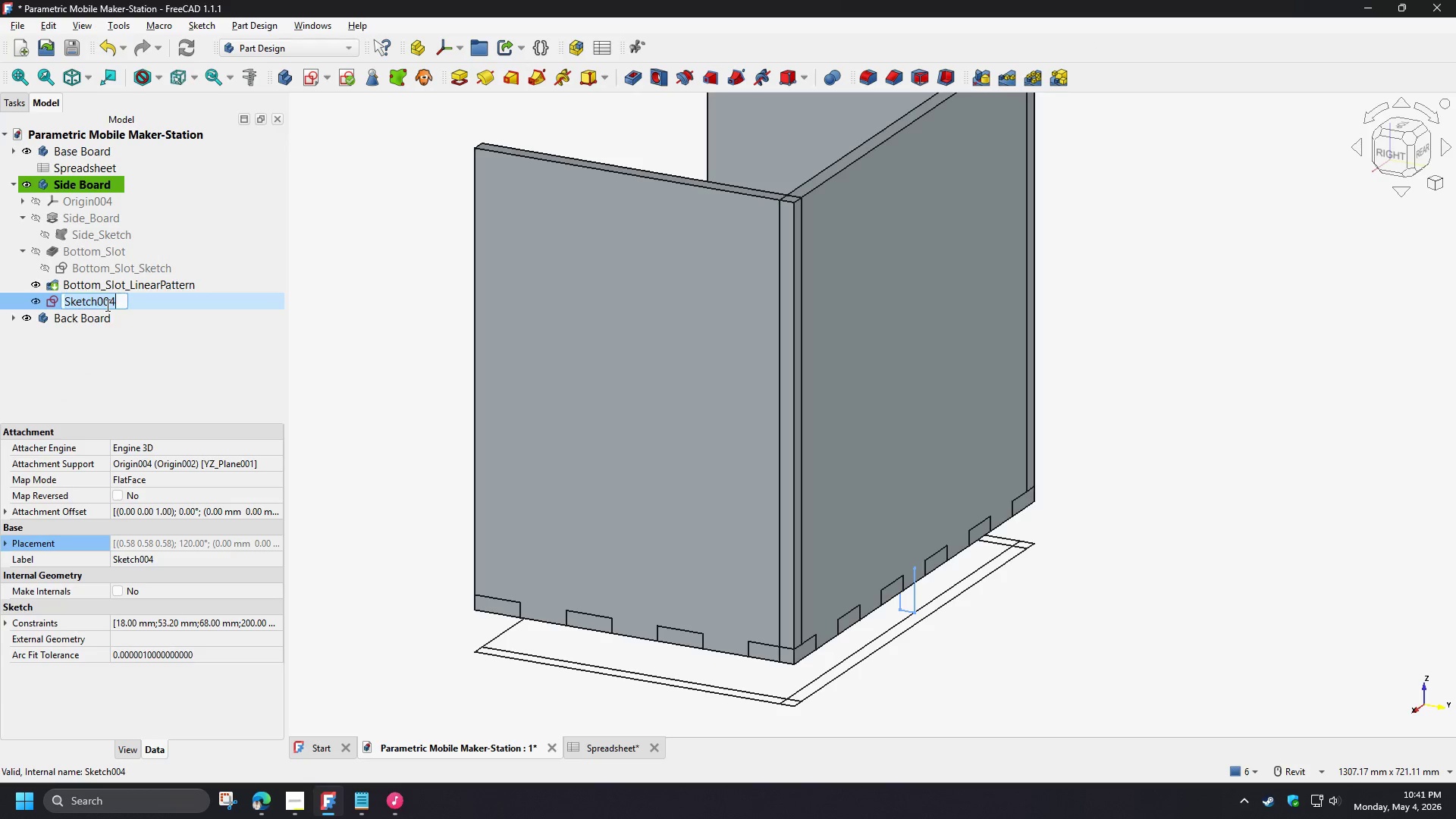 
key(F2)
 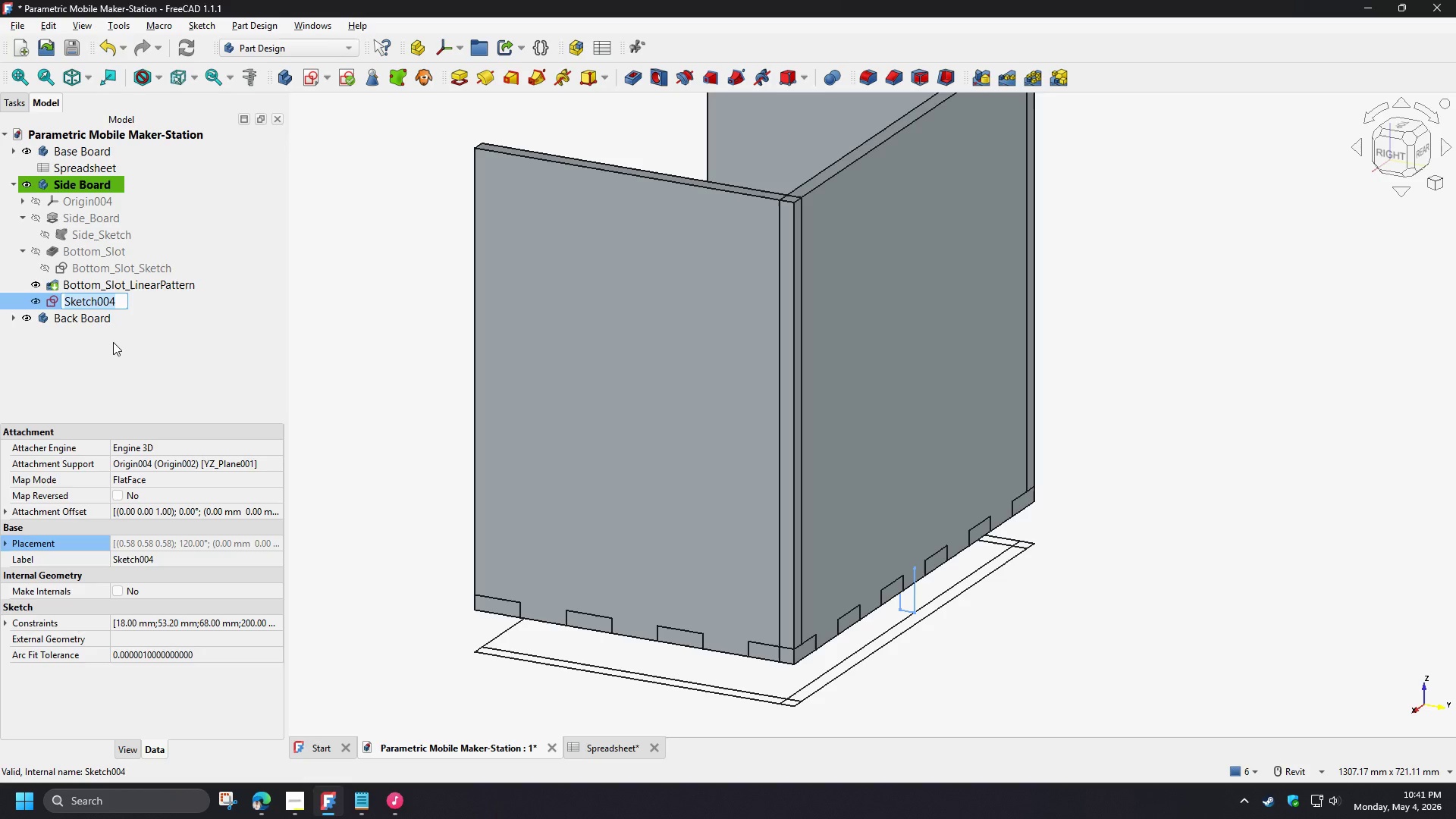 
type(Rear_slo)
key(Backspace)
key(Backspace)
type(S)
key(Backspace)
key(Backspace)
type(SLot)
key(Backspace)
key(Backspace)
key(Backspace)
type(lot_Sketch)
key(NumpadEnter)
 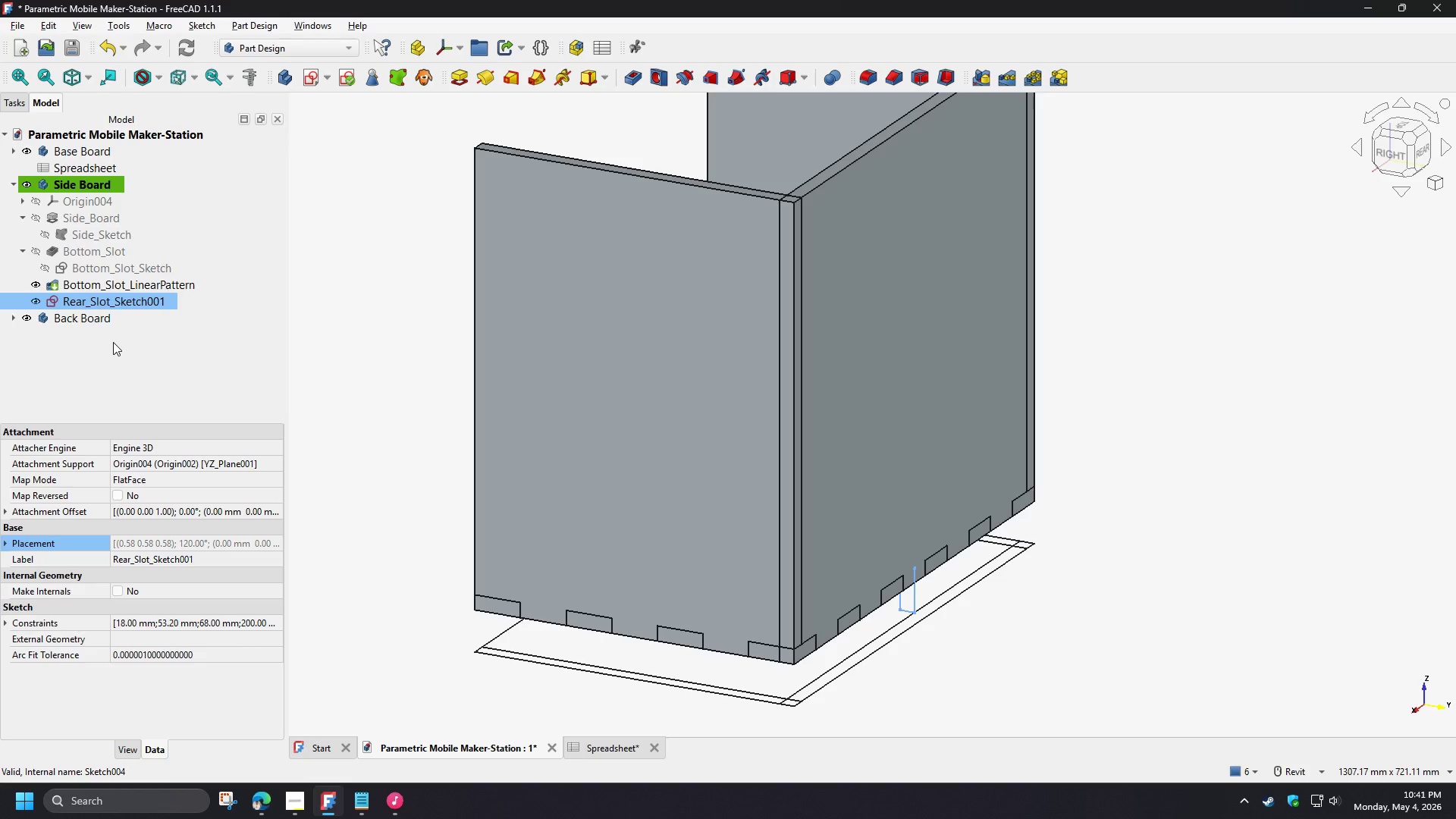 
left_click([633, 79])
 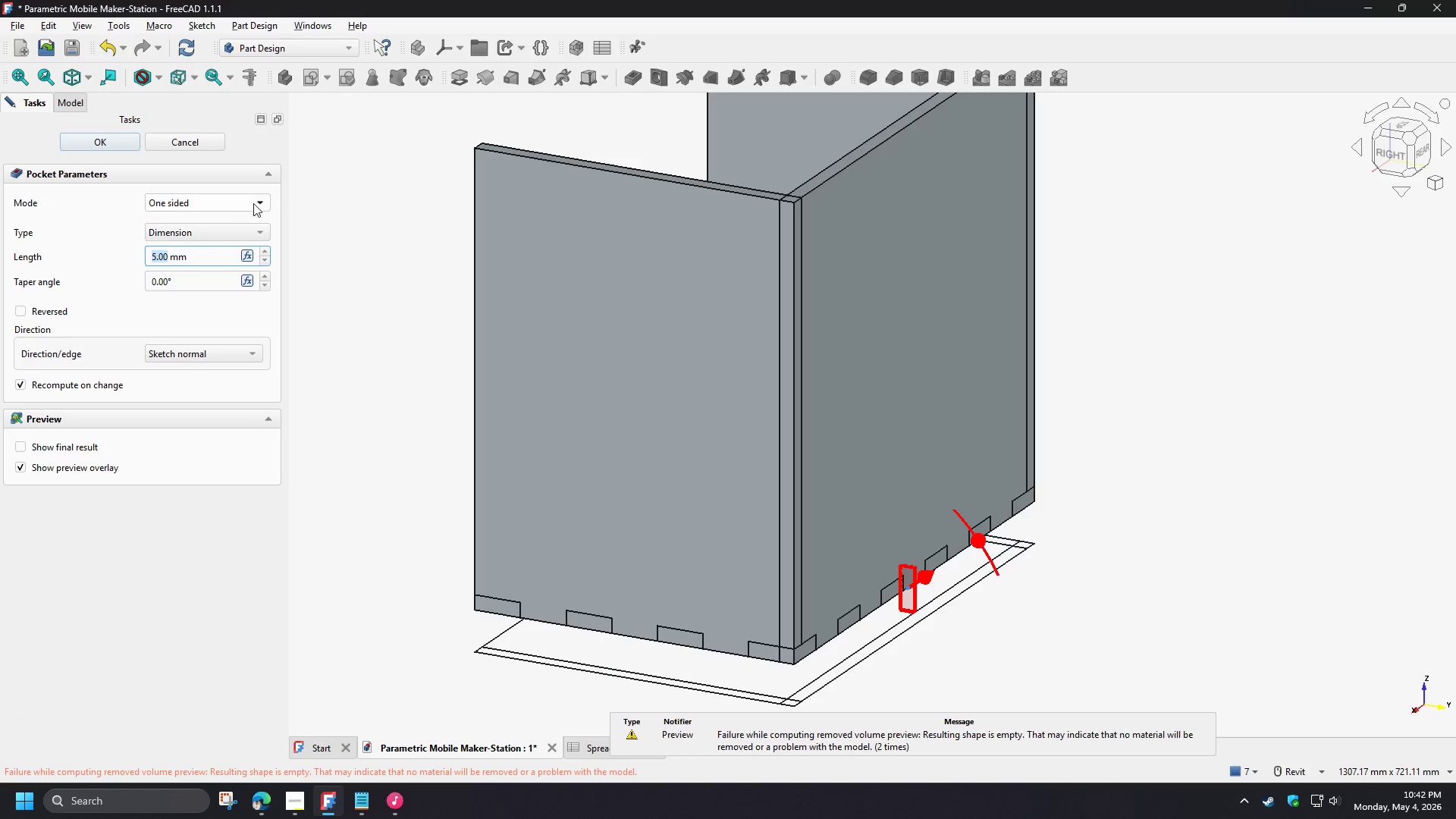 
left_click([174, 202])
 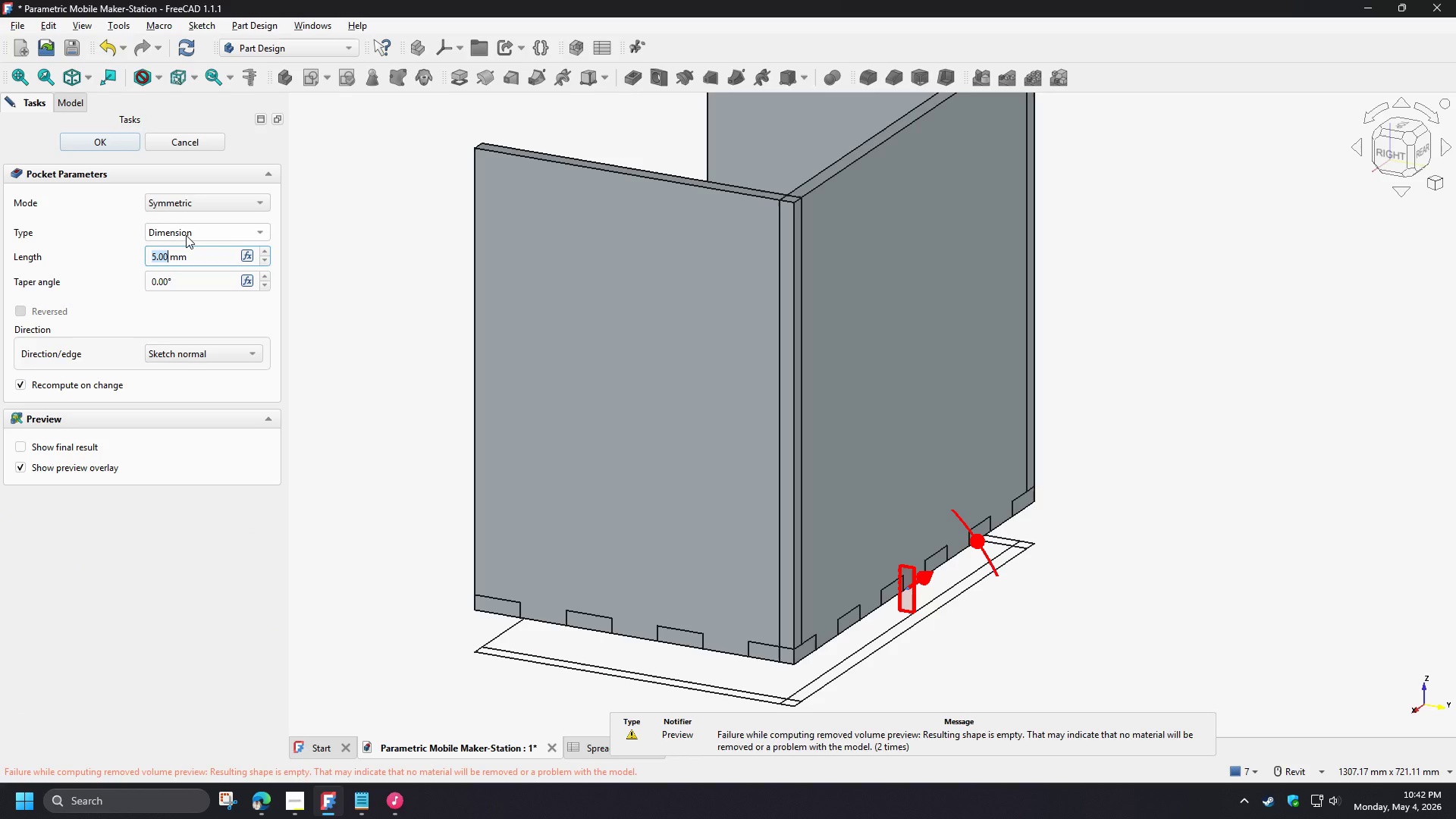 
double_click([186, 234])
 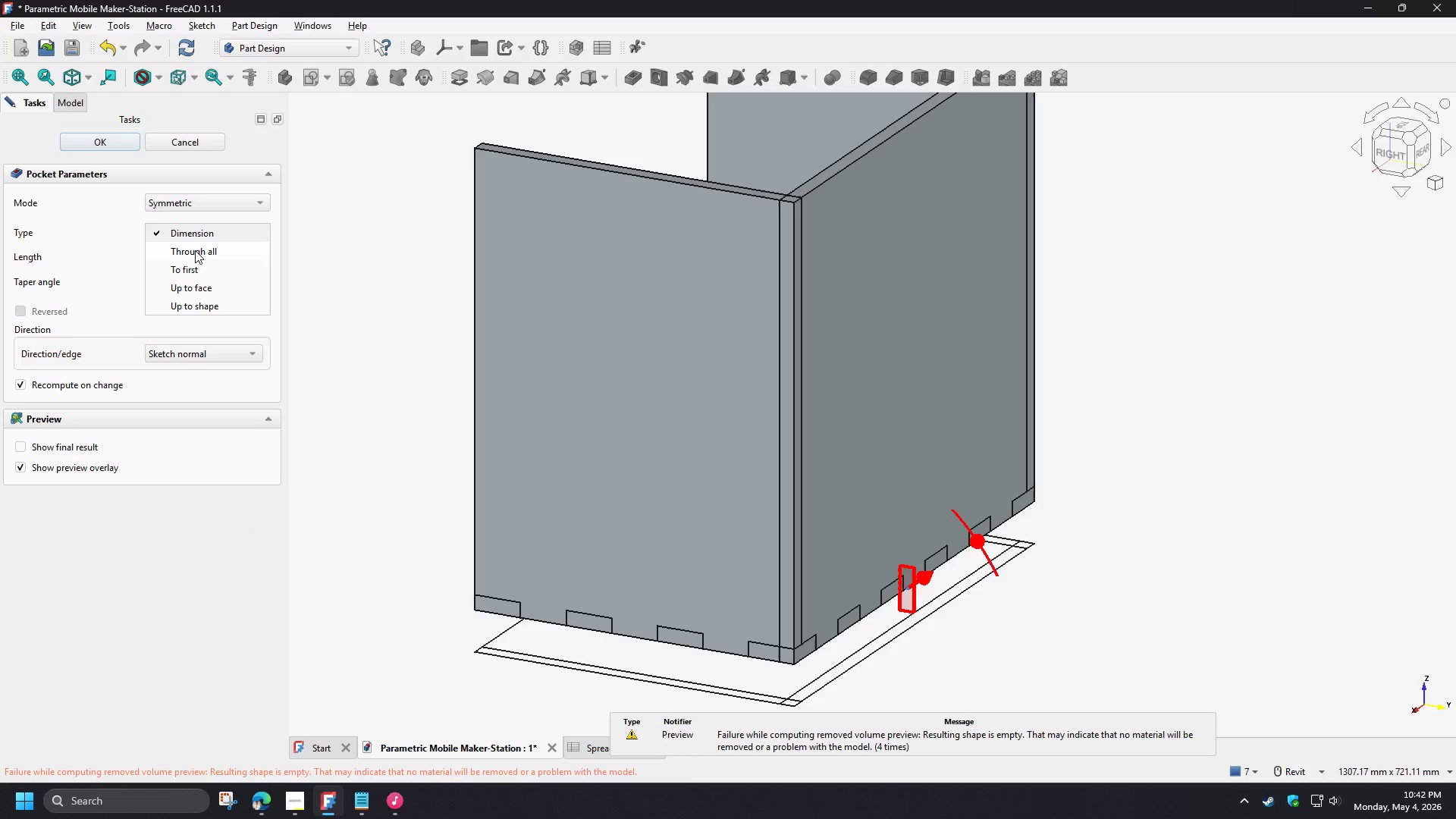 
left_click([195, 250])
 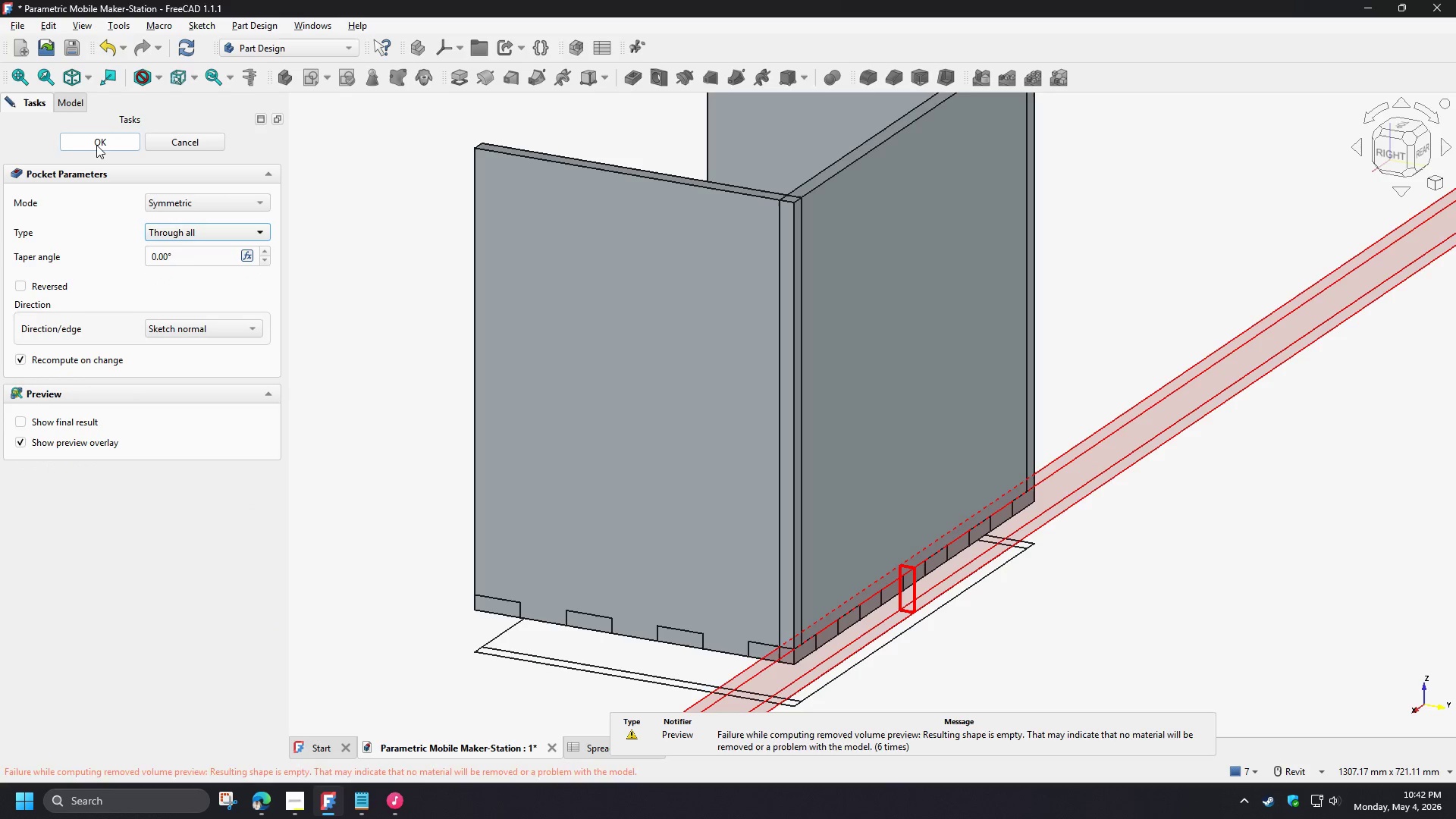 
left_click([96, 145])
 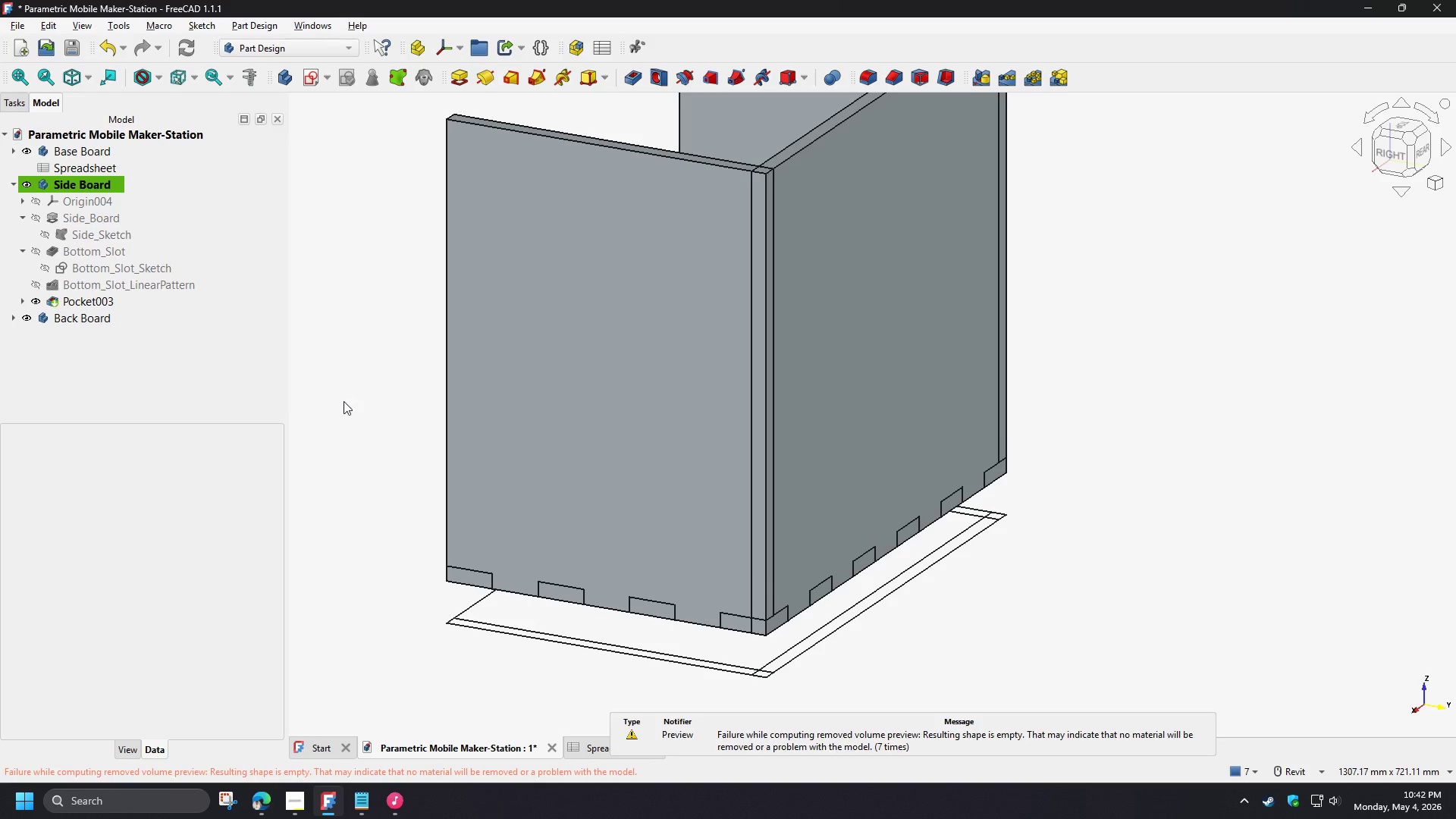 
wait(8.91)
 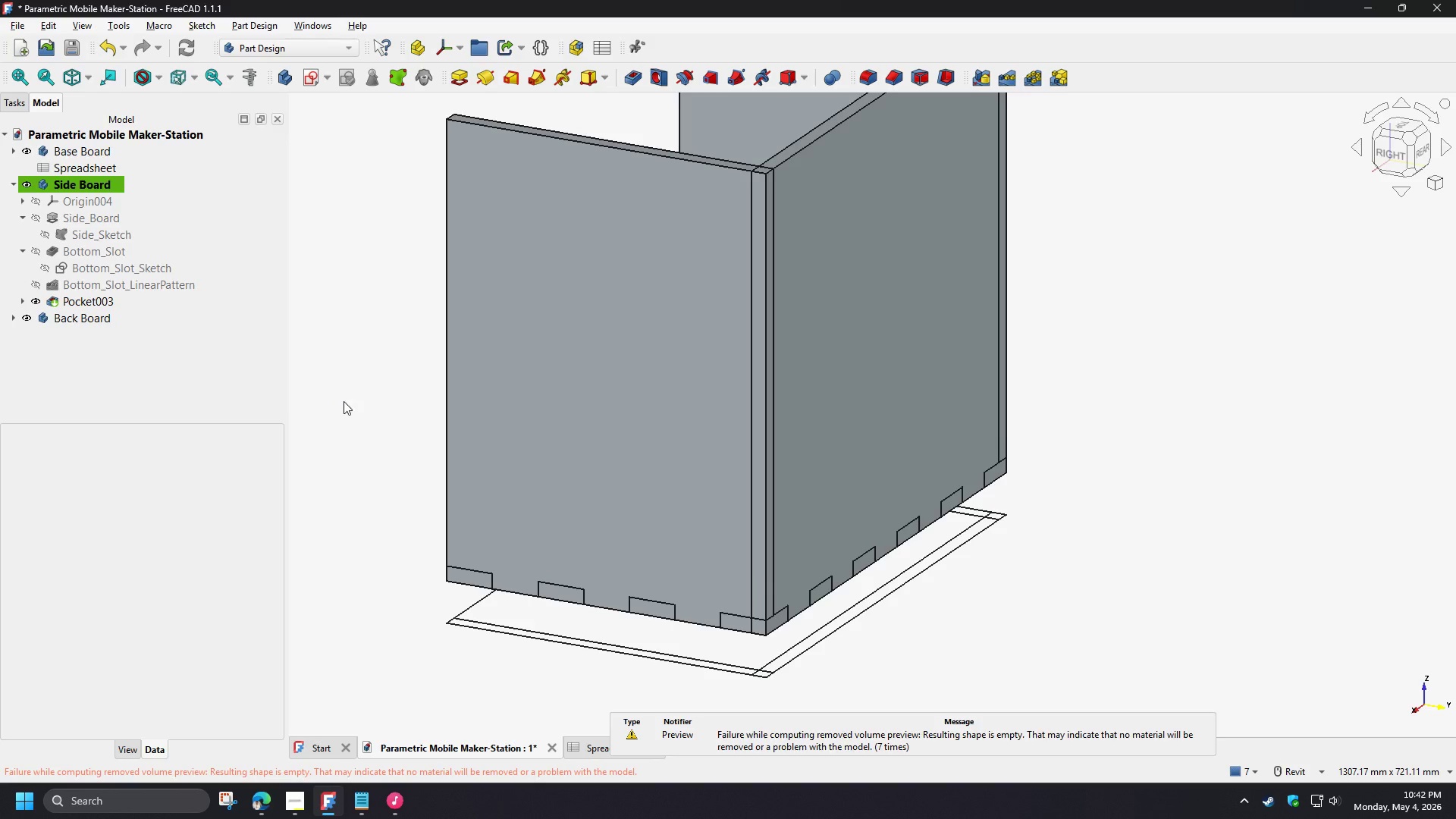 
left_click([21, 303])
 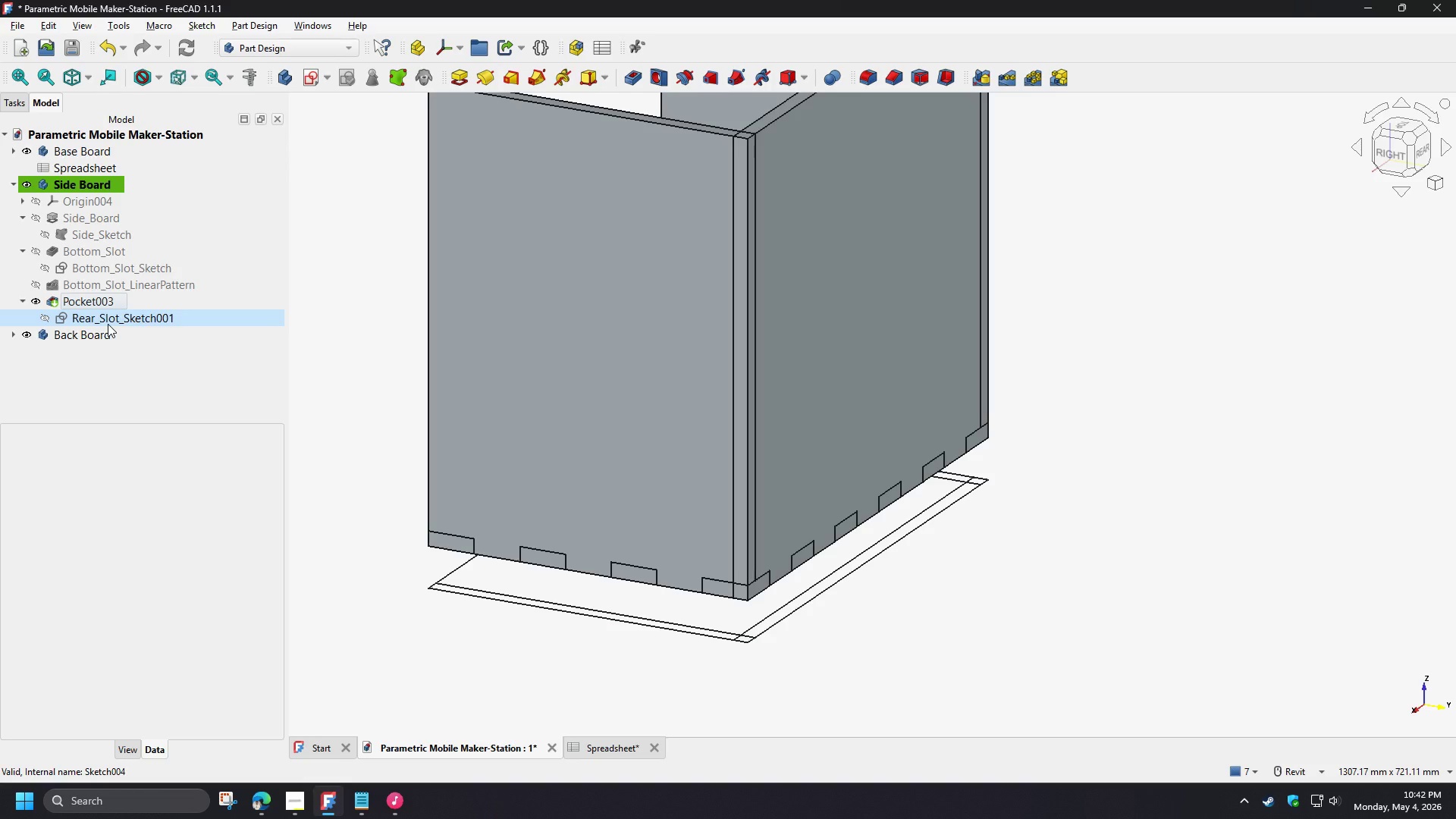 
wait(8.2)
 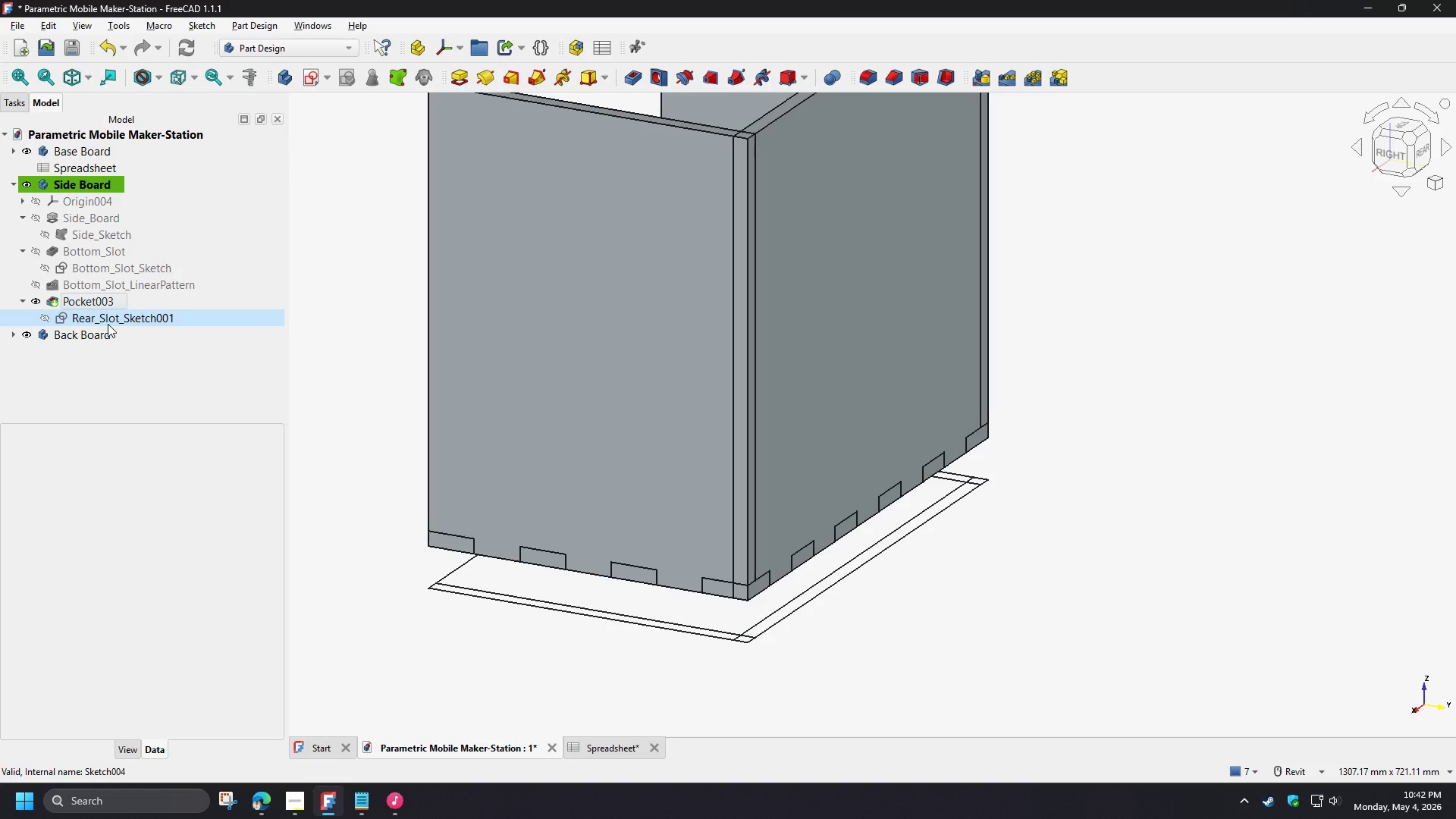 
left_click([98, 305])
 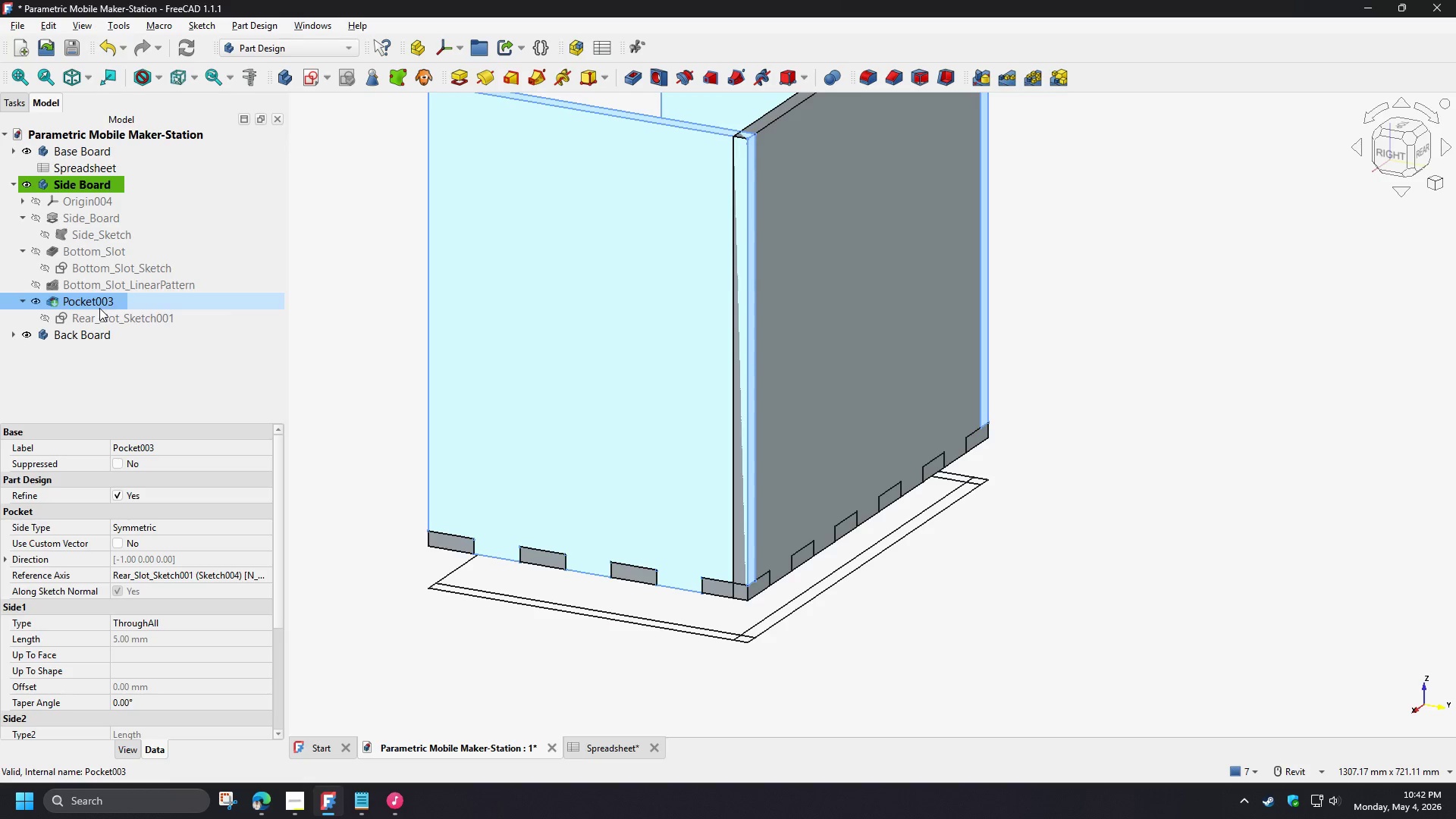 
key(F2)
 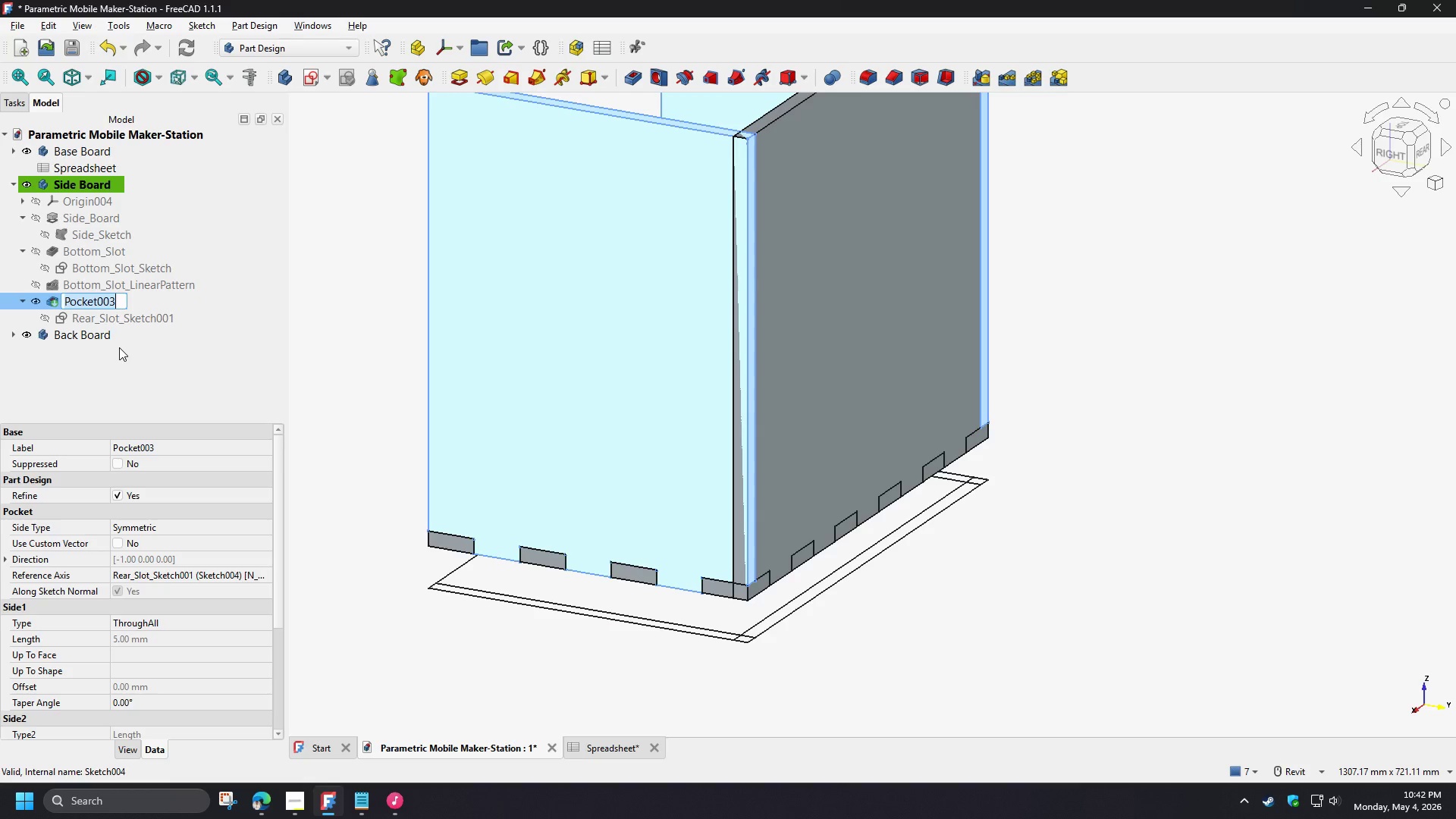 
hold_key(key=ShiftLeft, duration=1.5)
 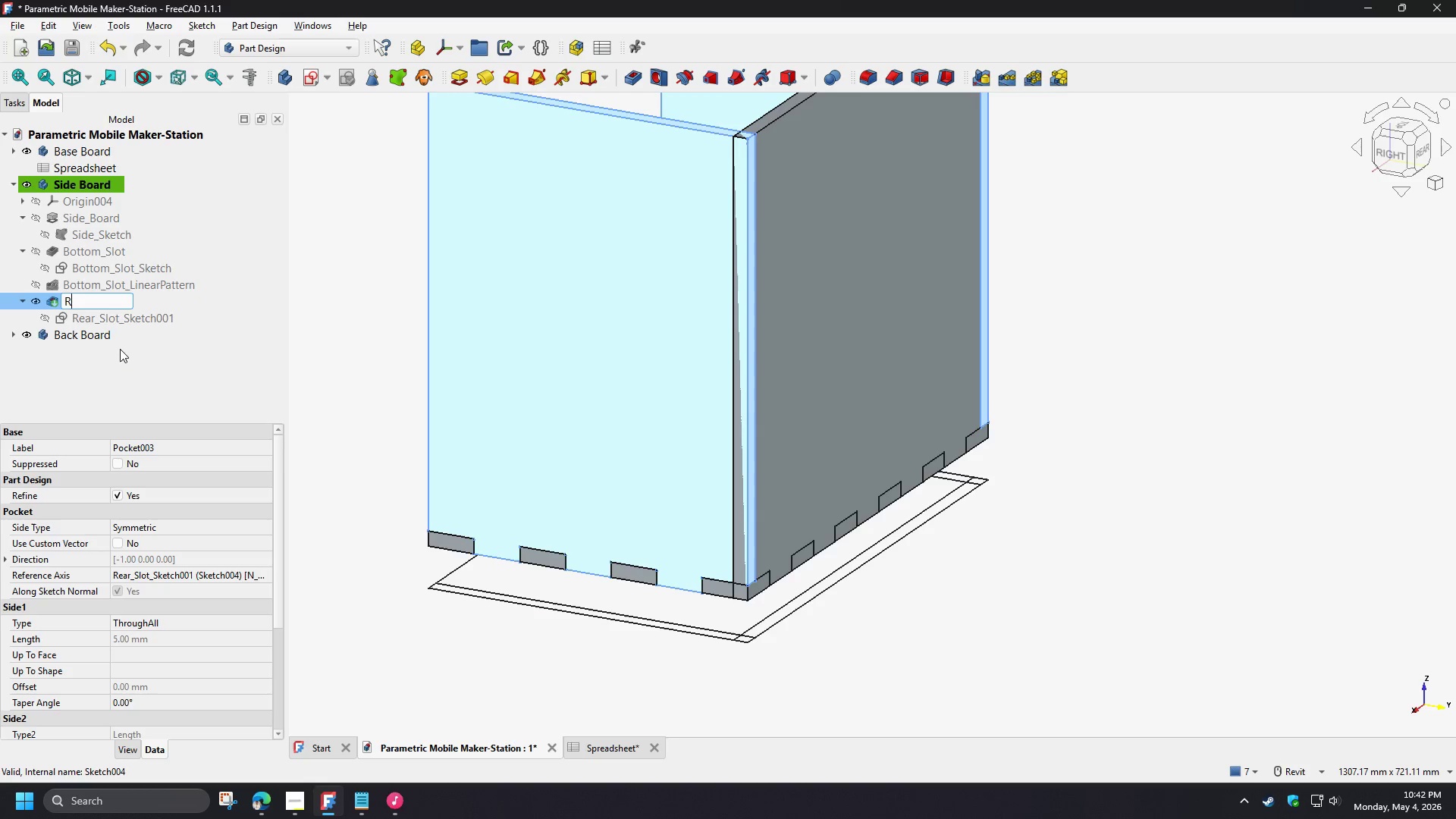 
type(Rear_Slot)
key(NumpadEnter)
 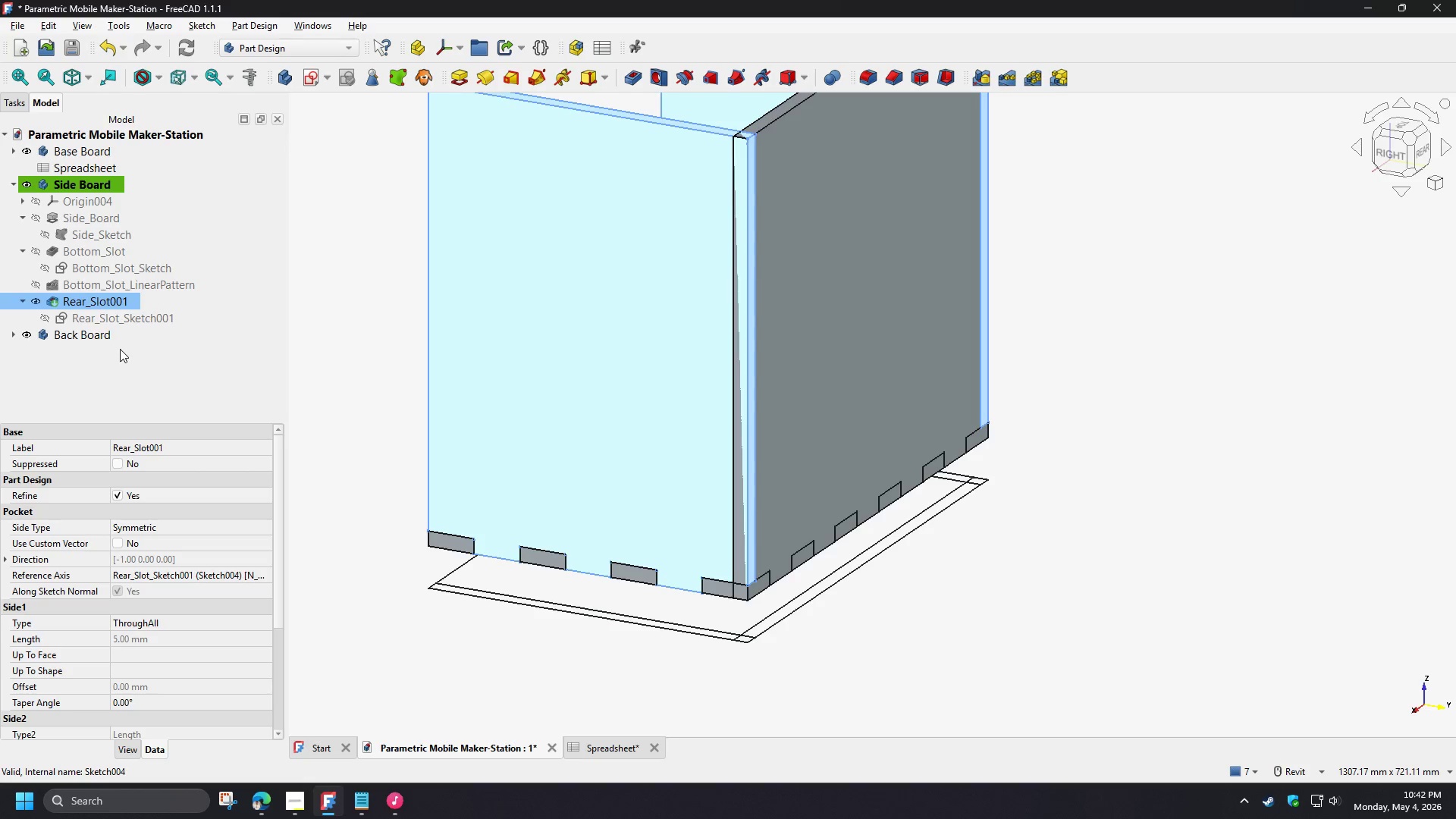 
left_click([120, 349])
 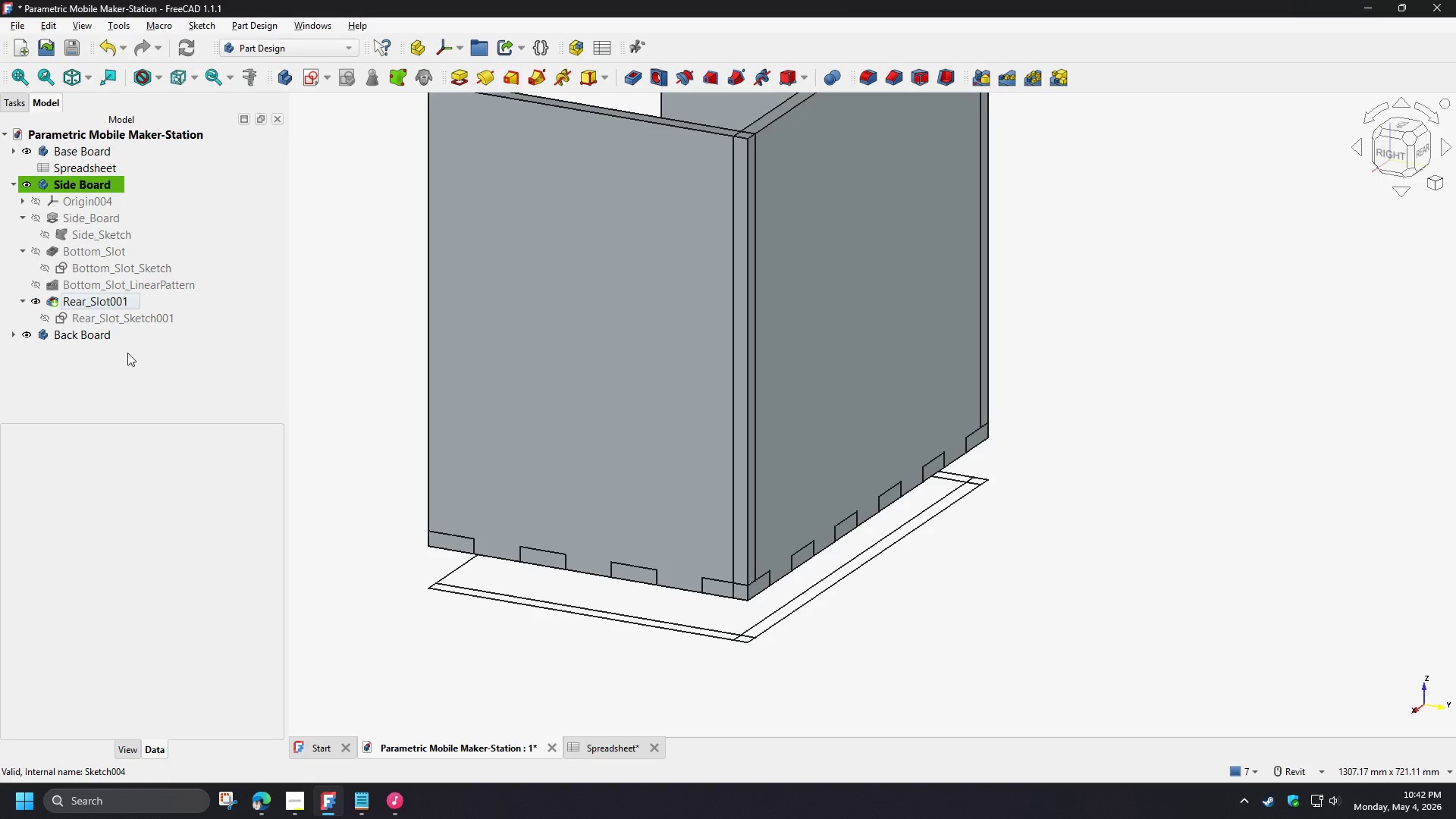 
left_click([83, 304])
 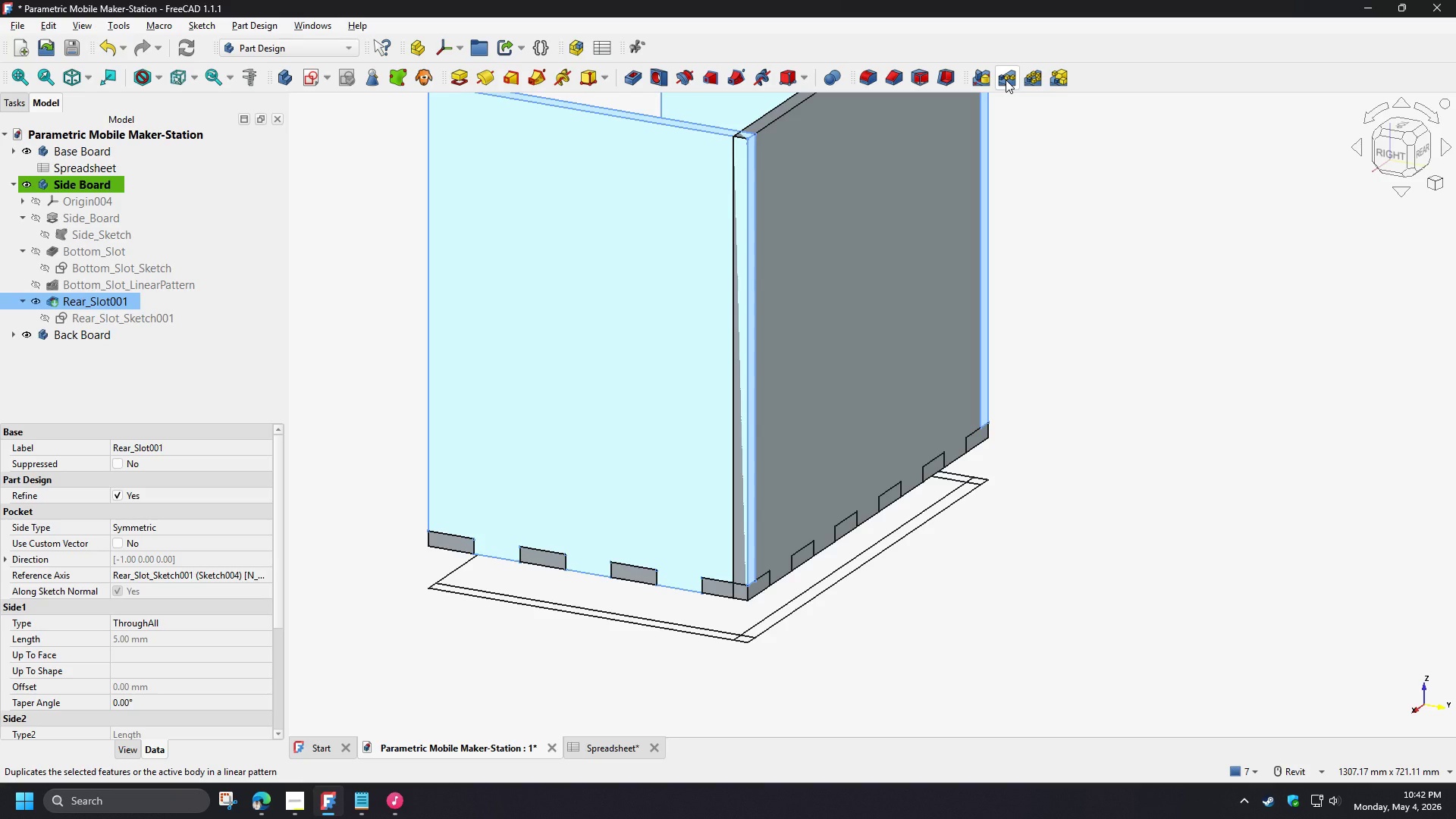 
left_click([1006, 80])
 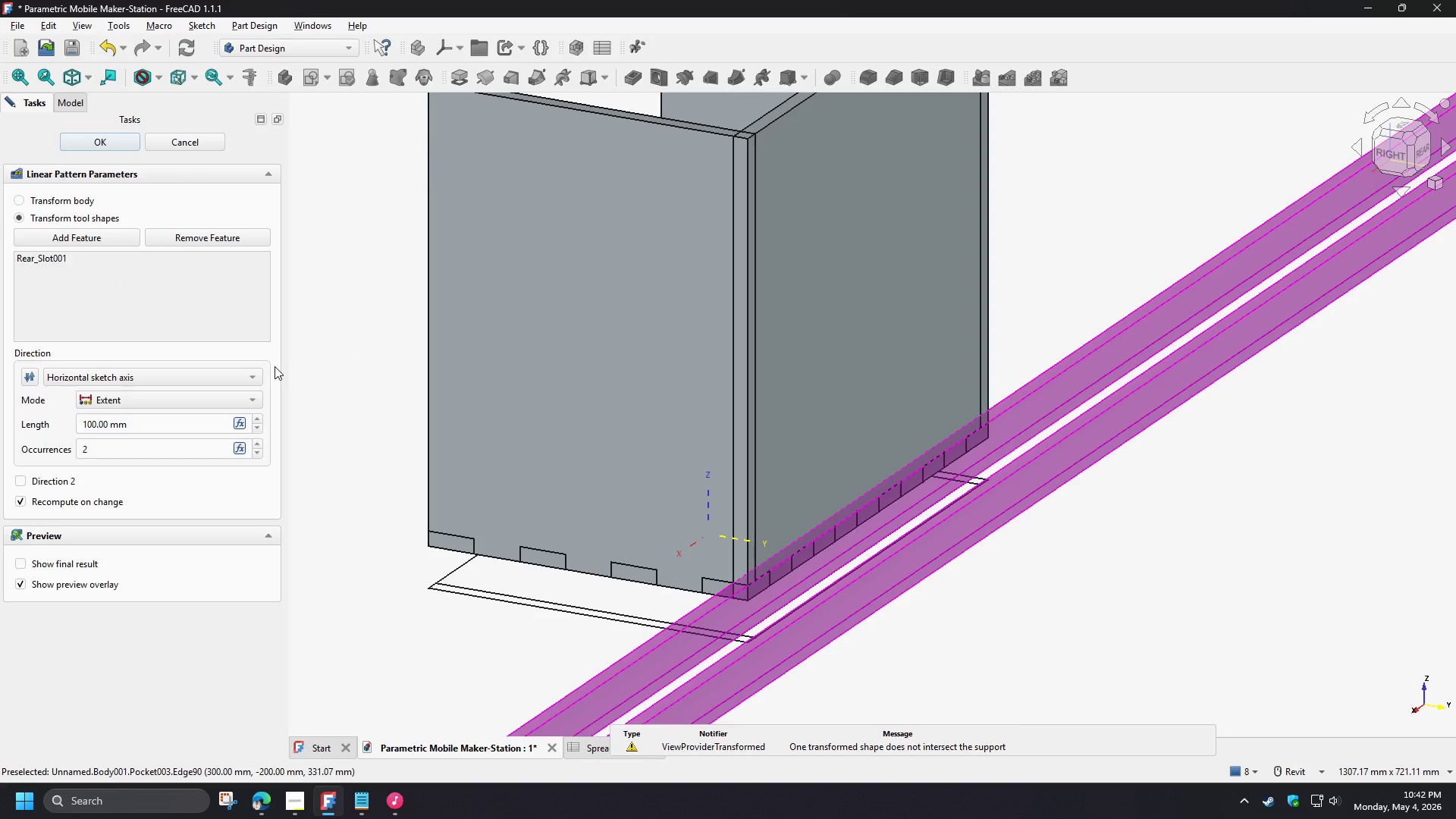 
wait(7.97)
 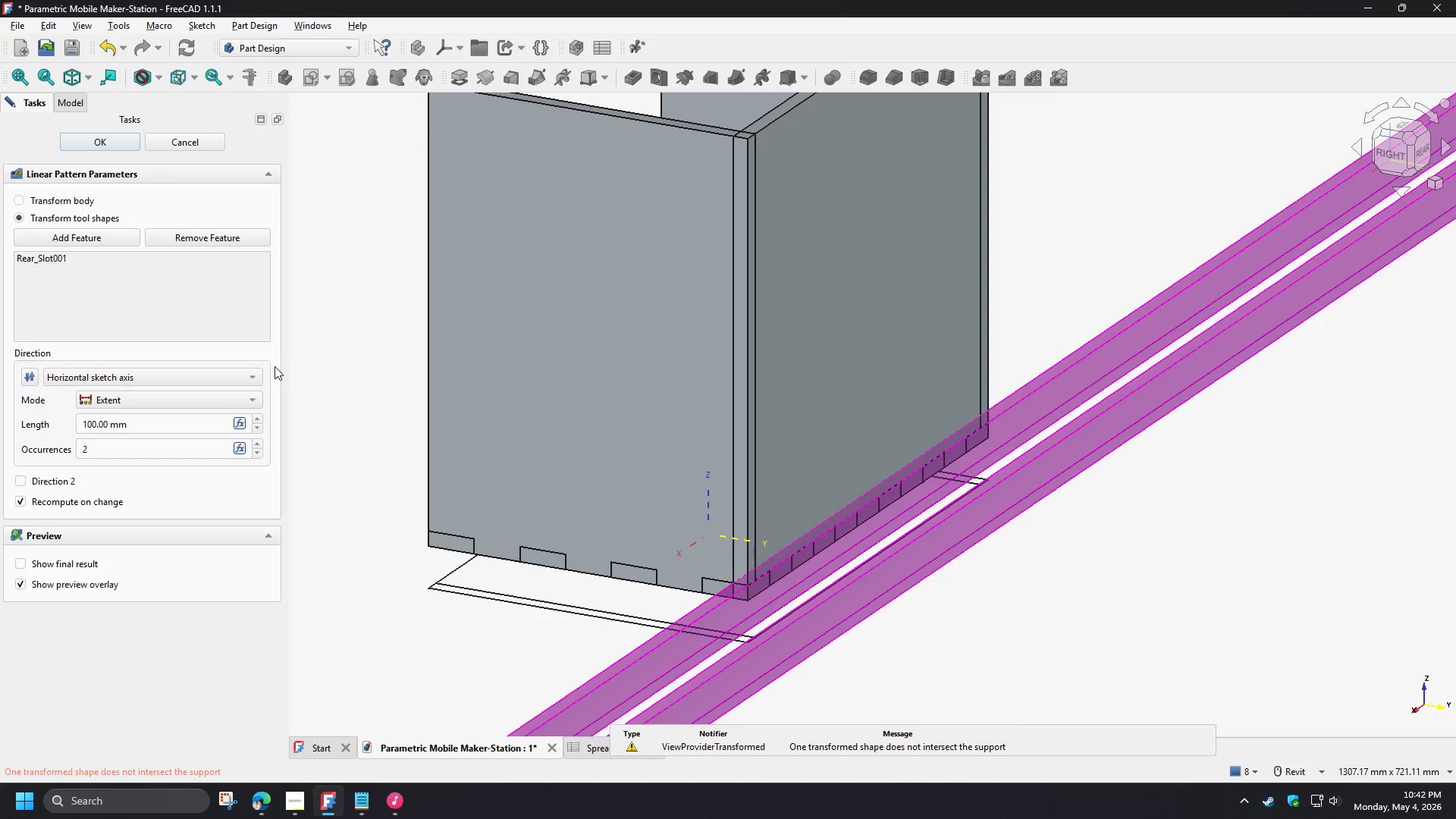 
left_click([151, 372])
 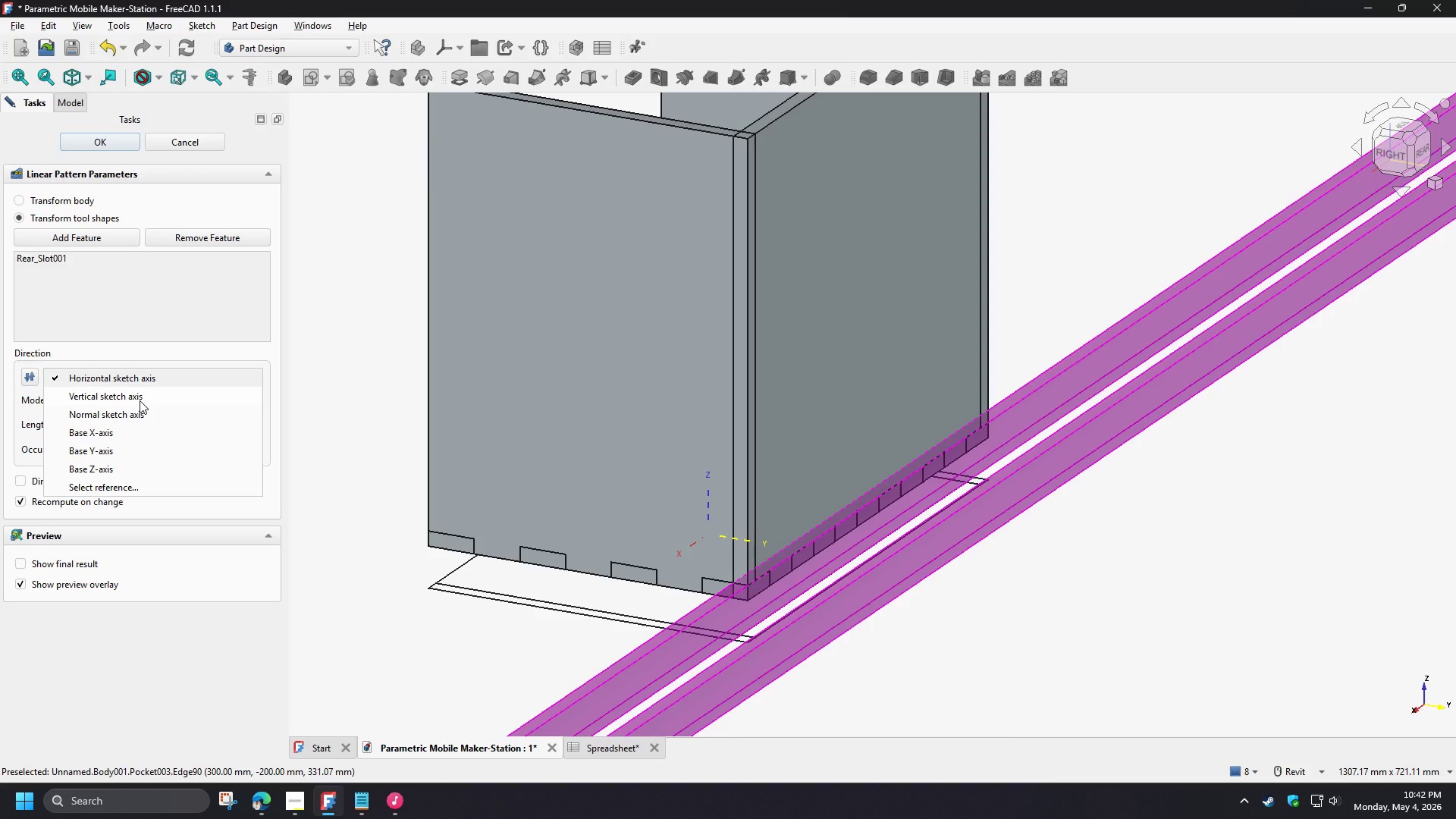 
left_click([140, 400])
 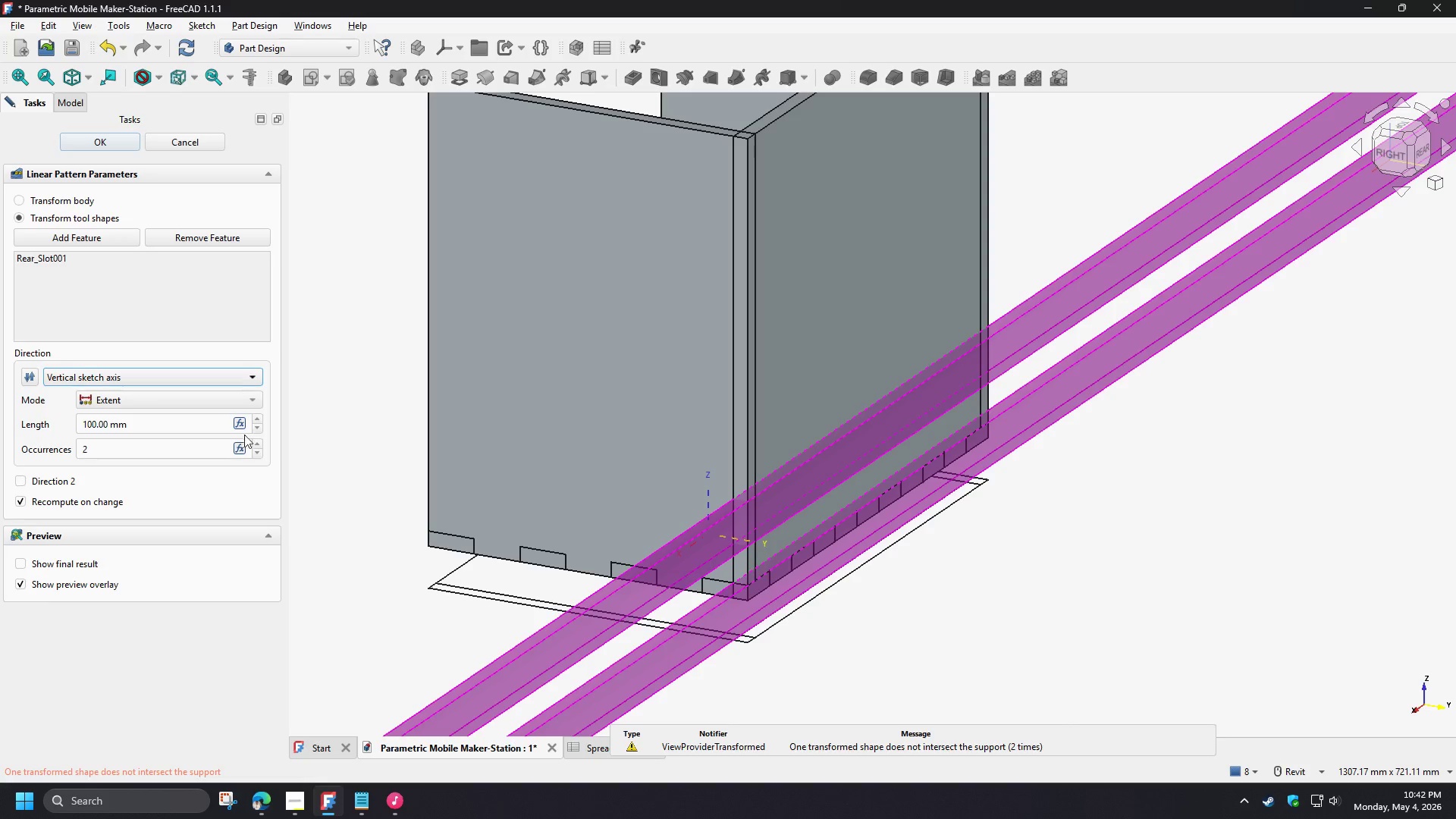 
left_click([232, 406])
 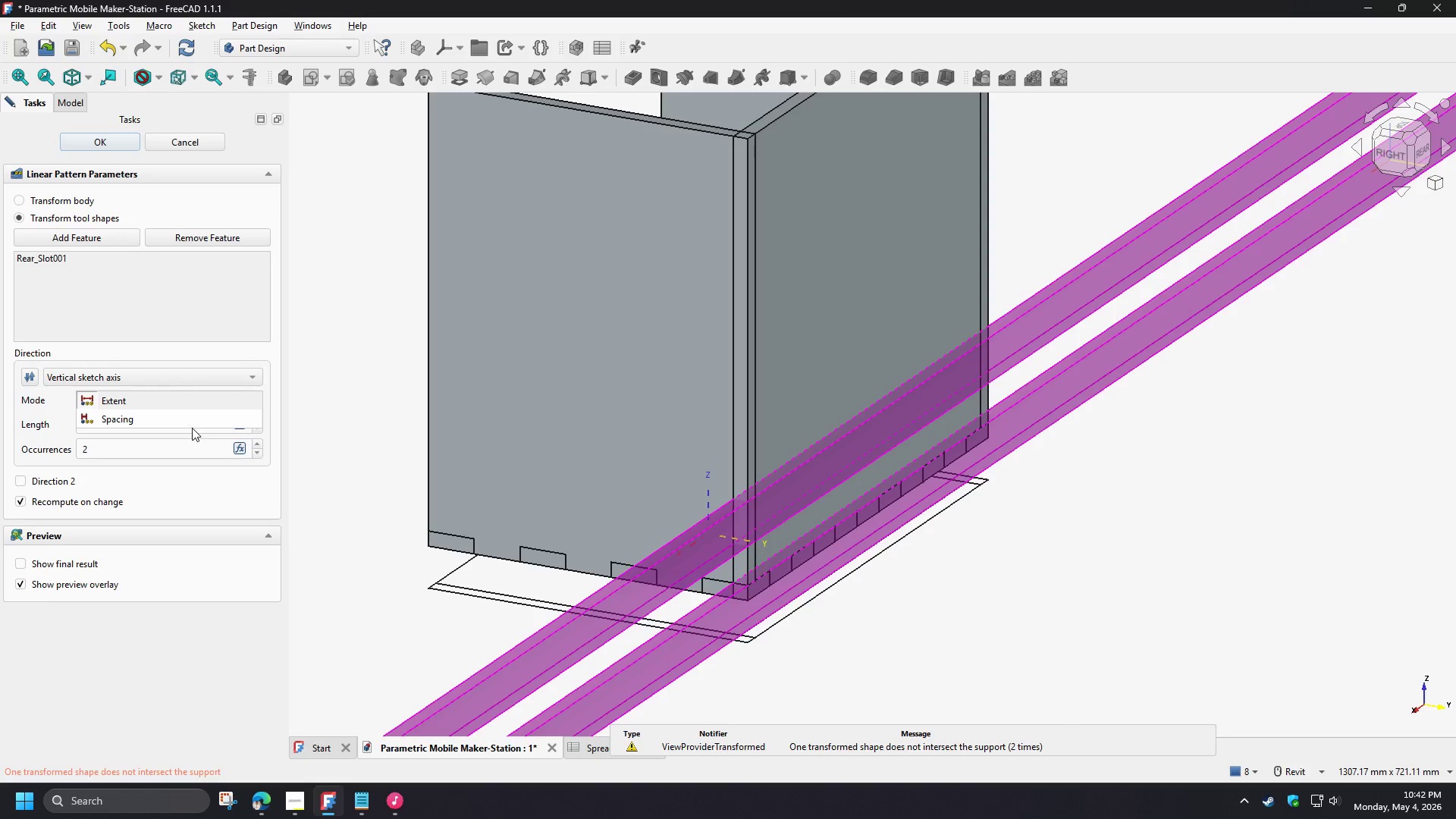 
left_click([187, 422])
 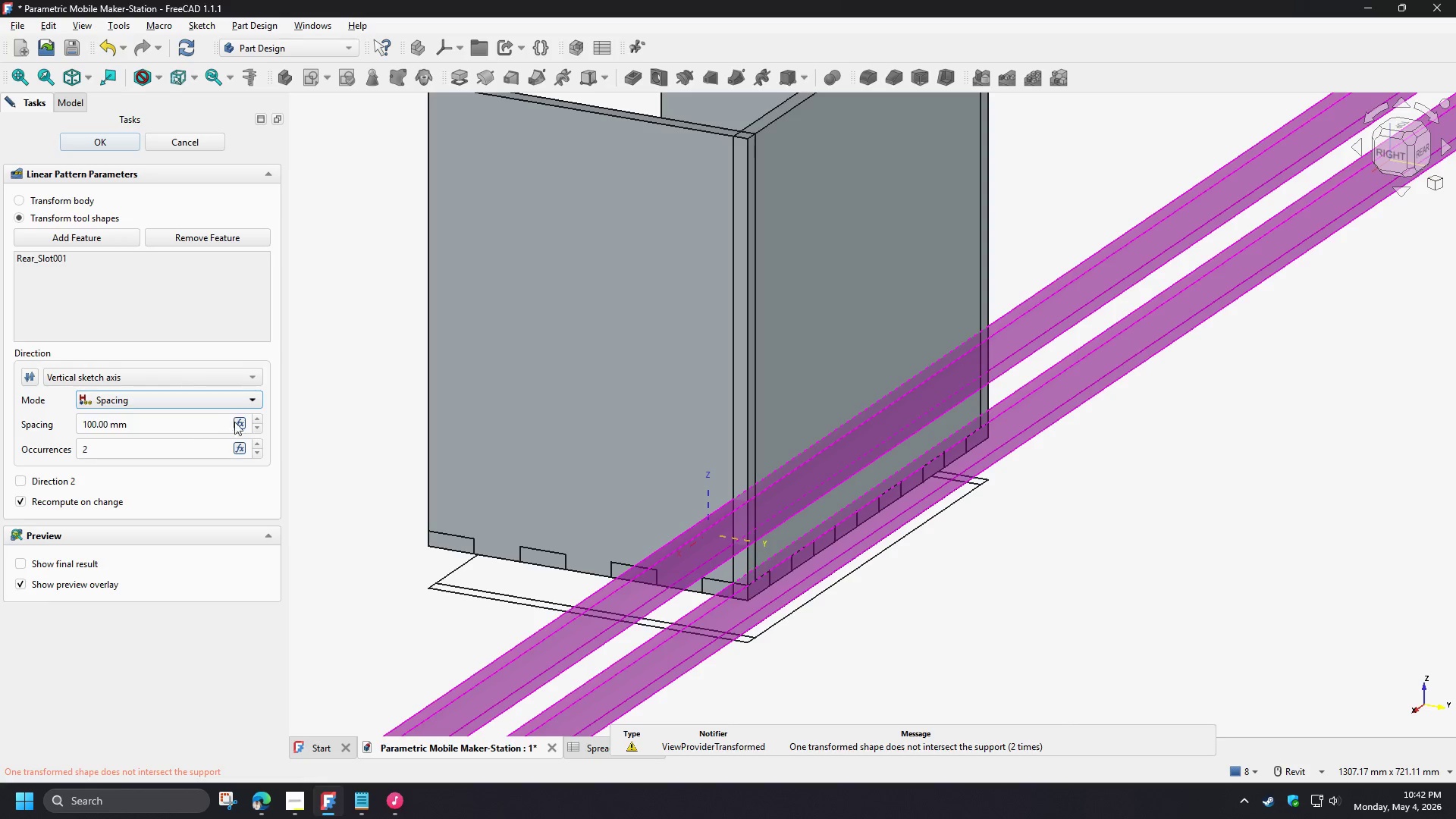 
left_click([240, 425])
 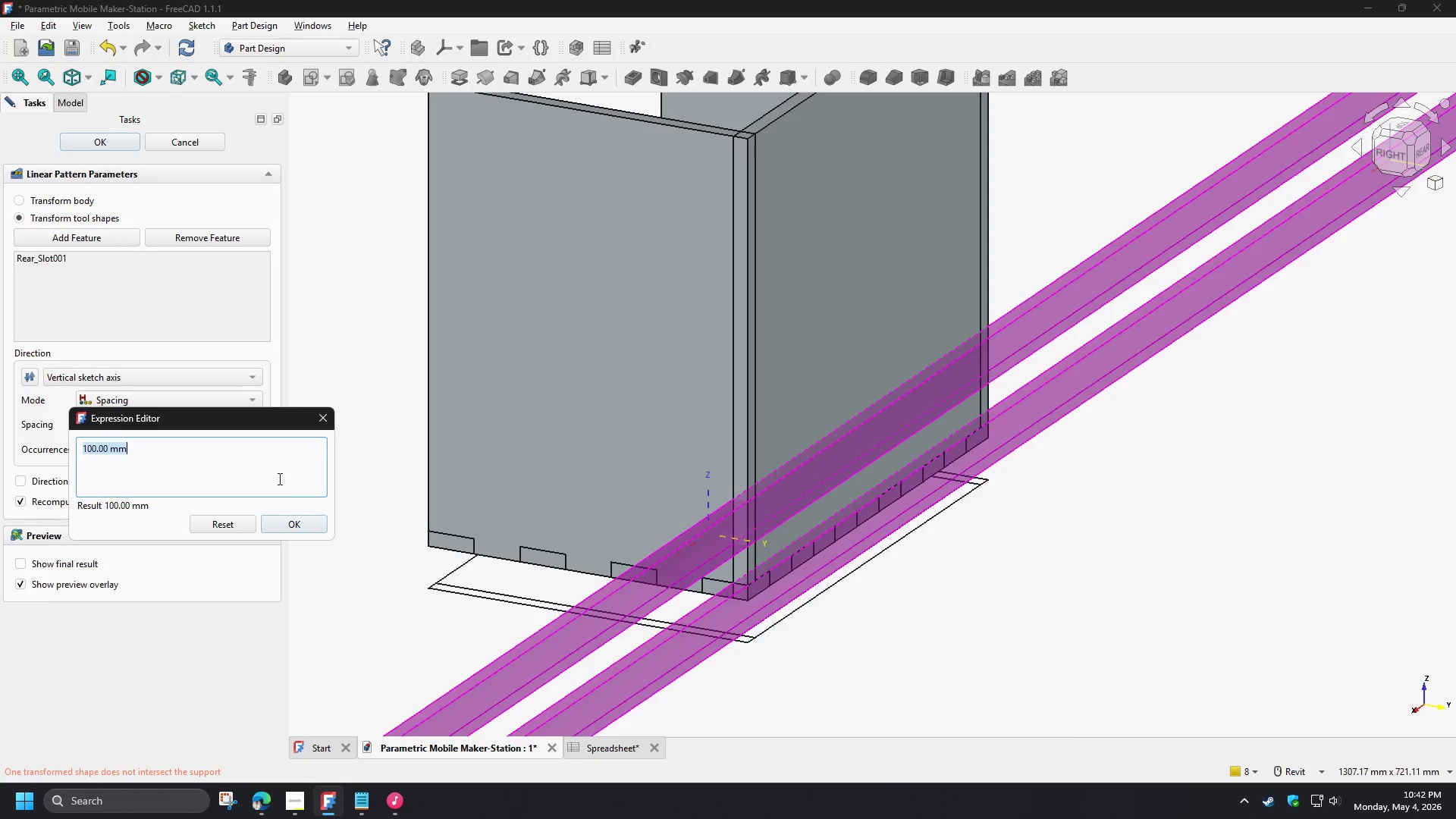 
key(Control+V)
 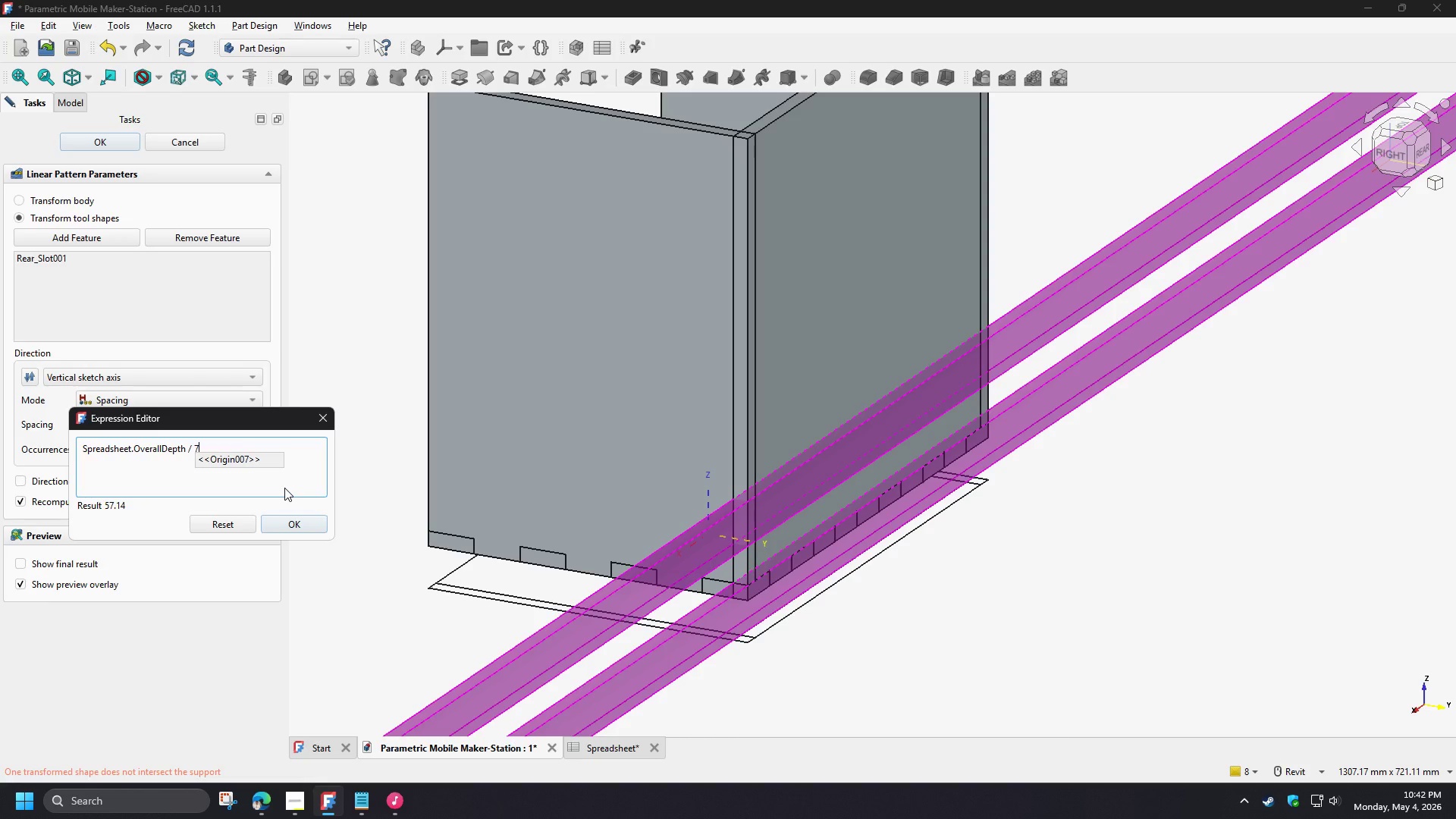 
key(Control+Z)
 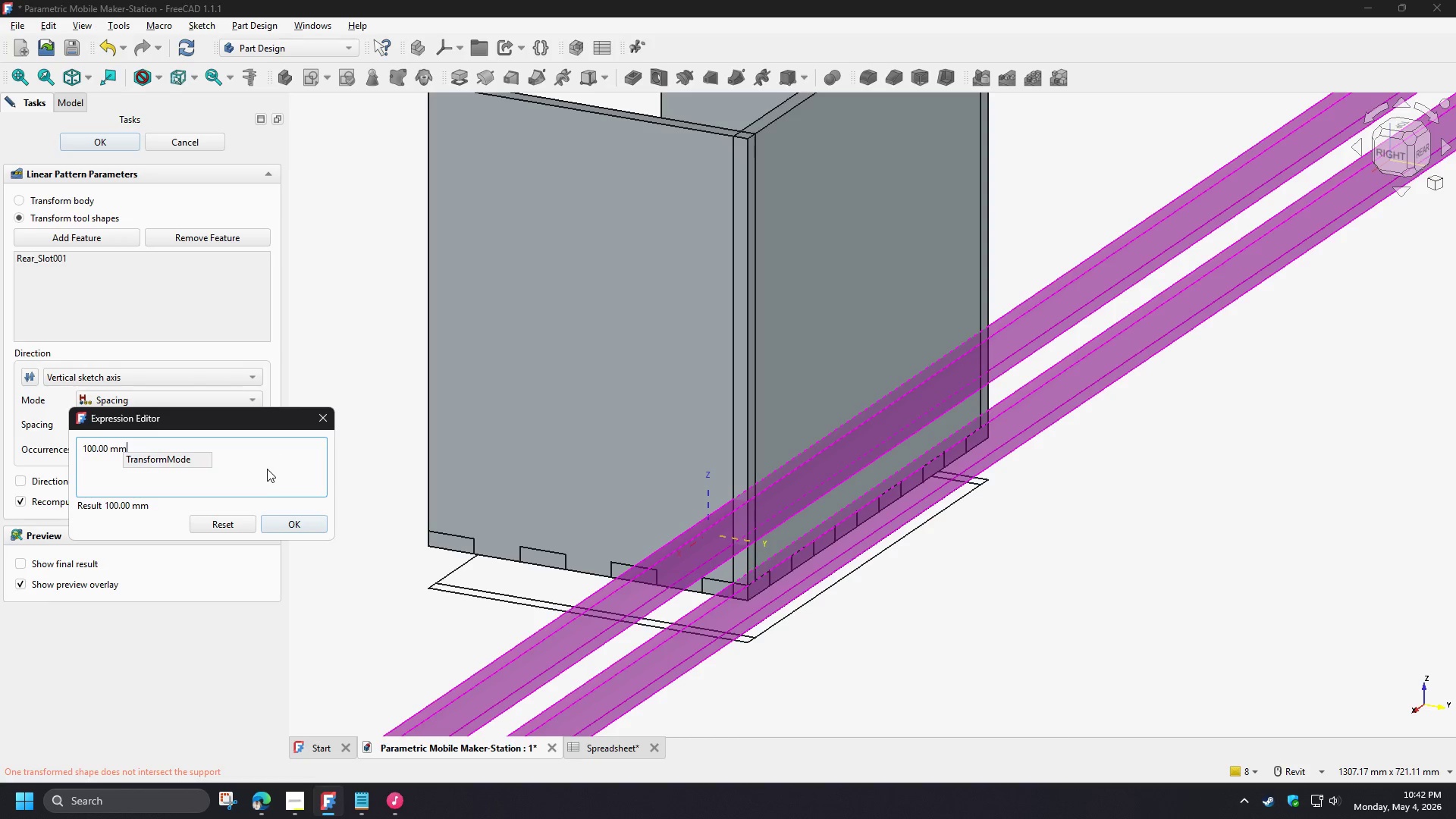 
key(Control+ControlLeft)
 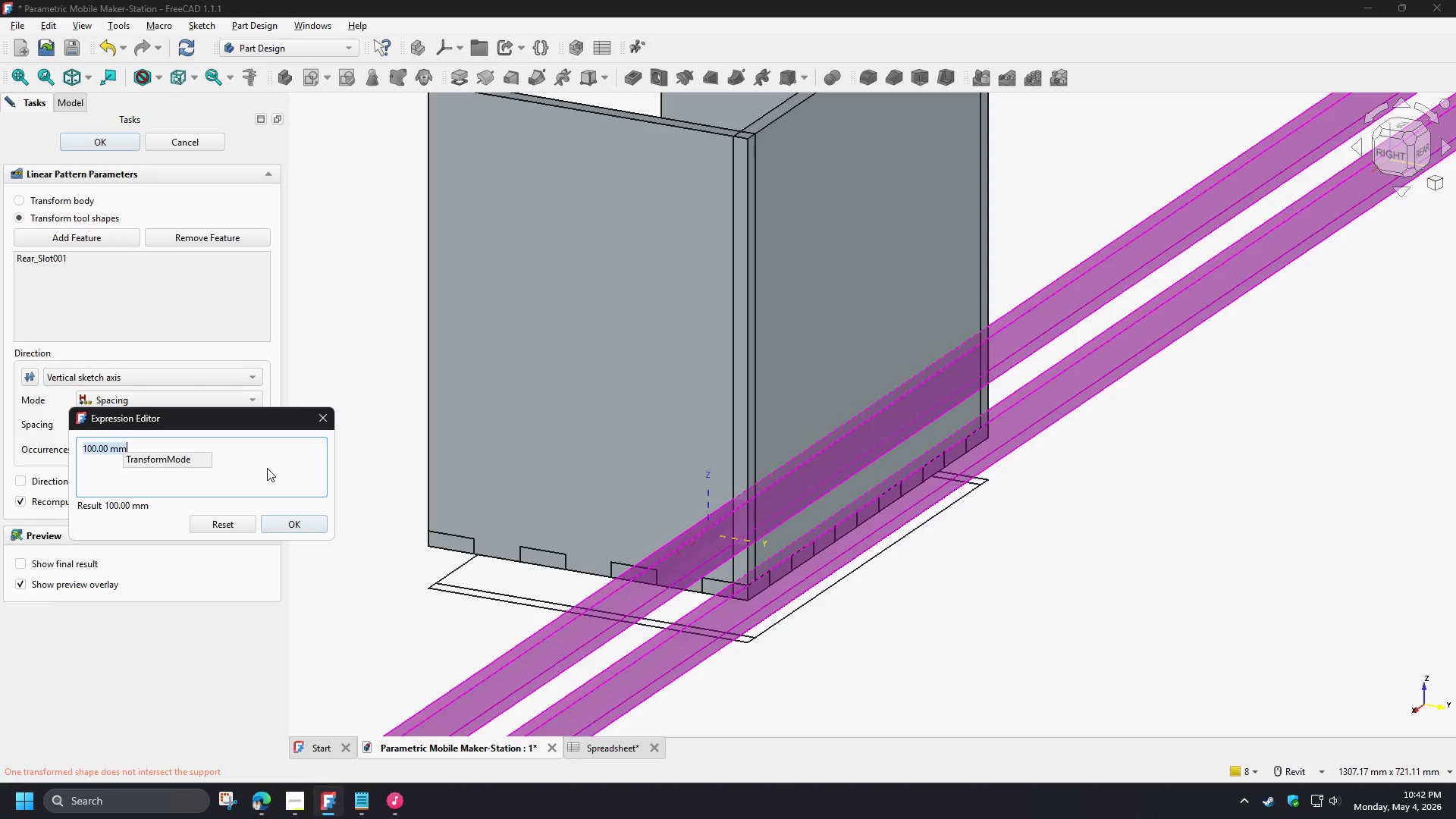 
key(Control+A)
 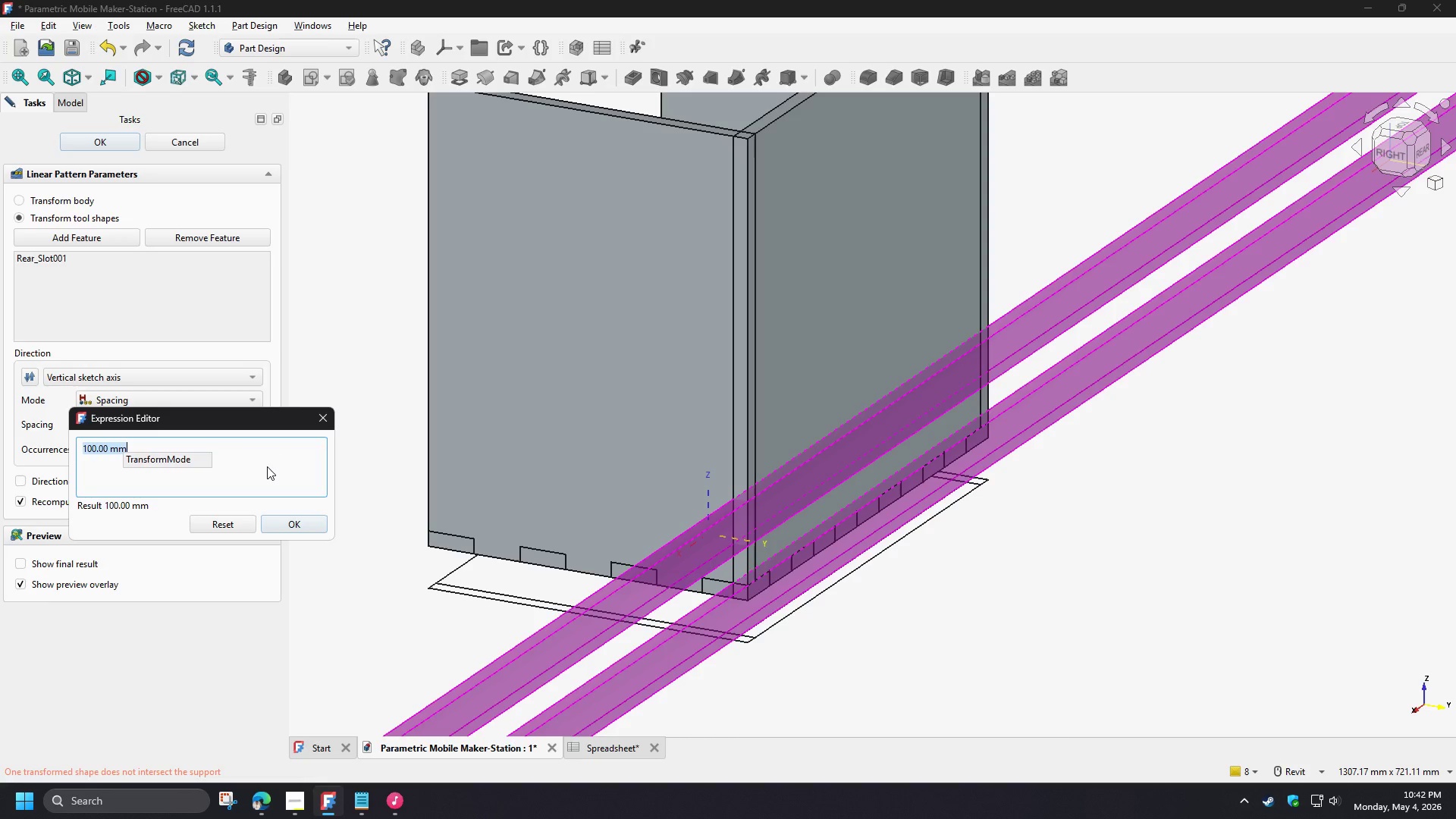 
type(sp)
 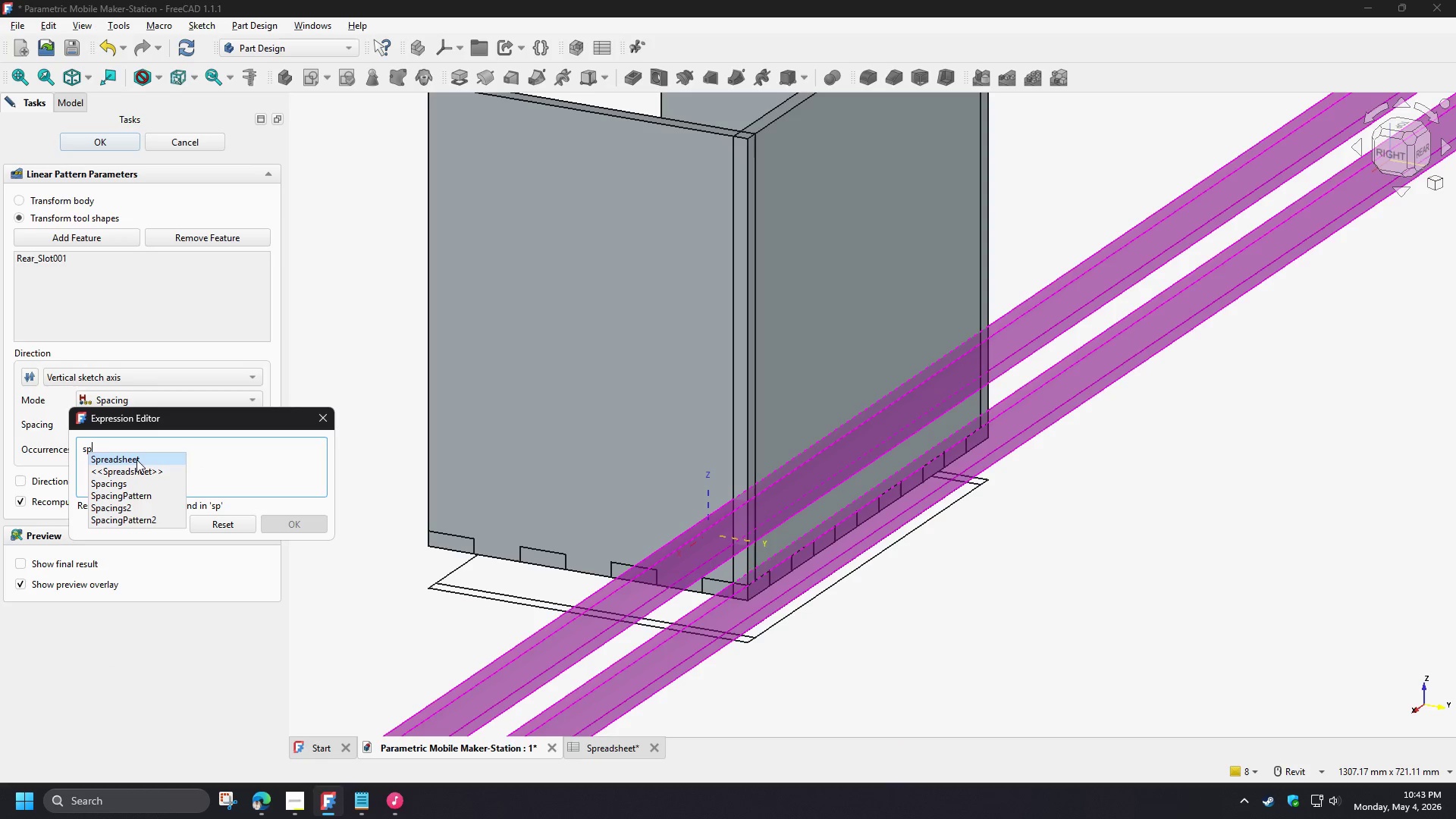 
left_click([142, 462])
 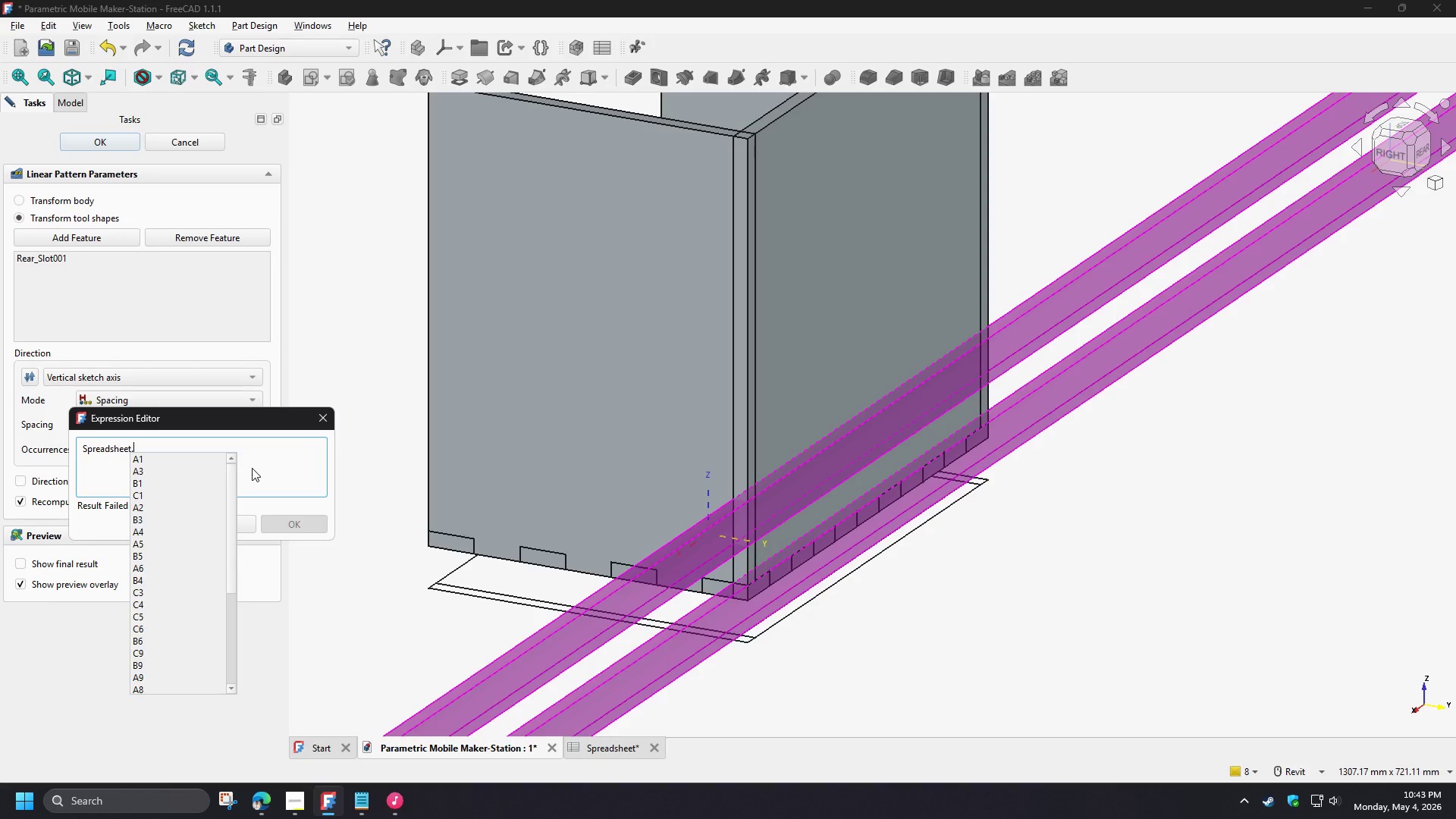 
left_click([285, 465])
 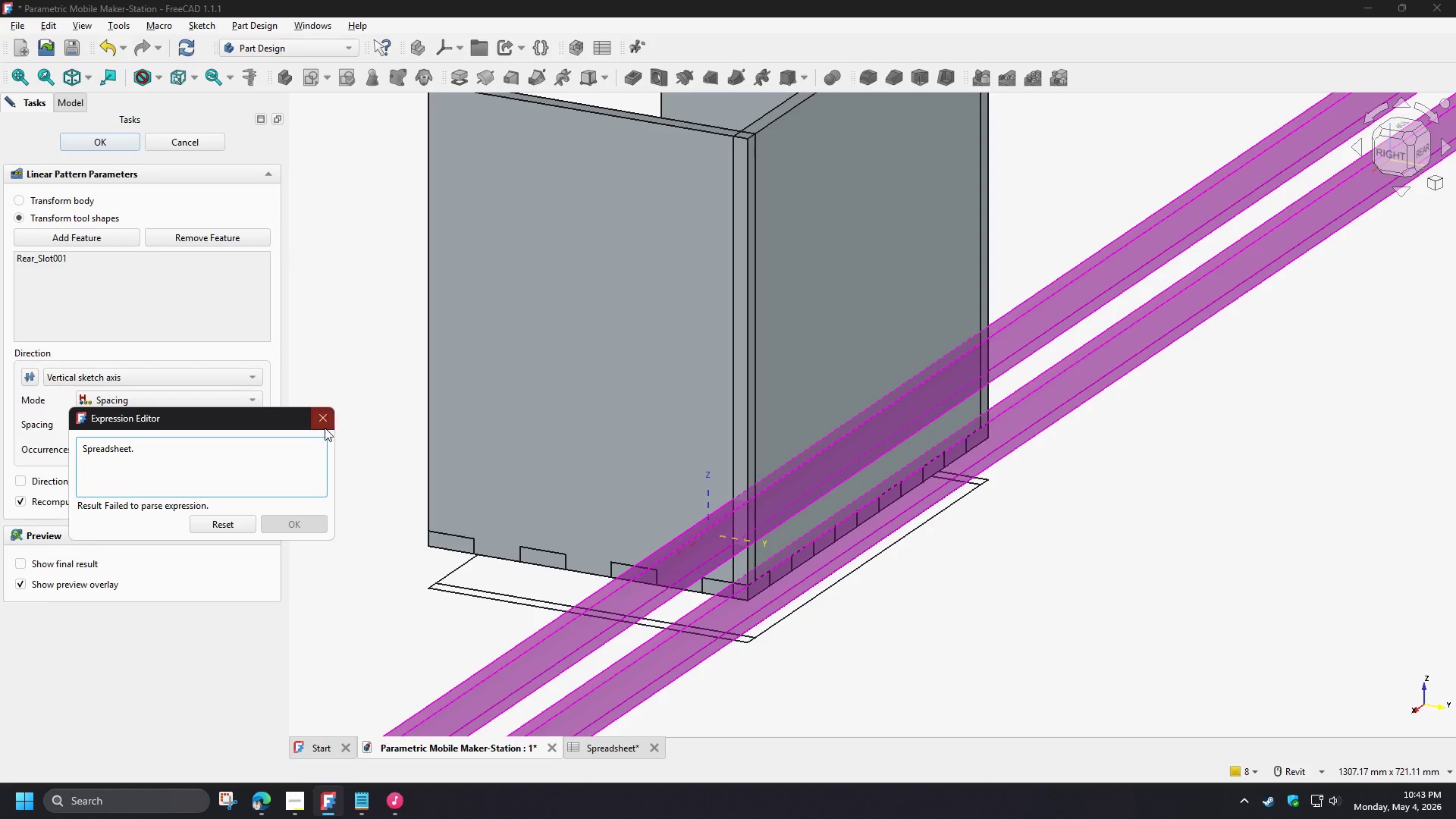 
left_click([323, 425])
 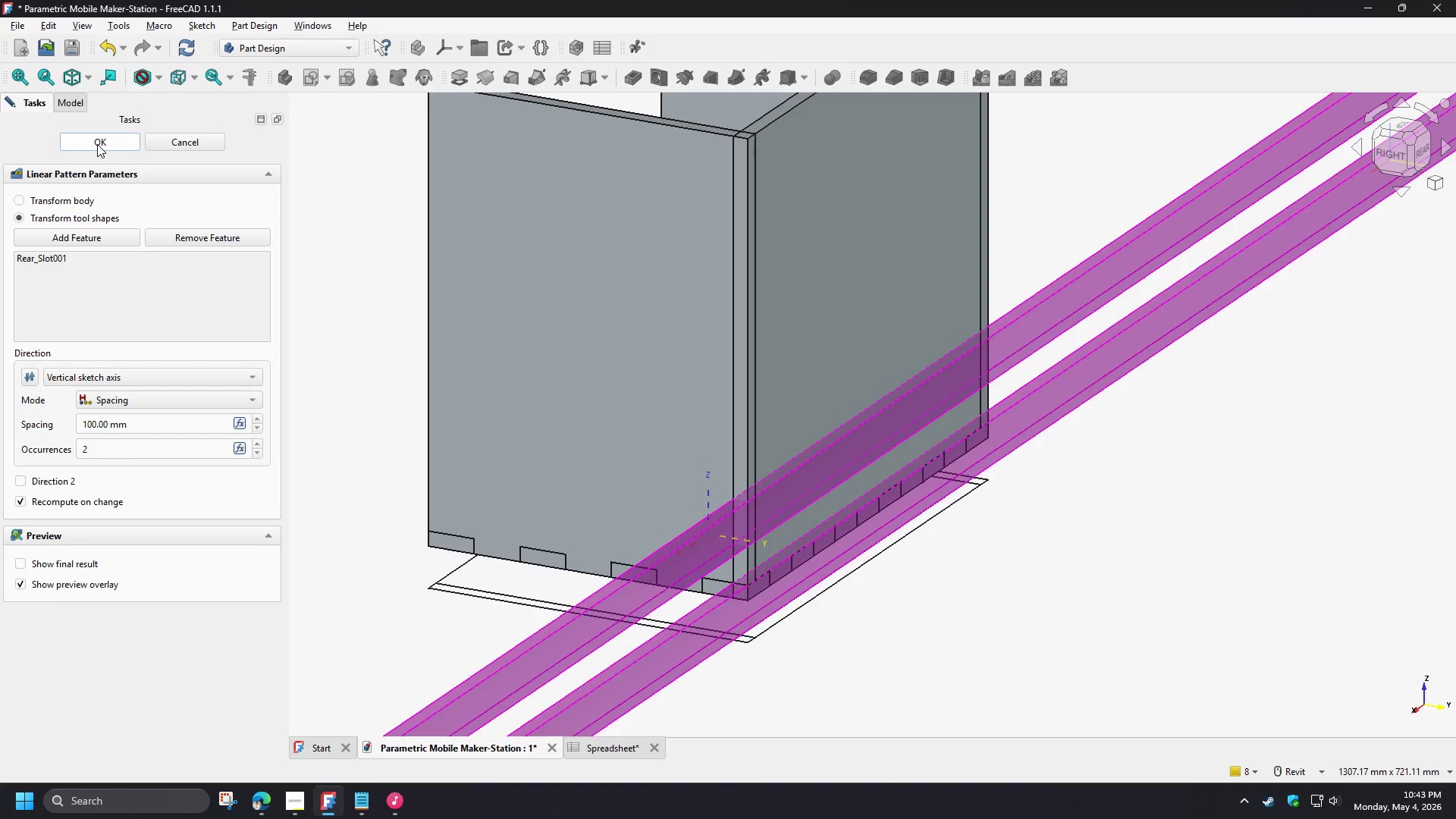 
left_click([97, 144])
 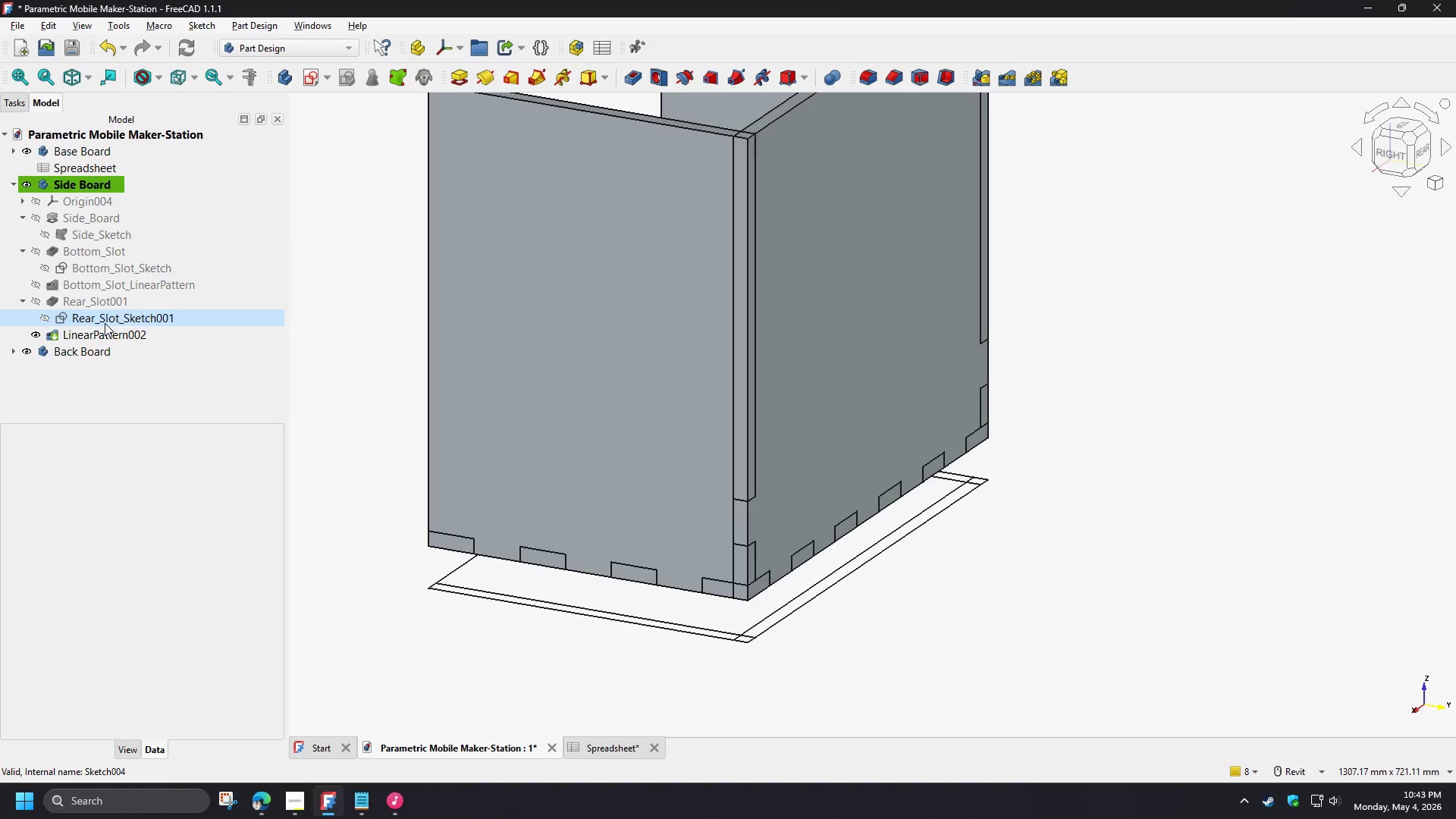 
double_click([105, 323])
 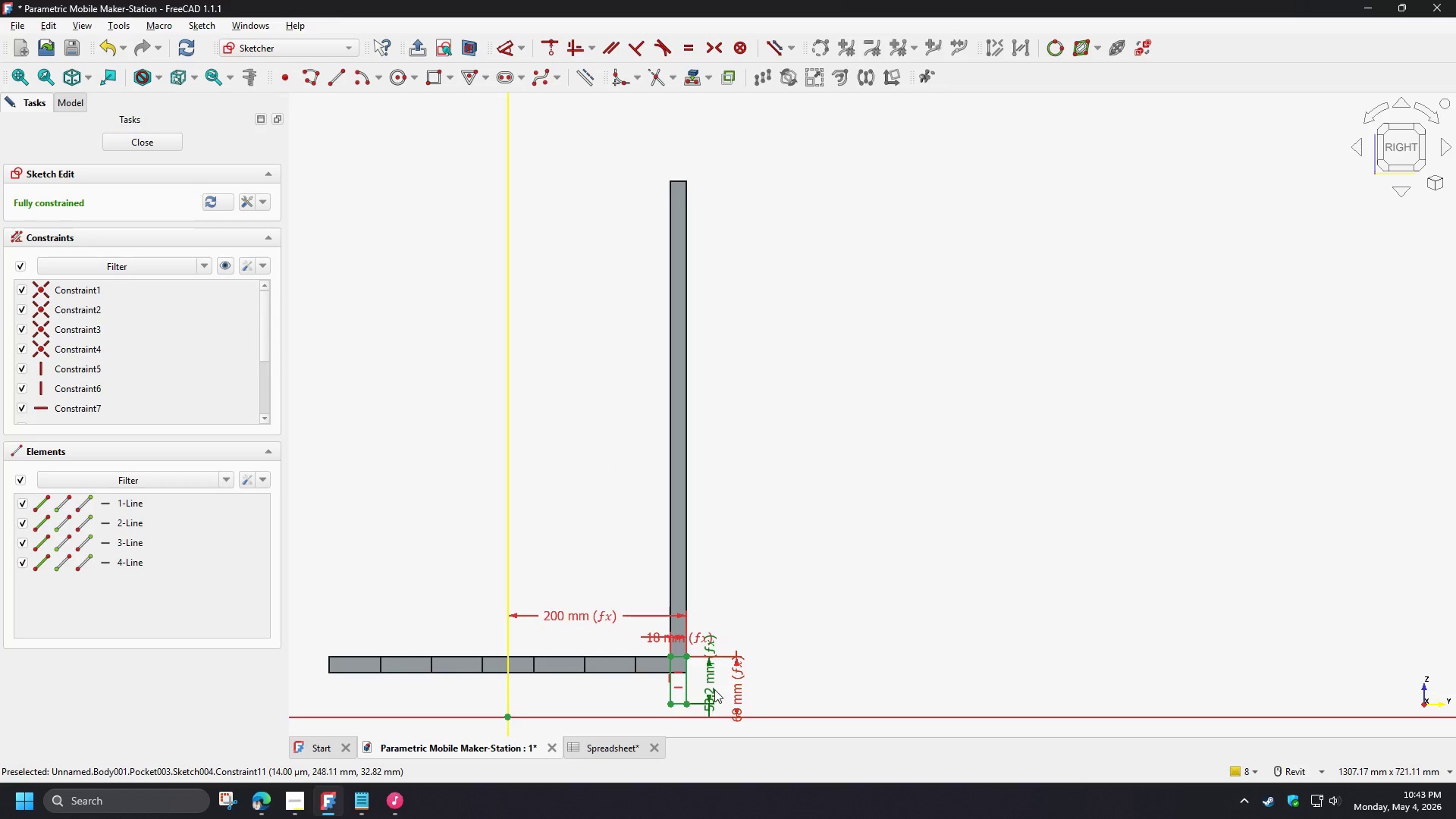 
double_click([711, 680])
 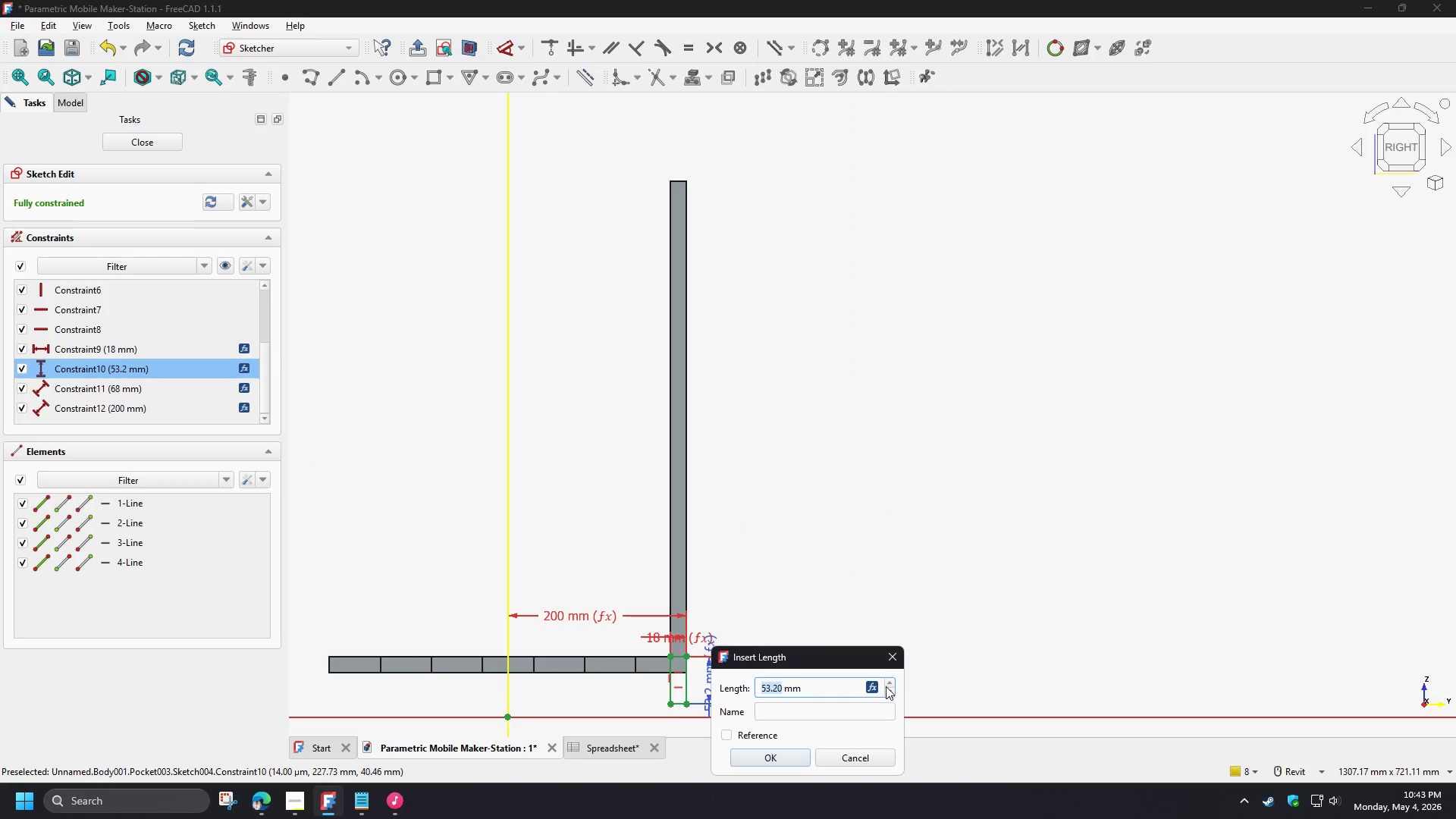 
left_click([868, 686])
 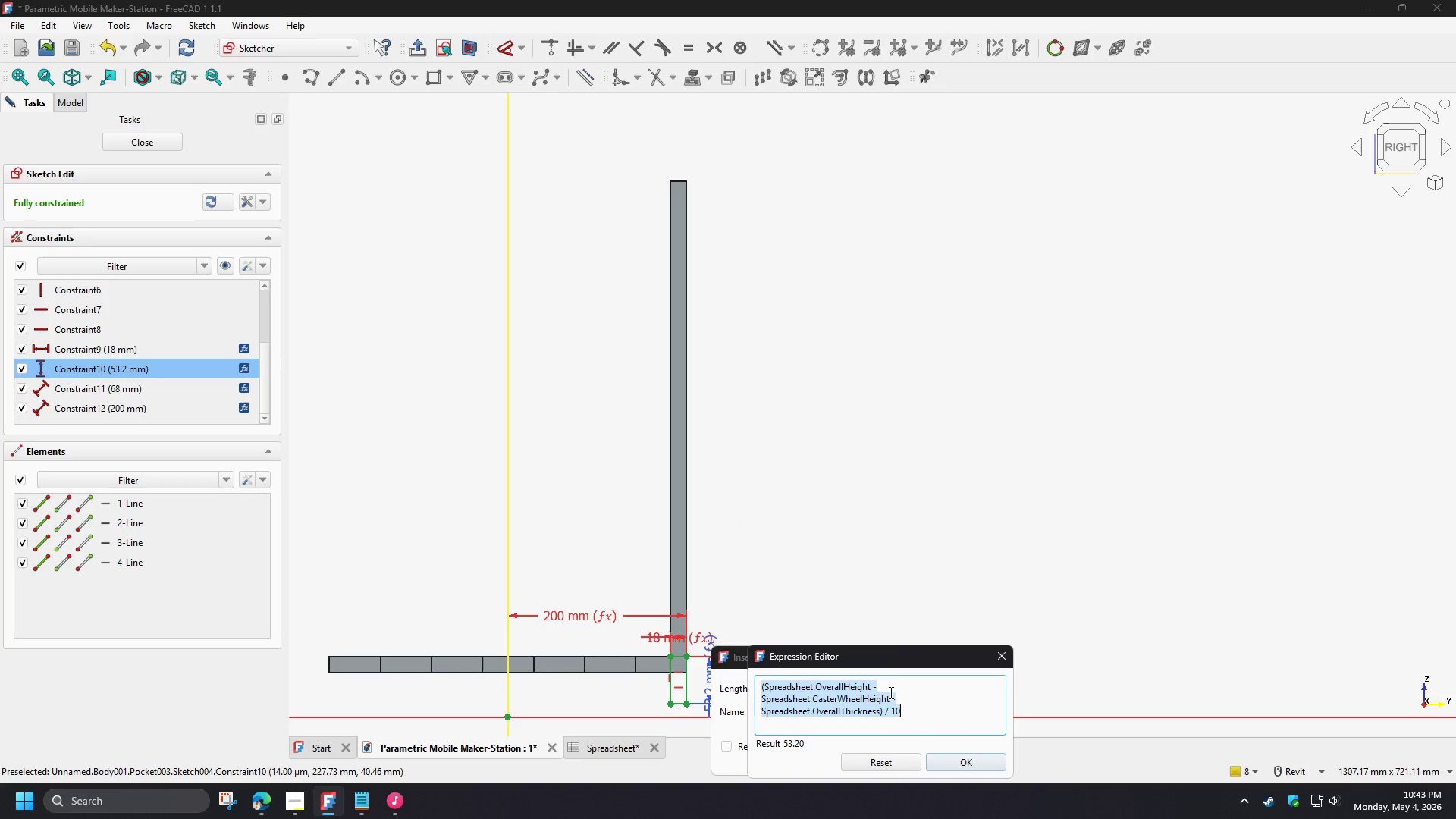 
key(Control+C)
 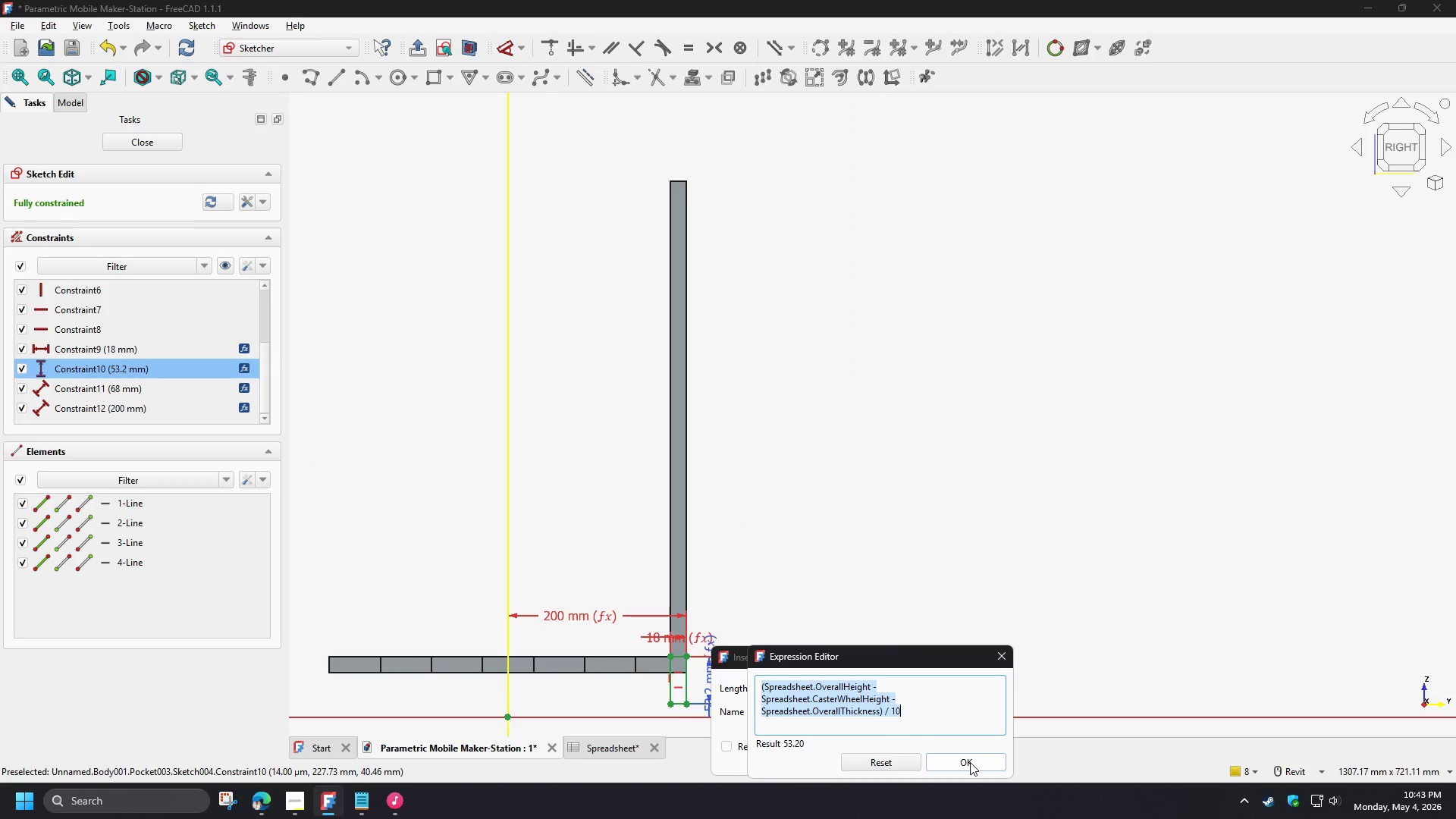 
left_click([970, 762])
 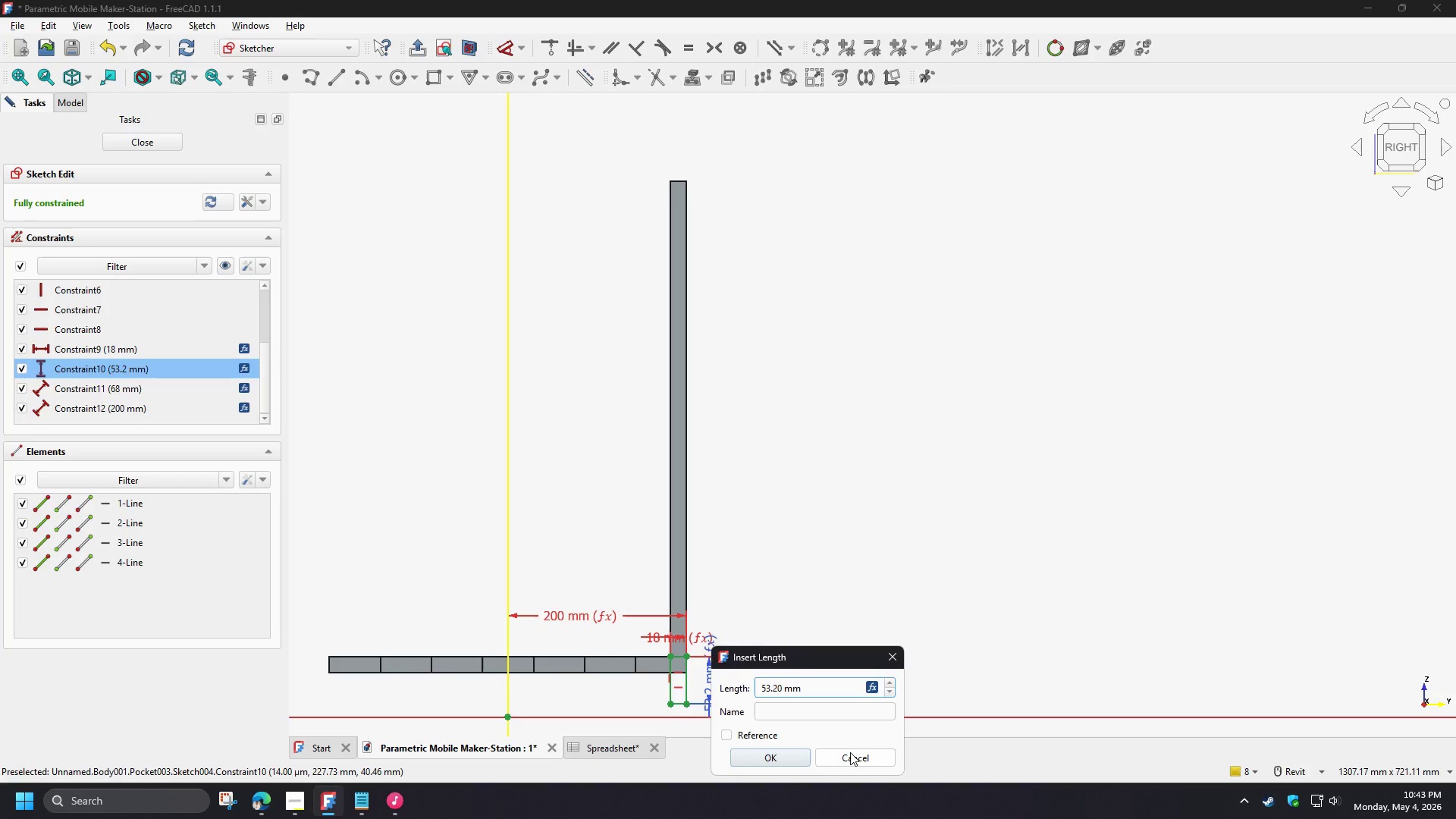 
left_click([850, 755])
 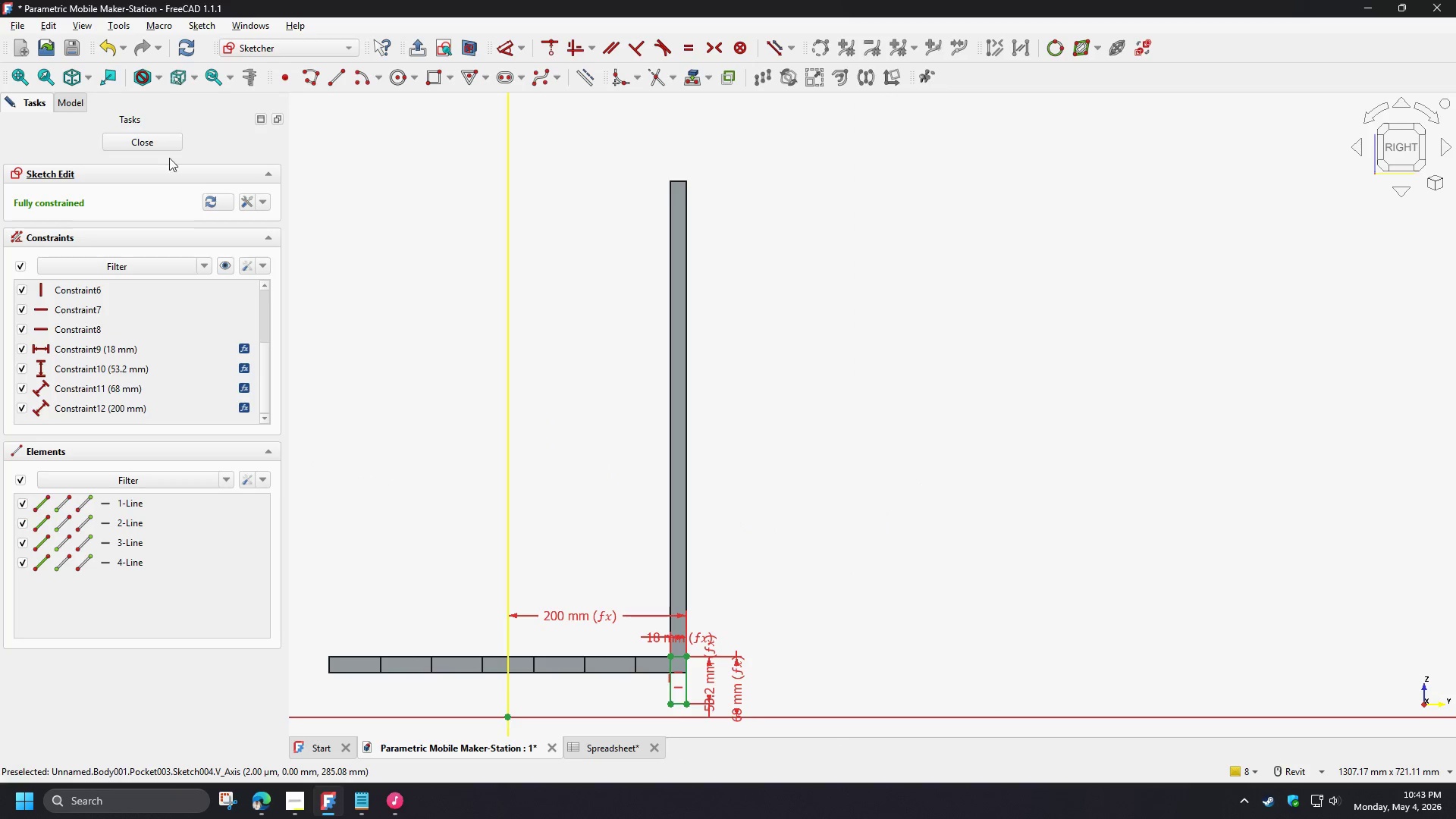 
left_click([158, 147])
 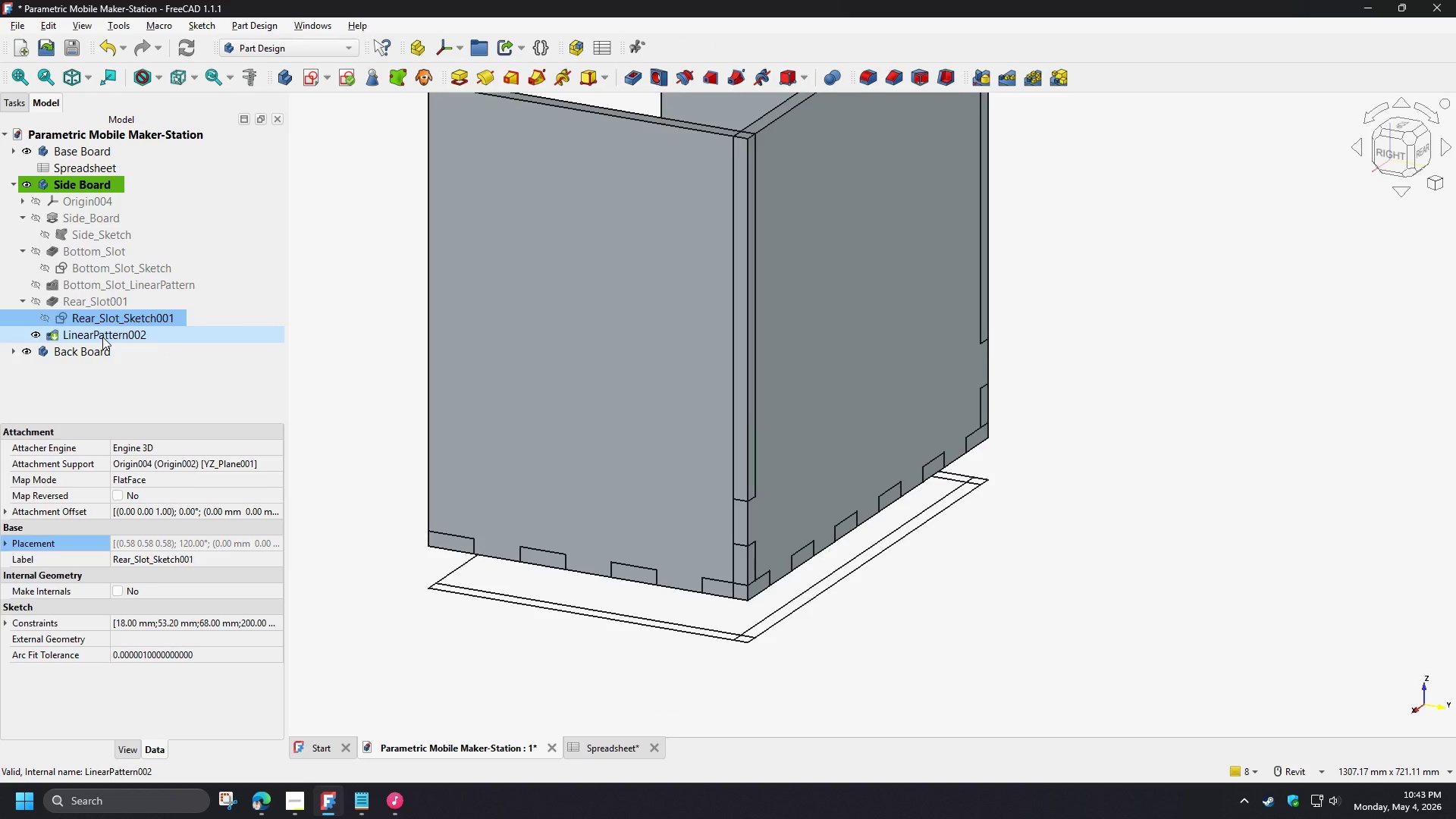 
double_click([102, 337])
 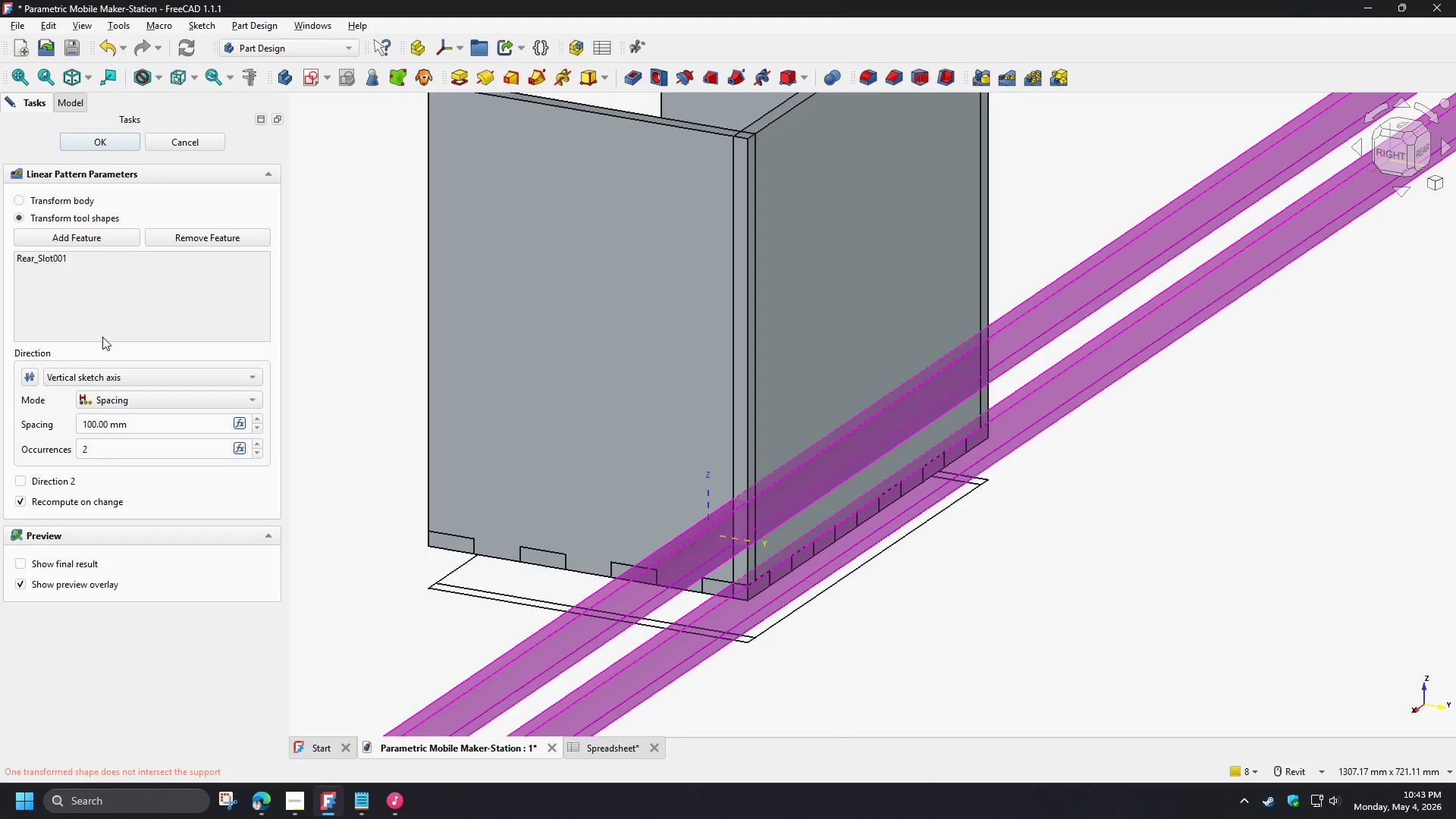 
triple_click([102, 337])
 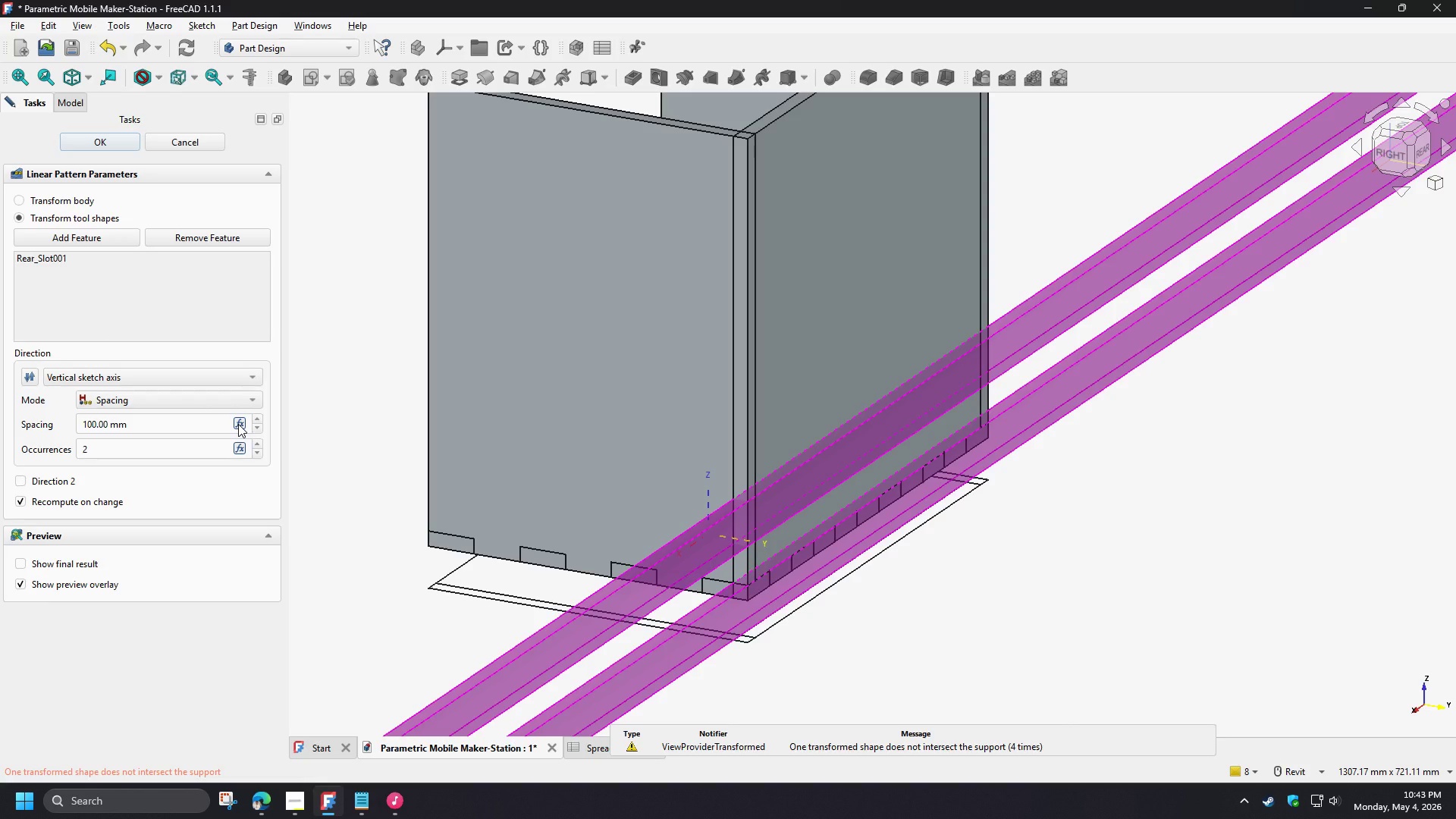 
wait(5.47)
 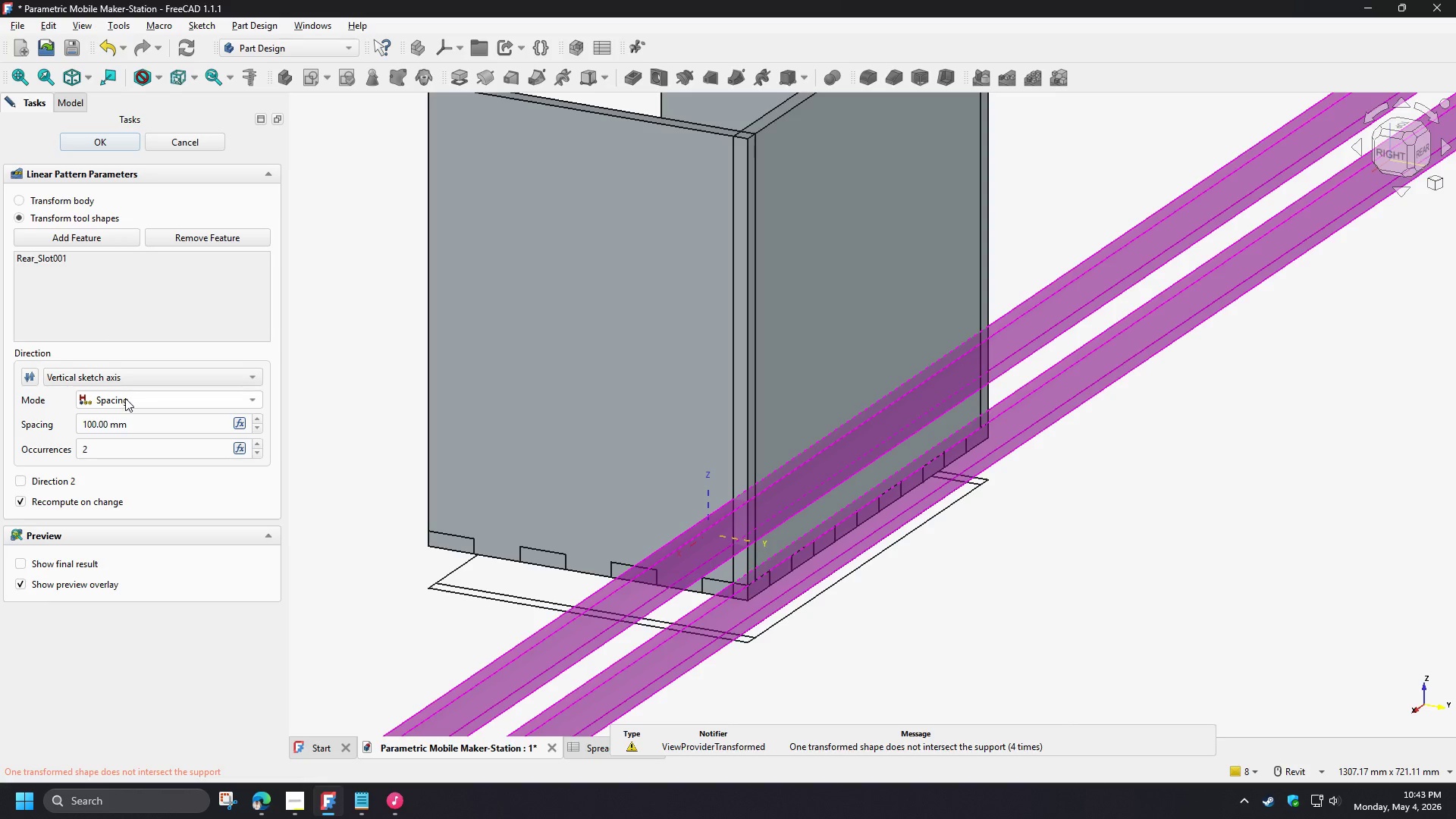 
left_click([238, 424])
 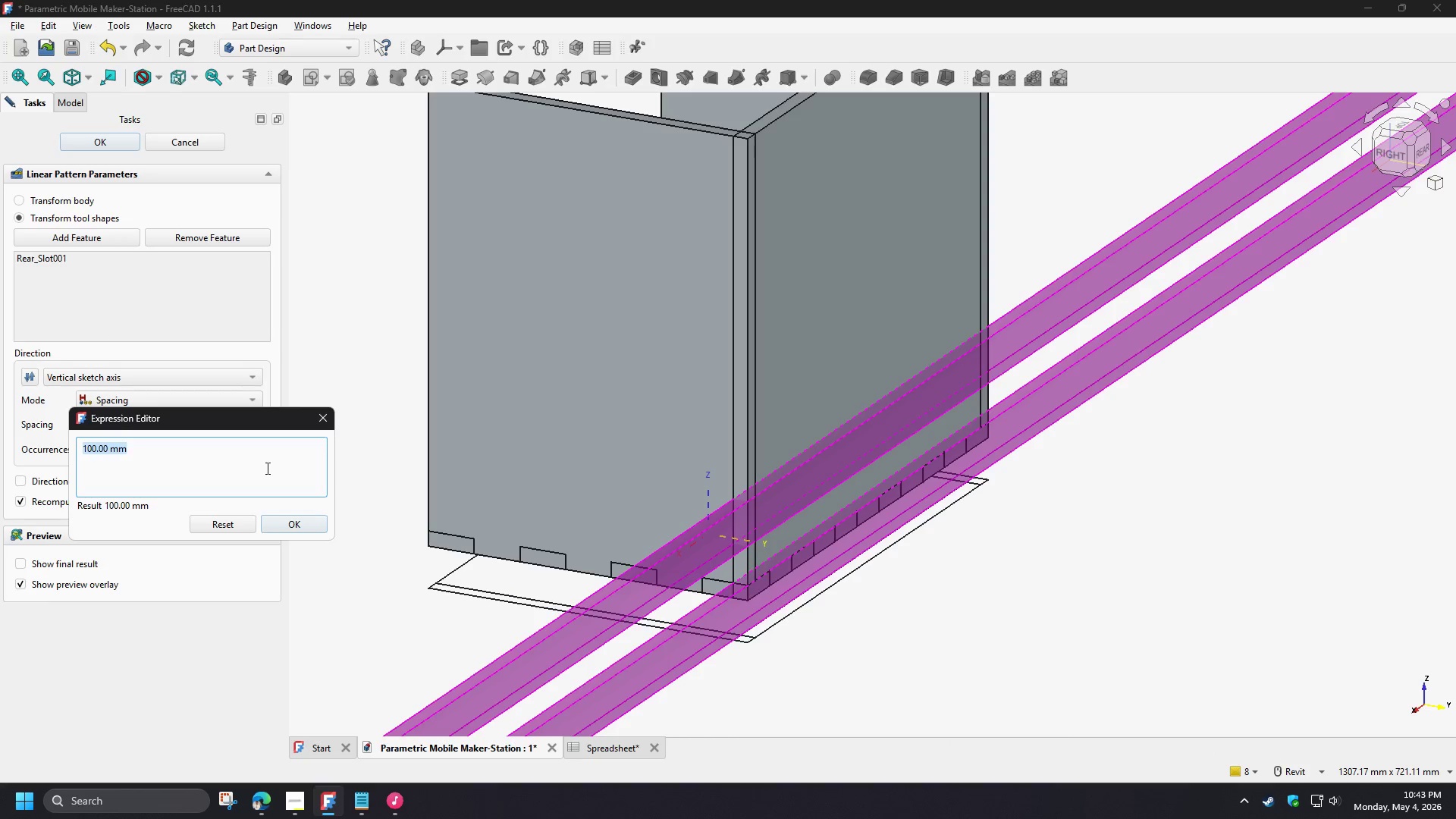 
key(Control+V)
 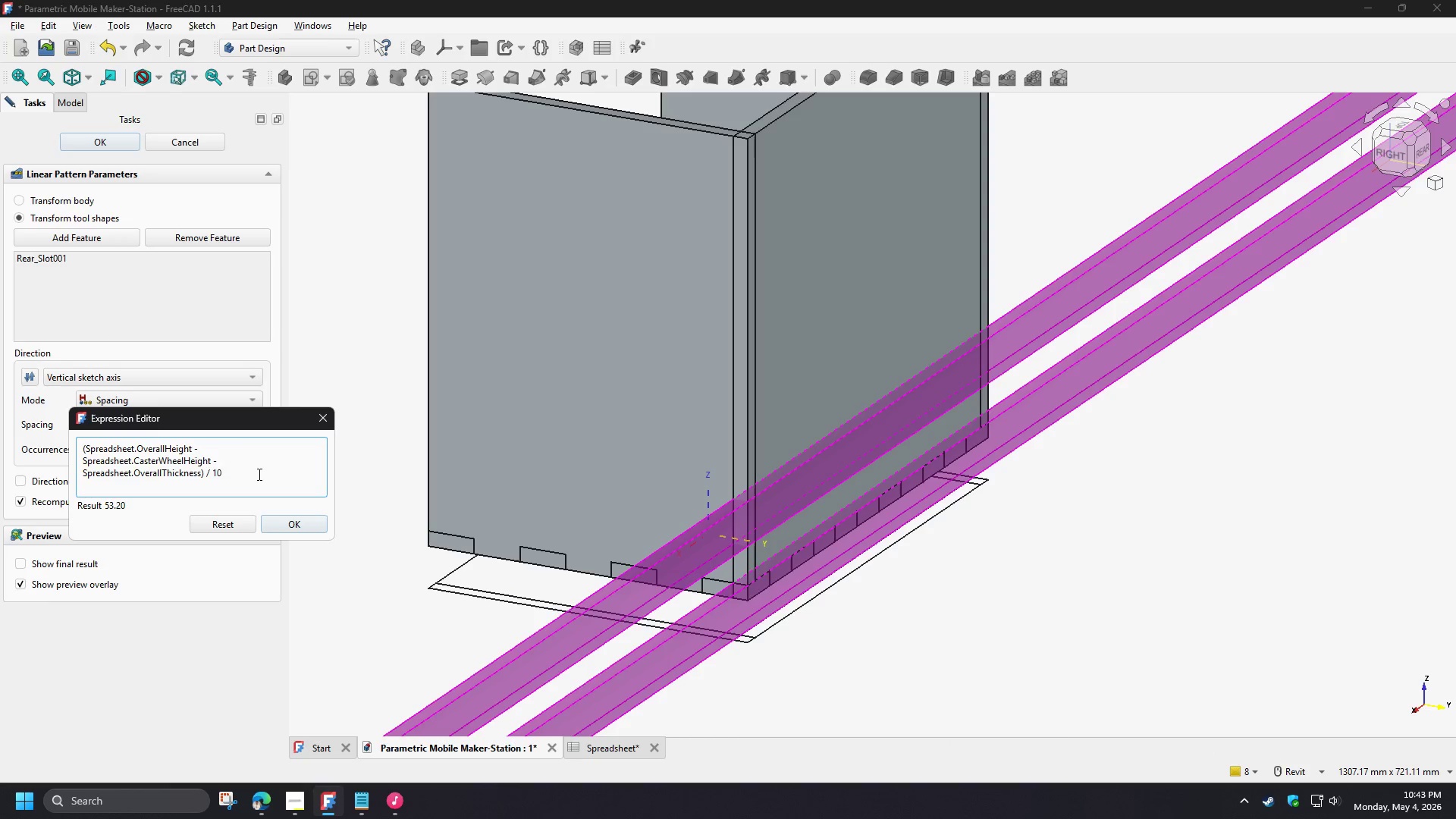 
key(NumpadMultiply)
 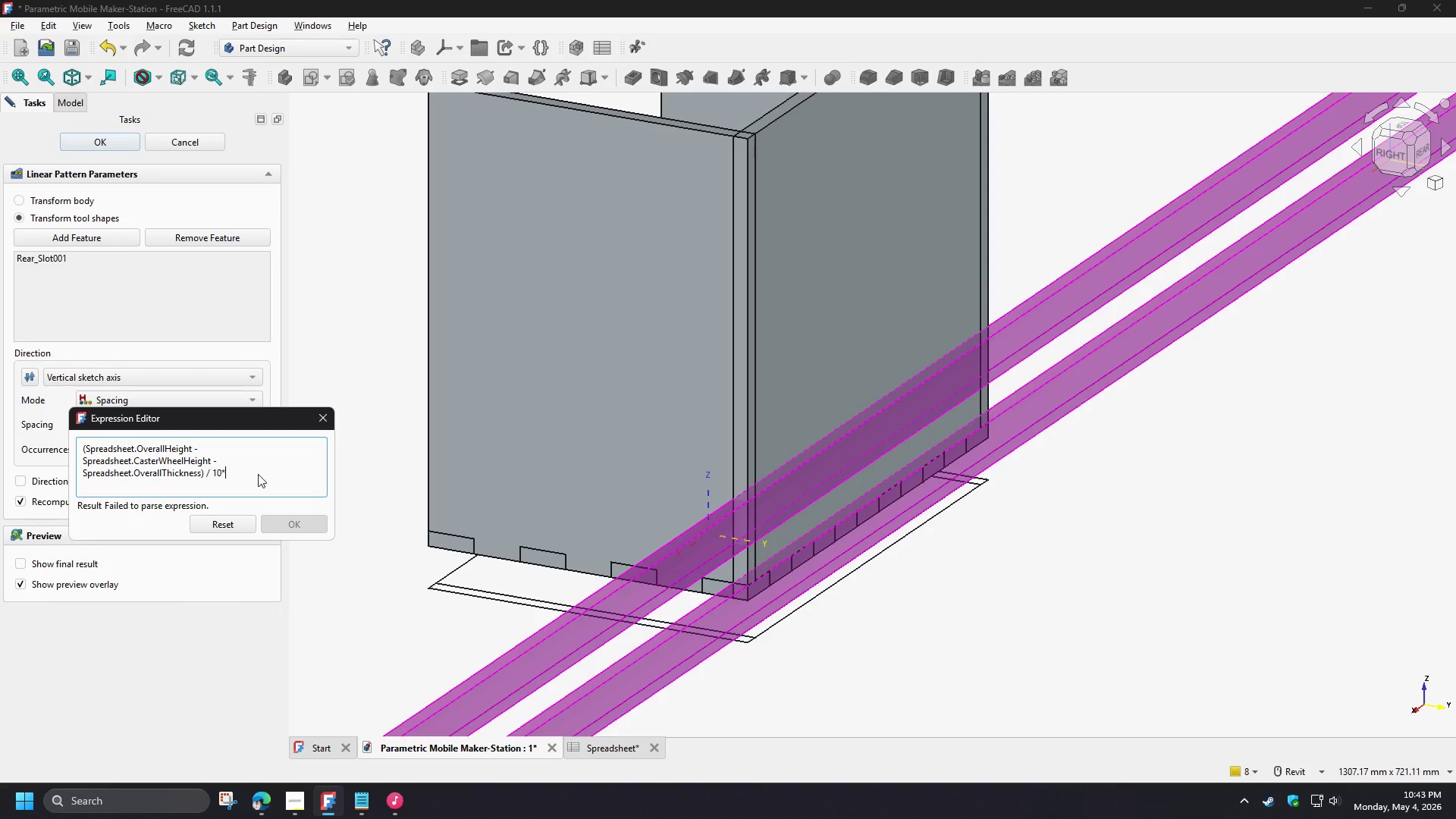 
key(Numpad2)
 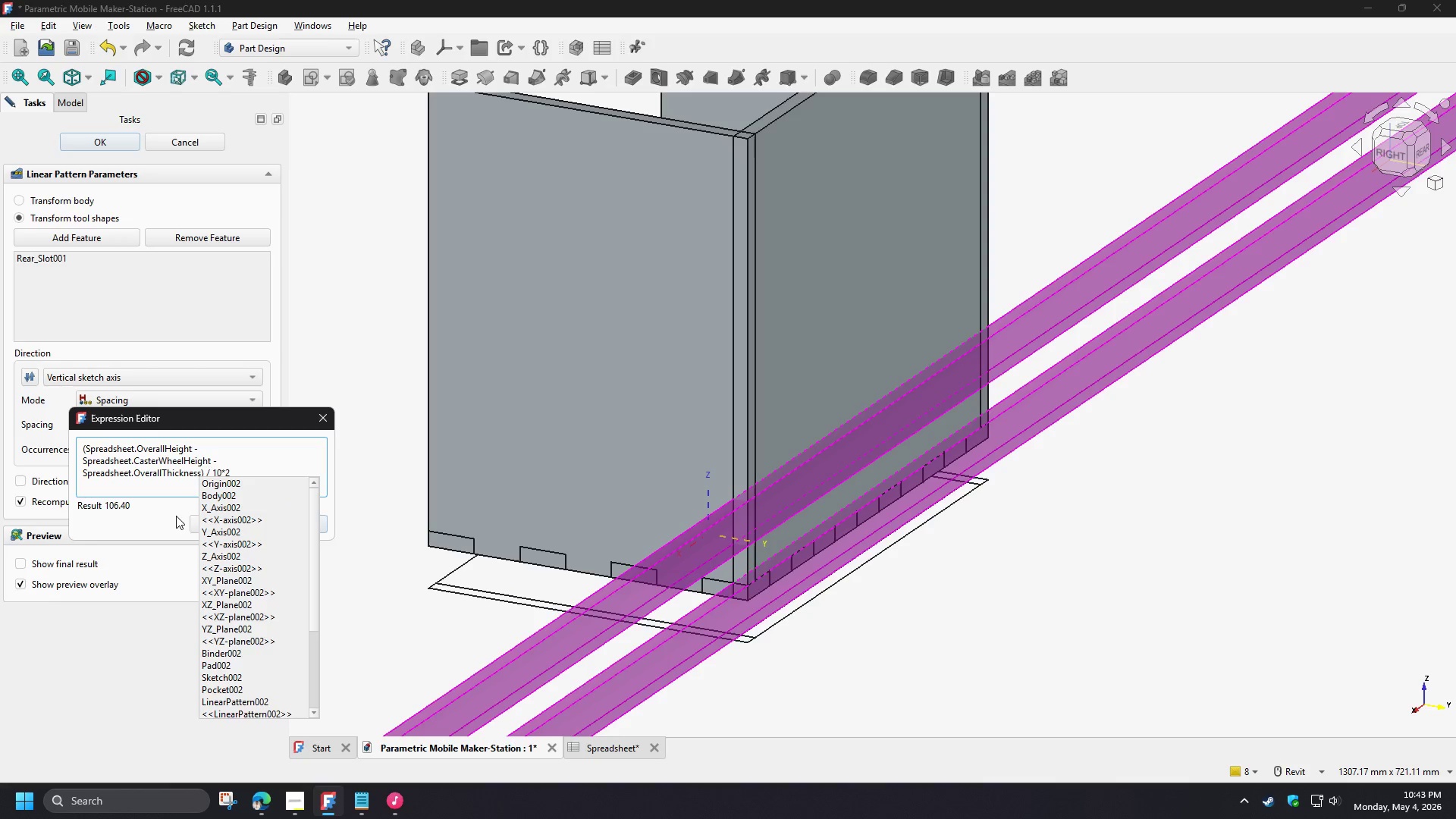 
left_click([155, 526])
 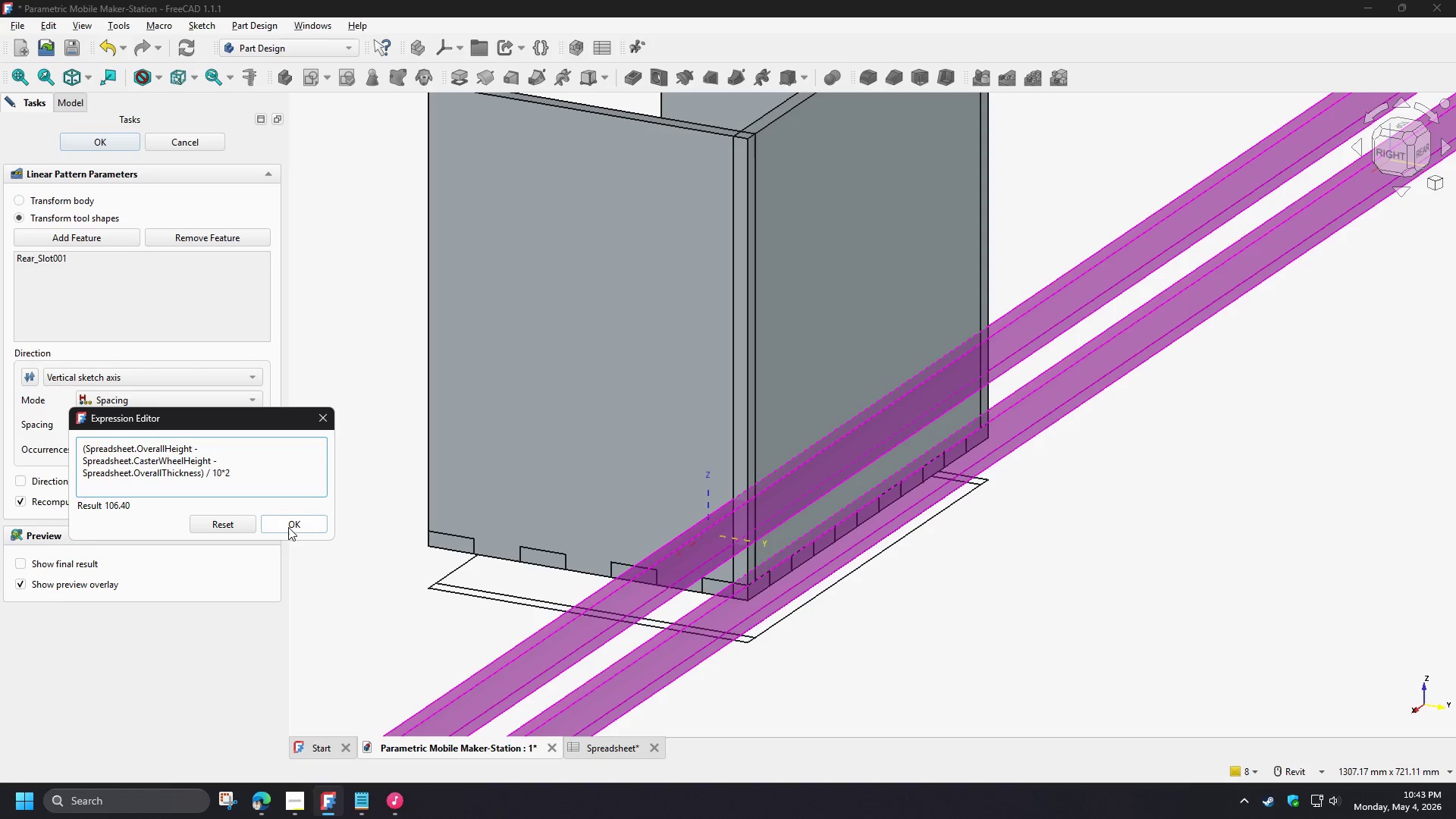 
left_click([288, 527])
 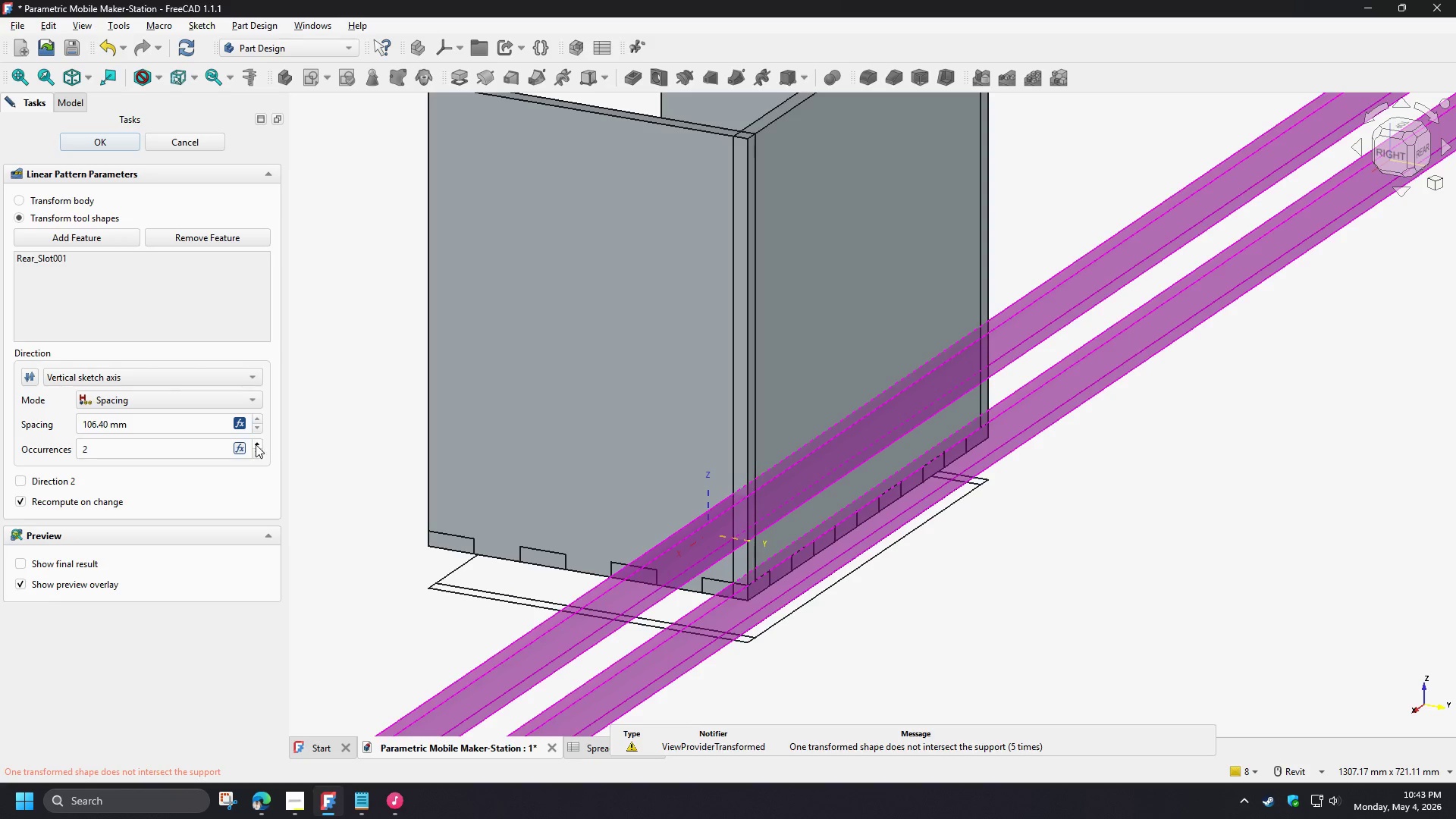 
double_click([256, 444])
 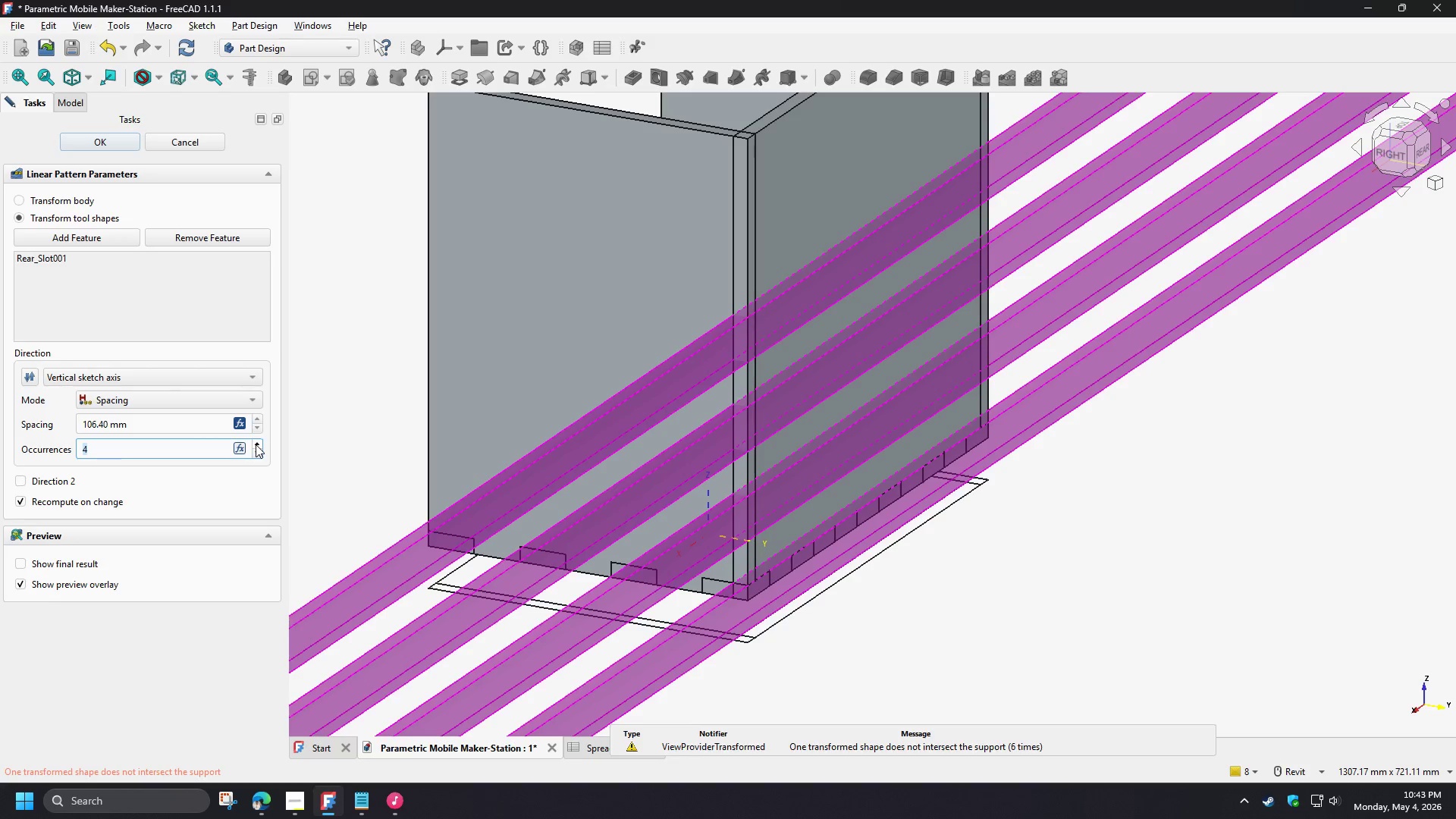 
triple_click([256, 444])
 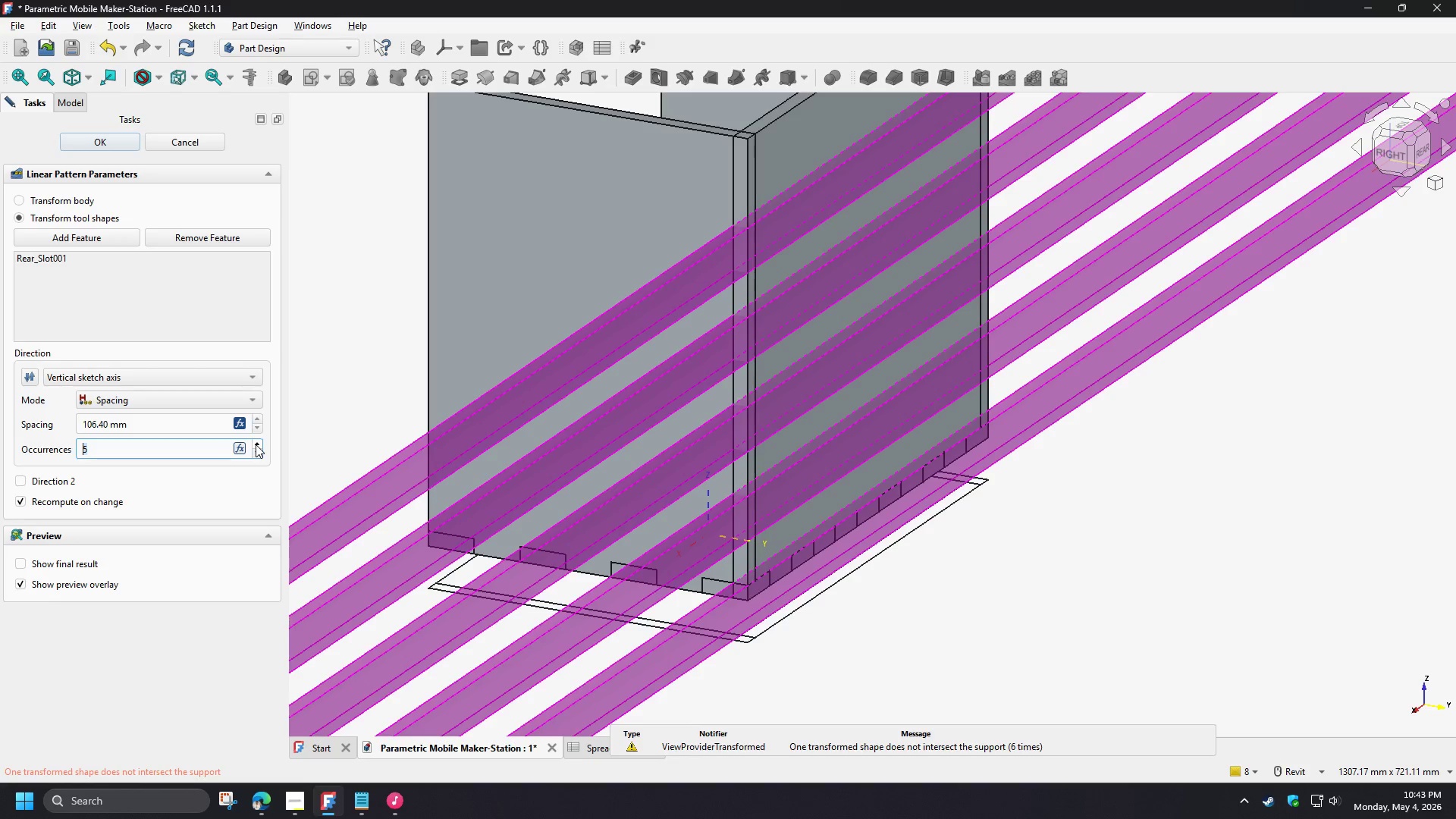 
left_click([256, 444])
 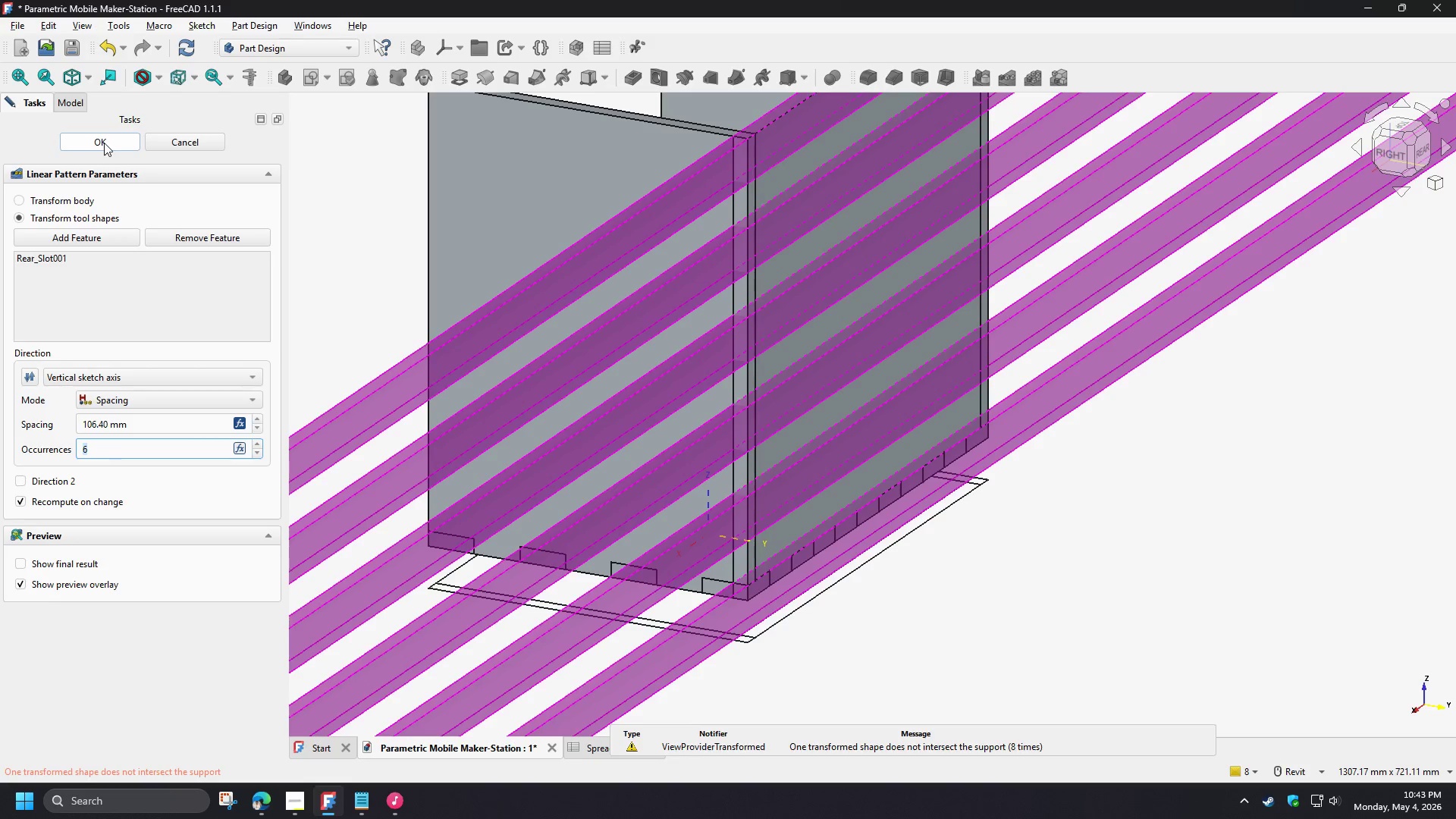 
left_click([104, 143])
 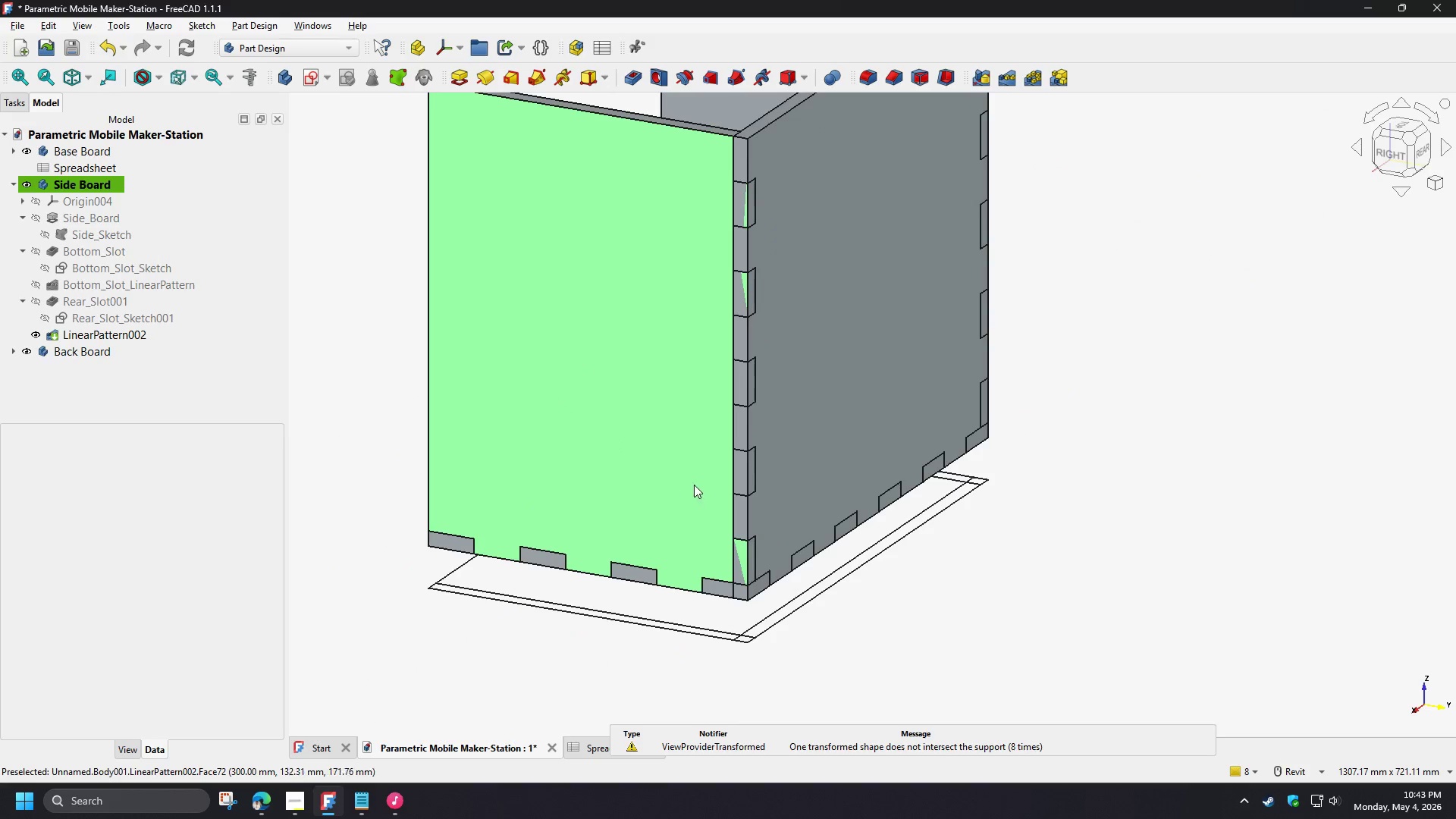 
scroll: coordinate [679, 453], scroll_direction: down, amount: 1.0
 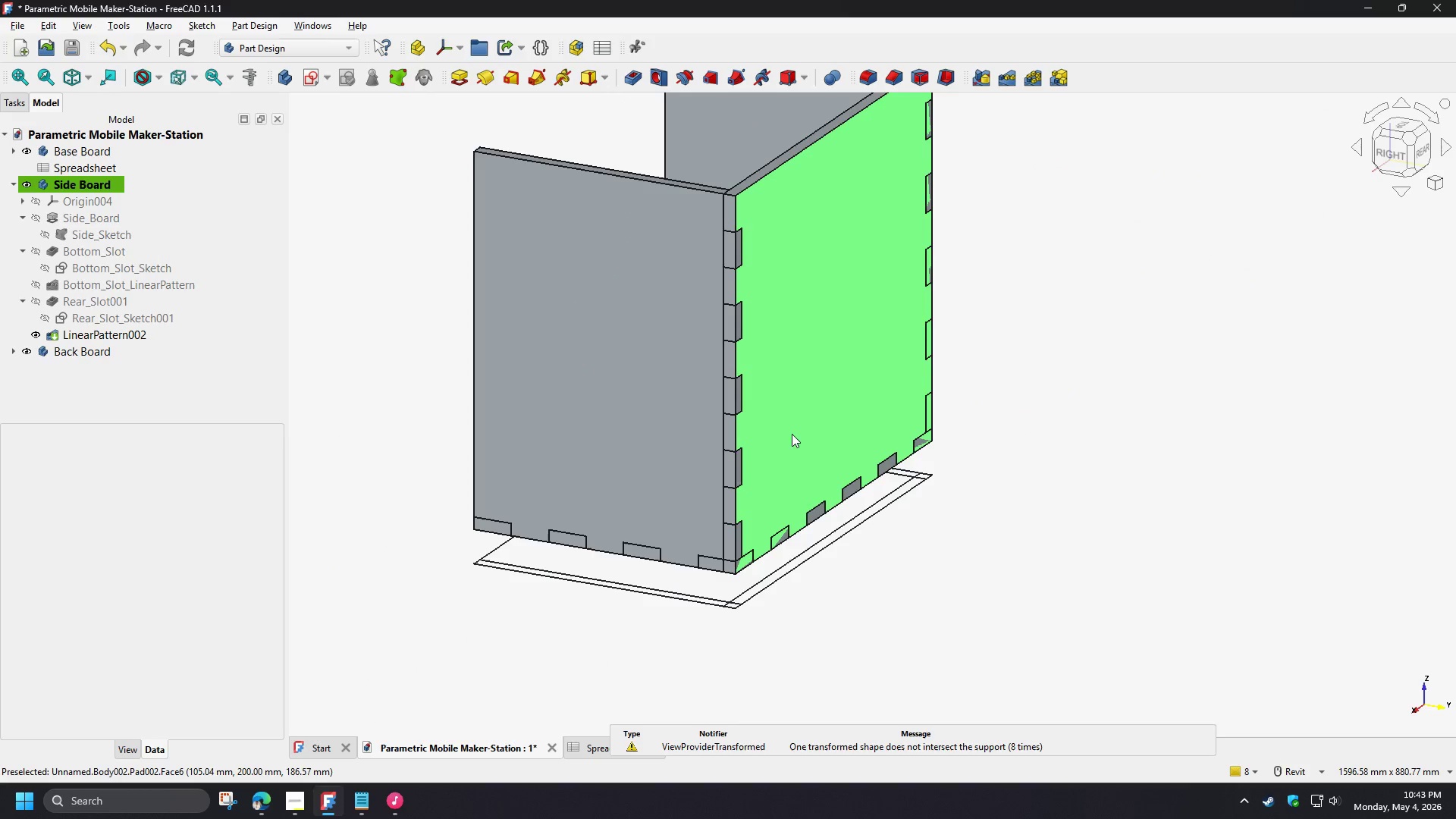 
hold_key(key=ShiftLeft, duration=1.52)
 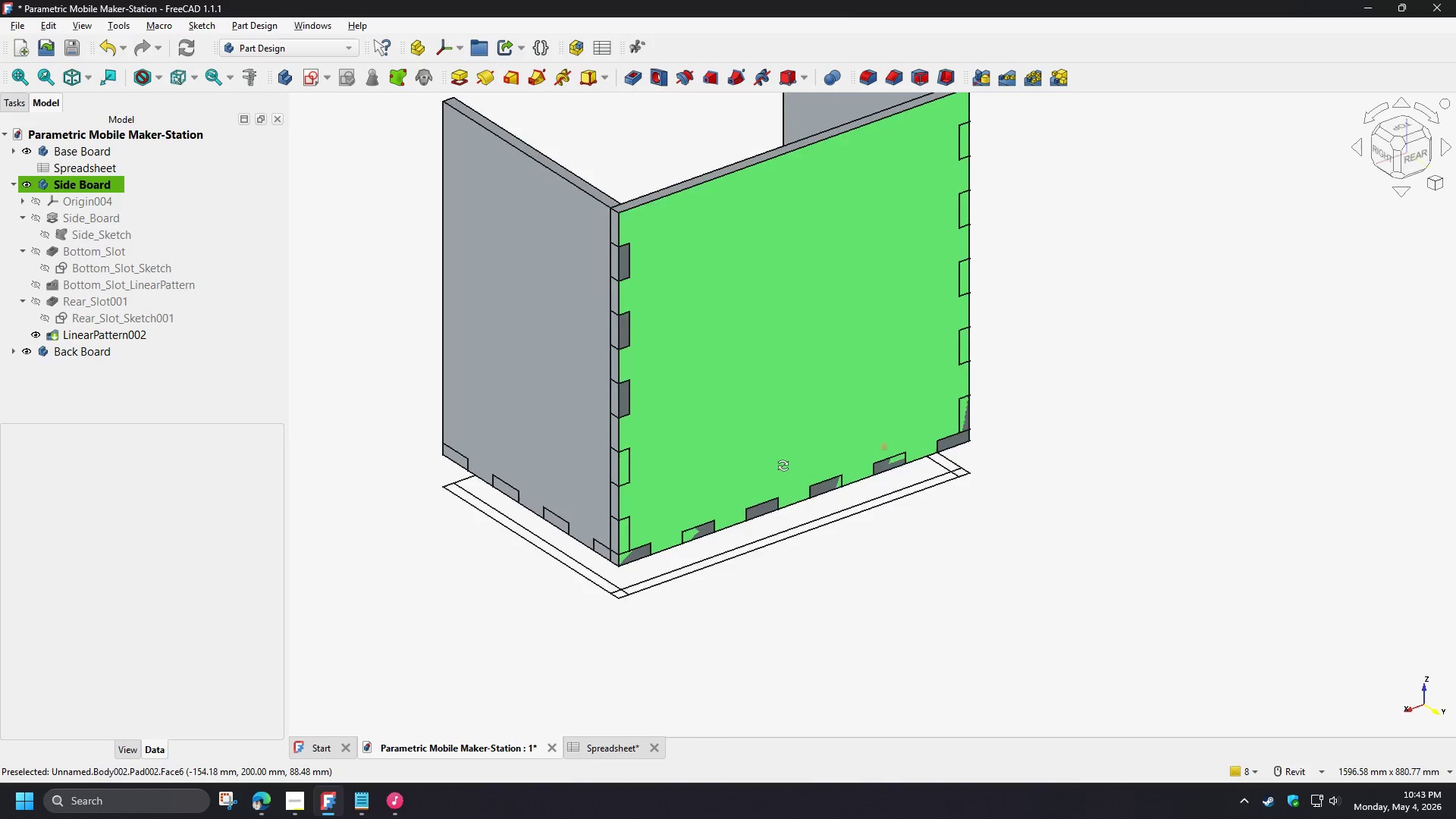 
hold_key(key=ShiftLeft, duration=1.42)
 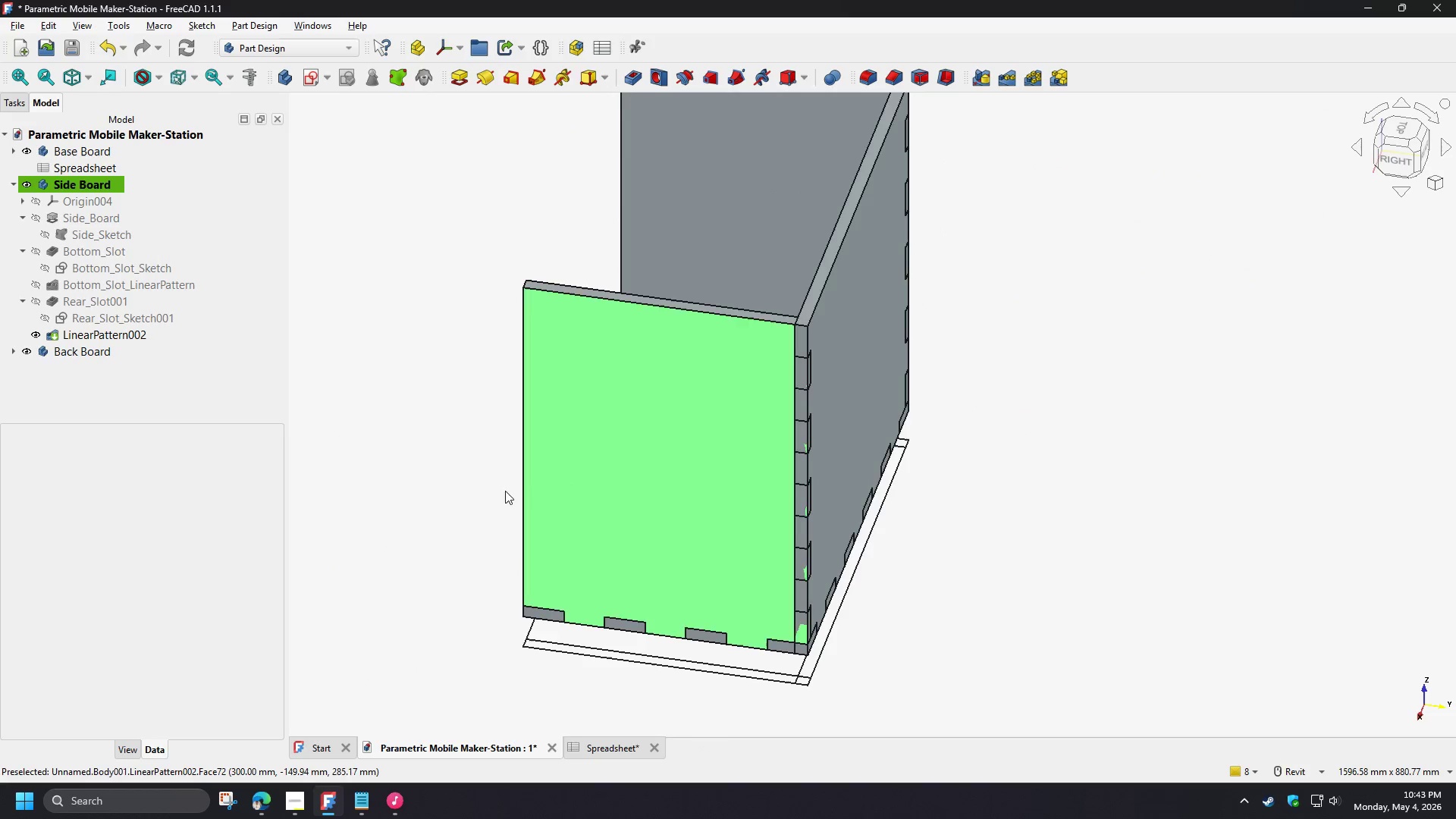 
hold_key(key=ShiftLeft, duration=1.3)
 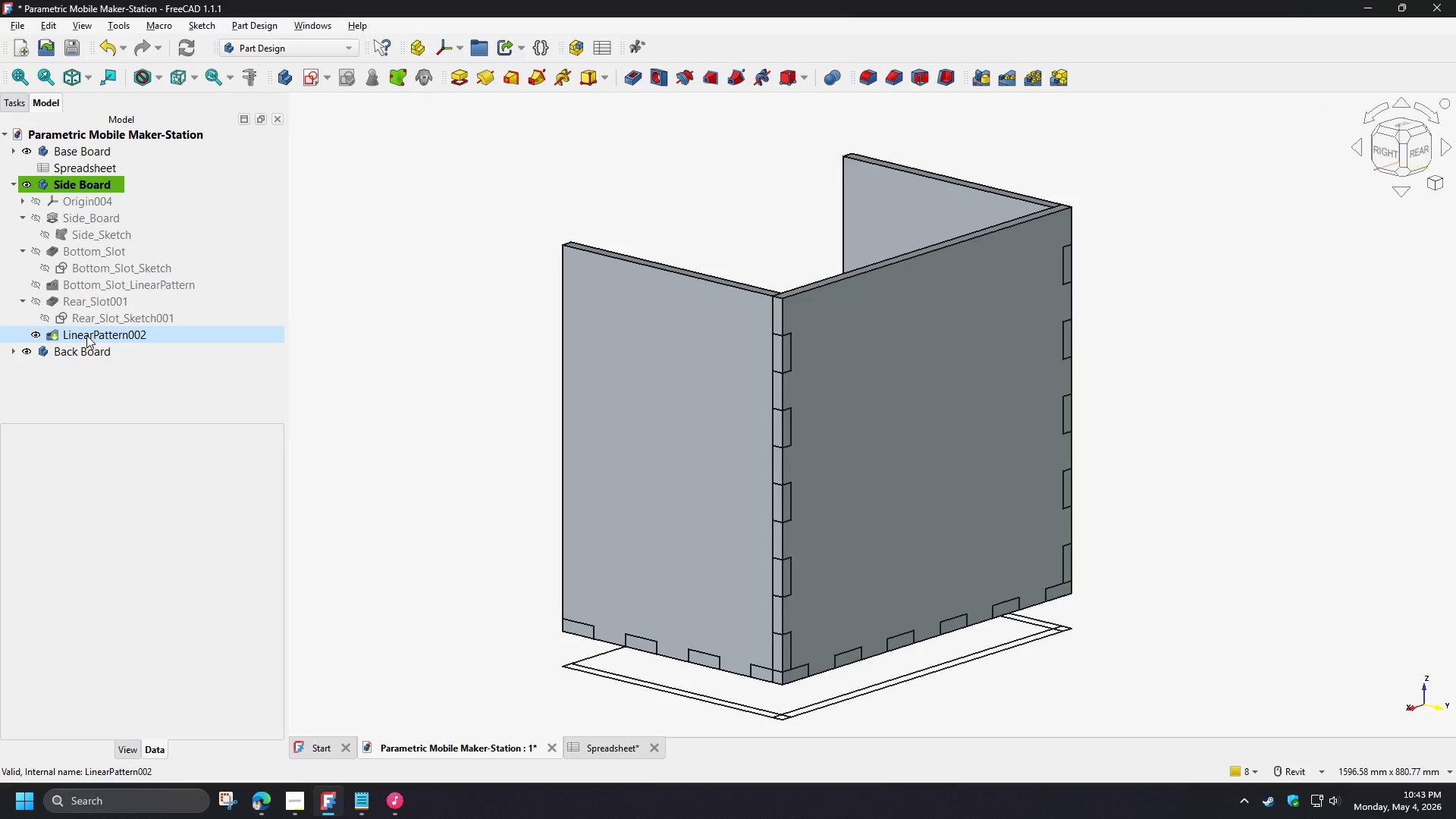 
left_click([83, 335])
 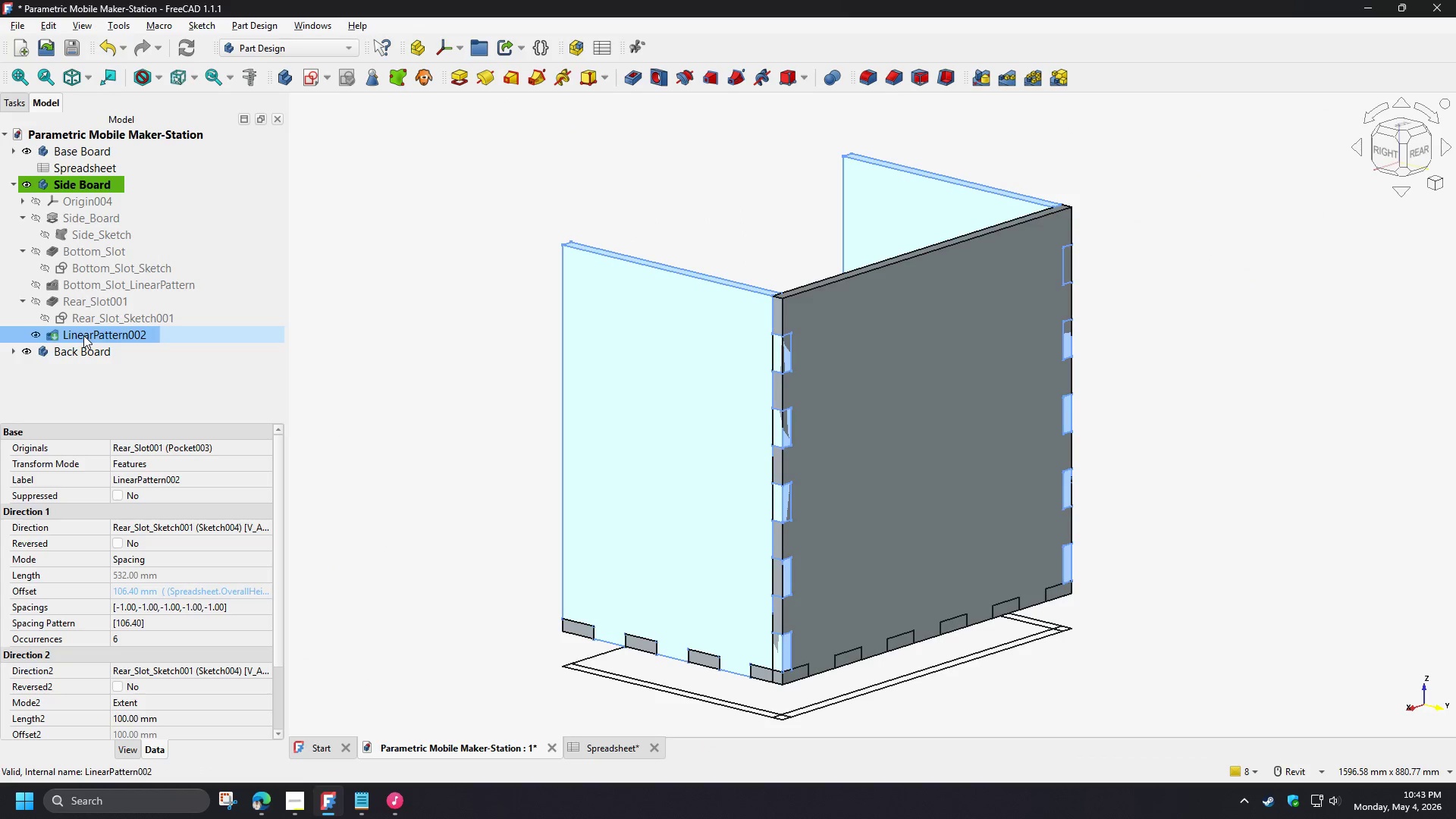 
key(F2)
 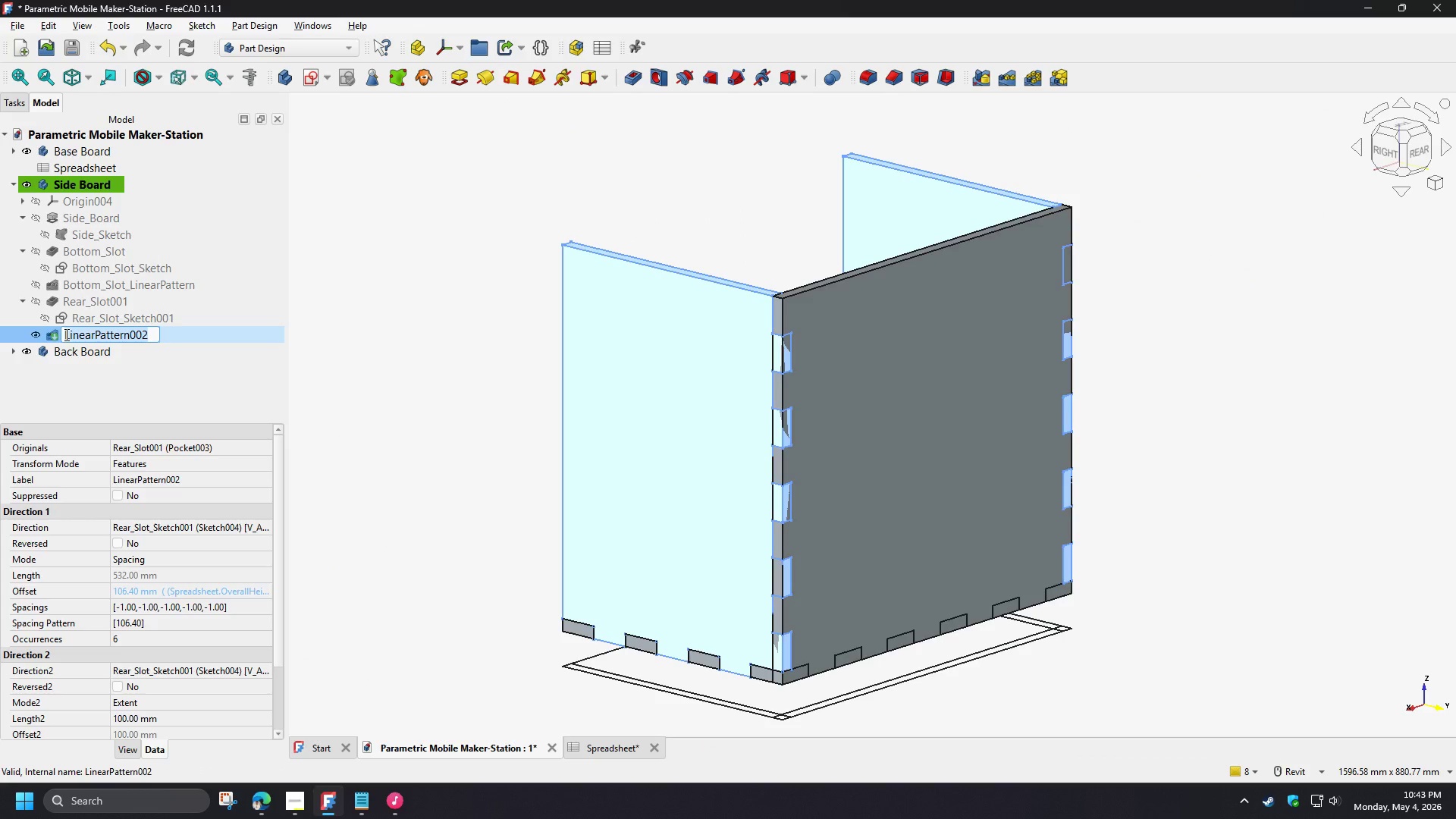 
left_click([65, 334])
 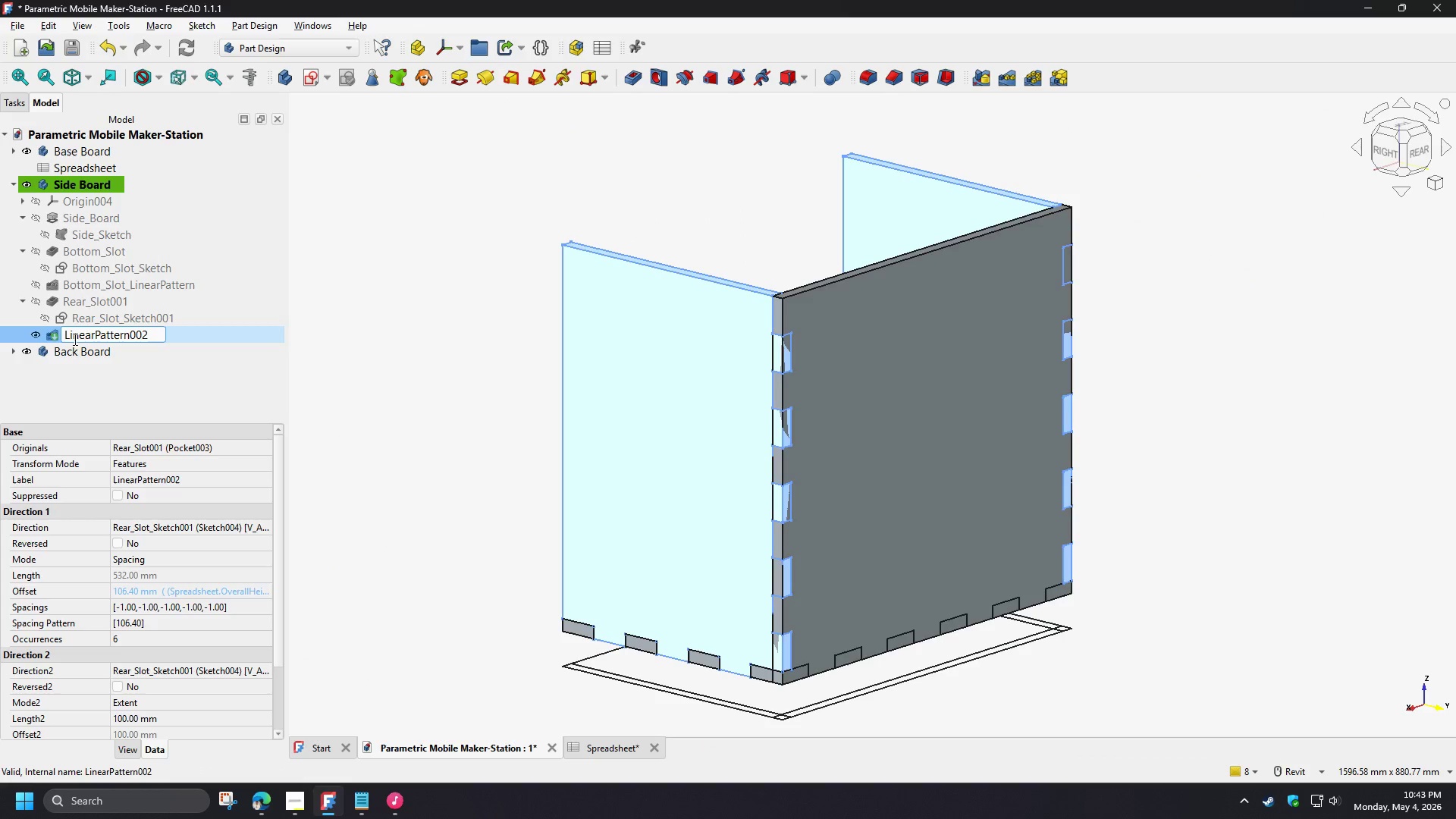 
type(Rear_Slot_)
 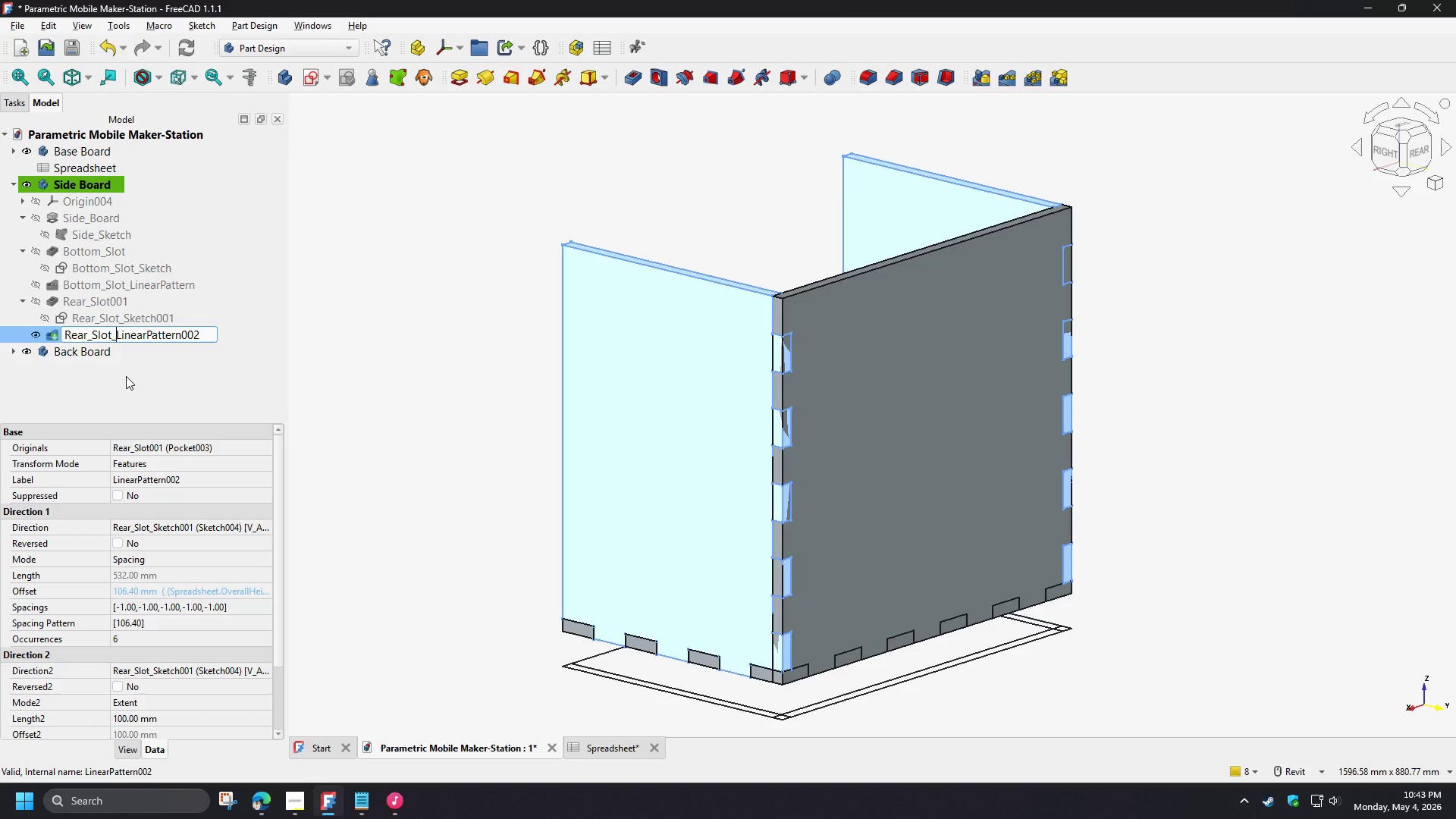 
left_click_drag(start_coordinate=[181, 335], to_coordinate=[232, 349])
 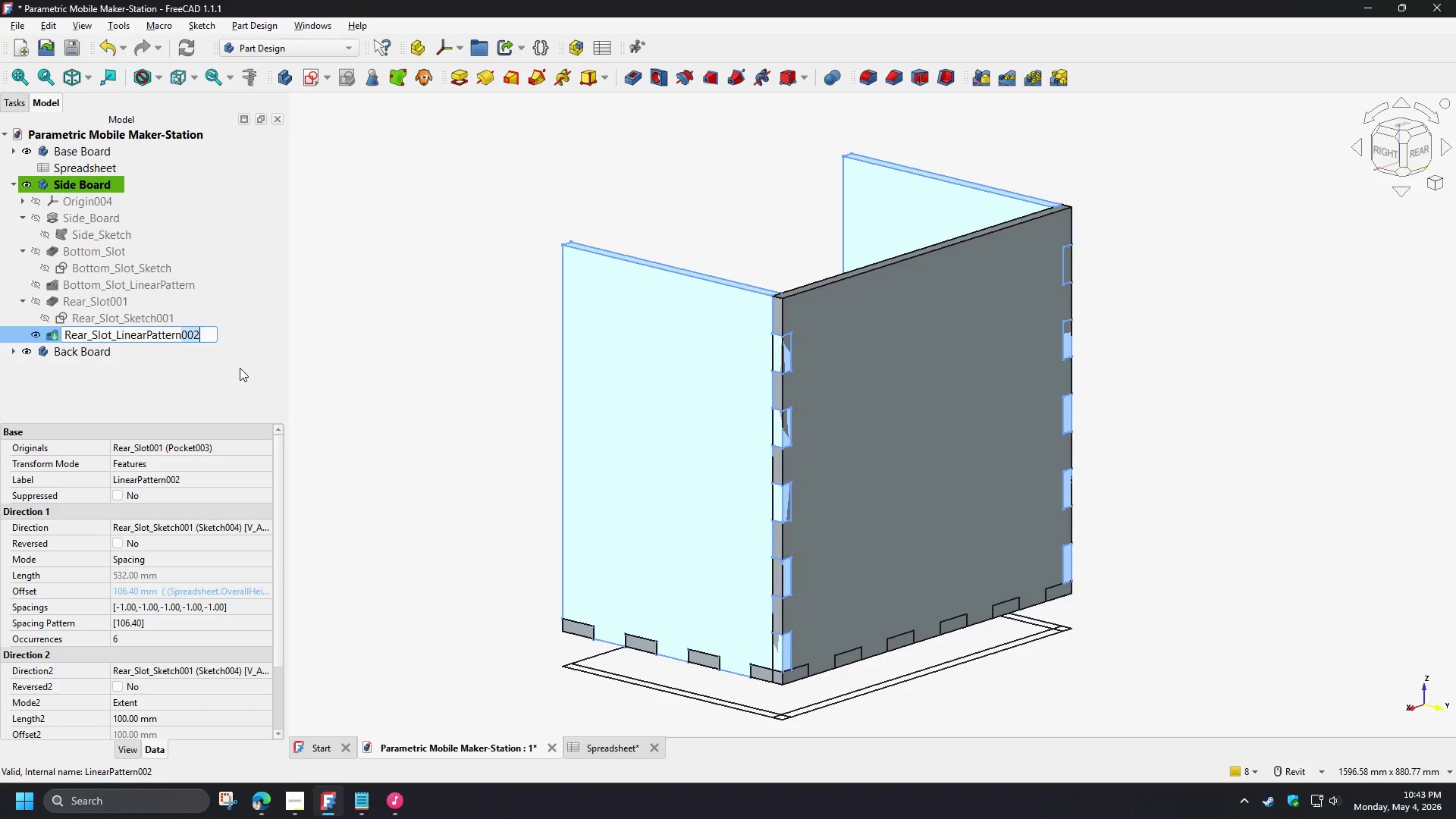 
key(Backspace)
 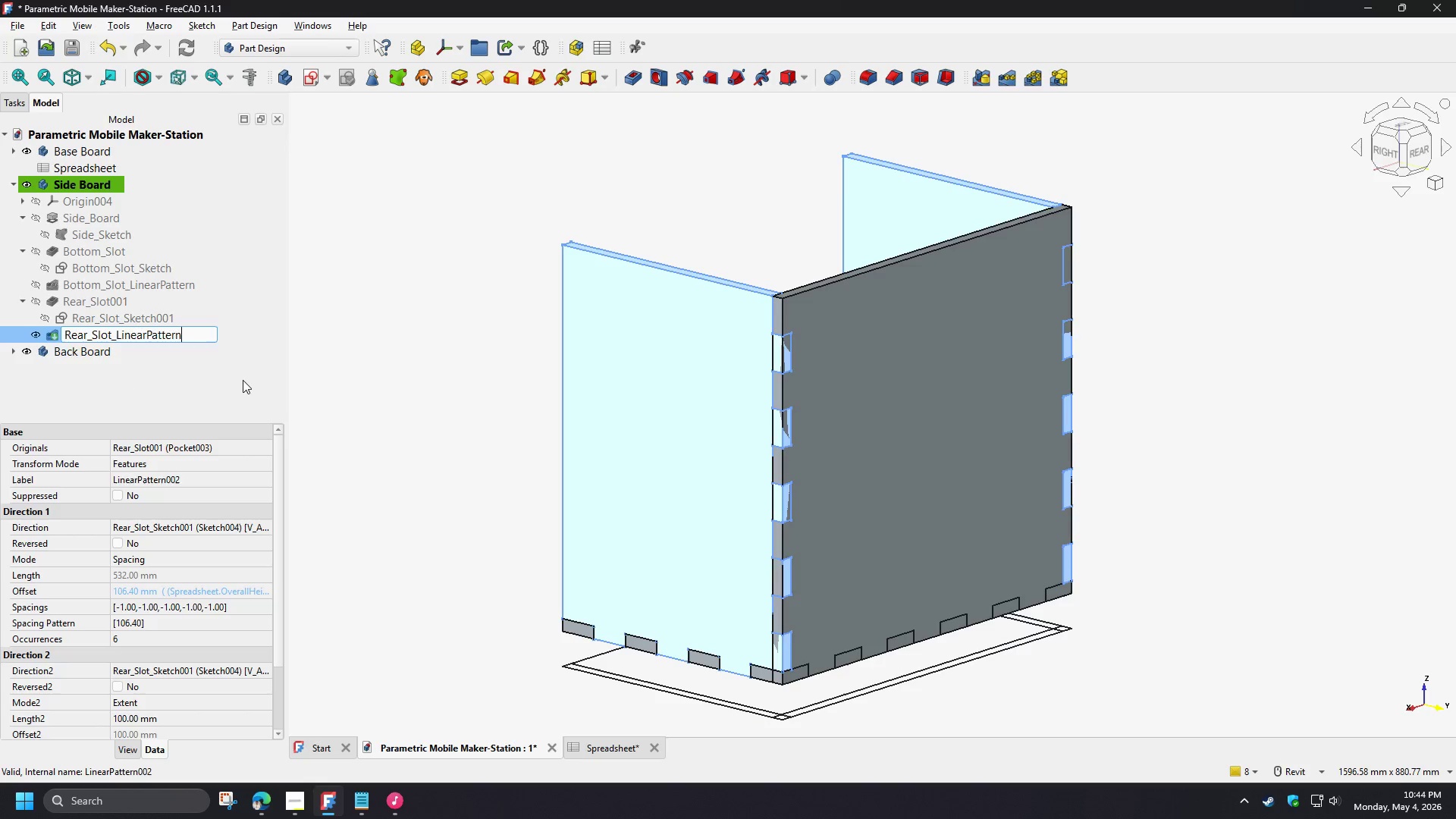 
key(Enter)
 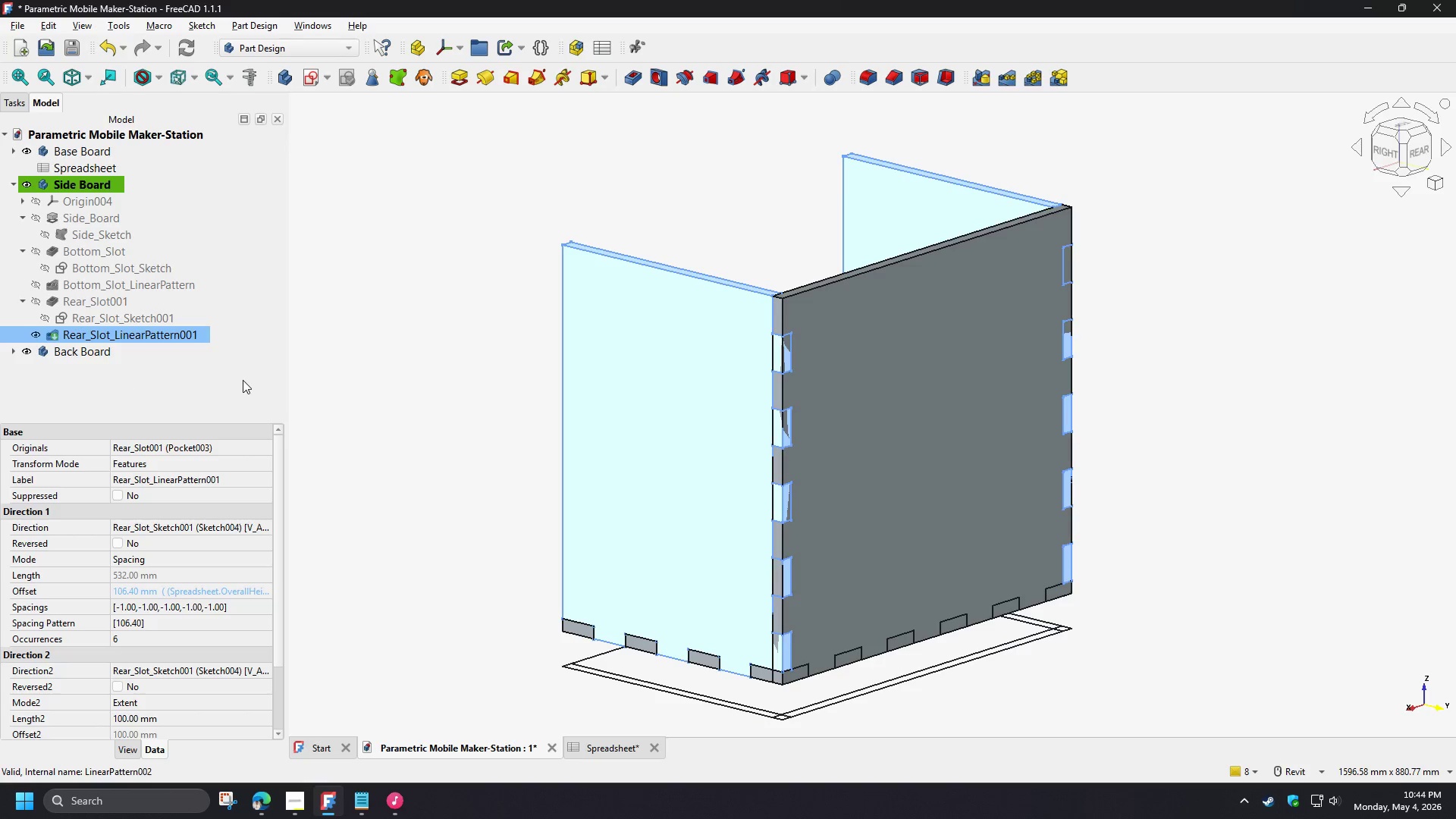 
left_click([243, 380])
 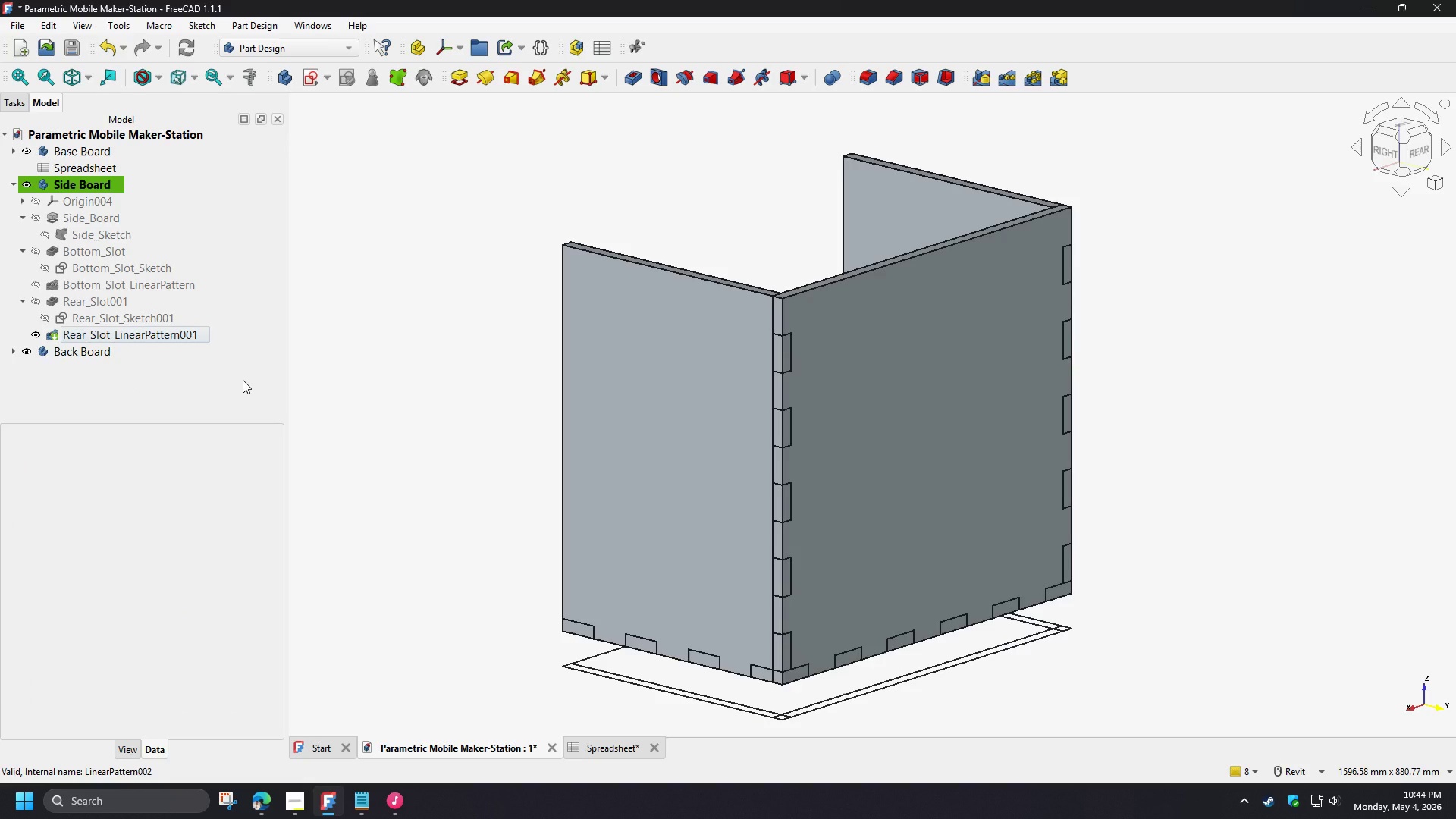 
key(Control+S)
 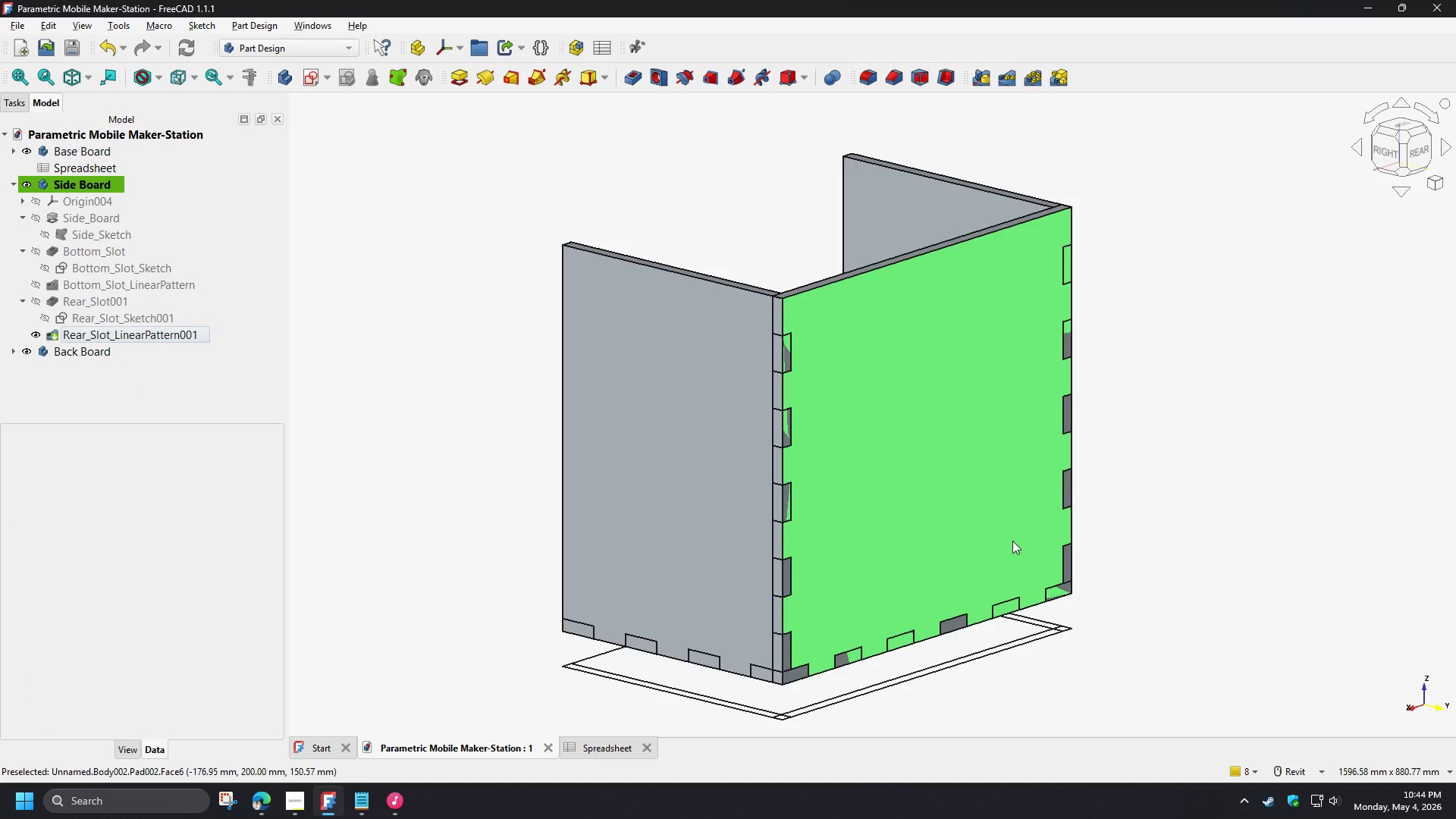 
hold_key(key=ShiftLeft, duration=1.5)
 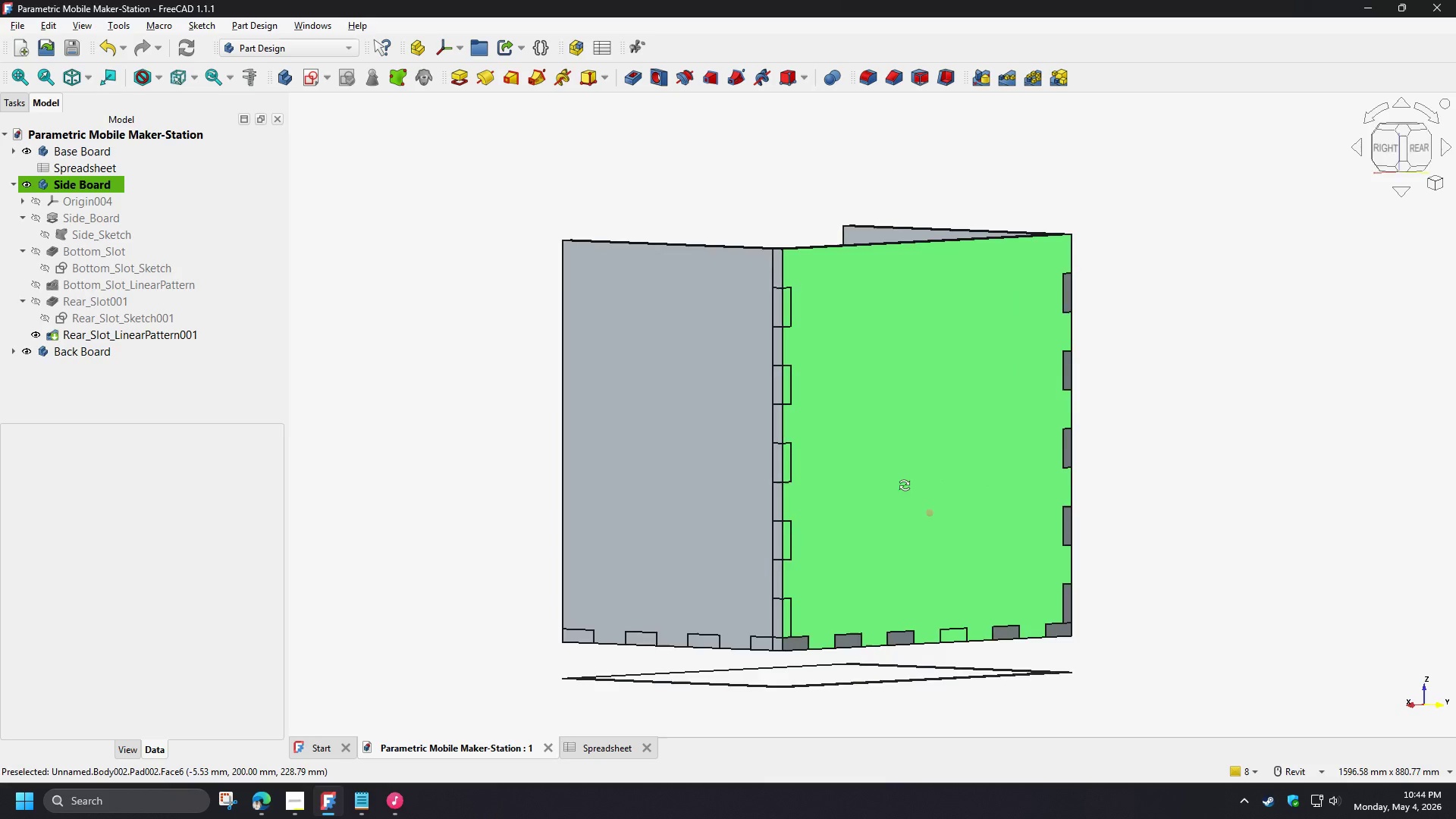 
hold_key(key=ShiftLeft, duration=1.52)
 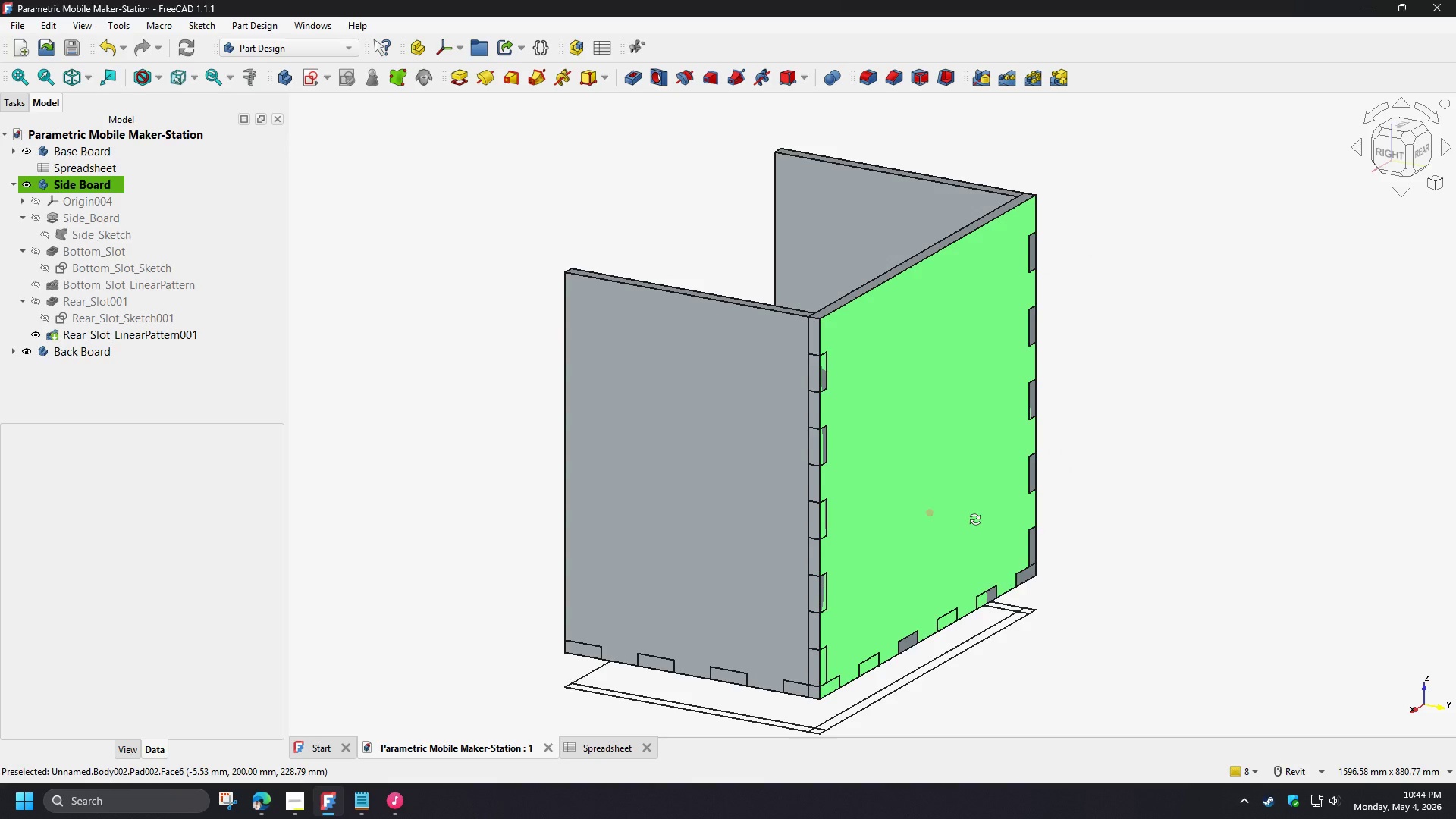 
hold_key(key=ShiftLeft, duration=1.22)
 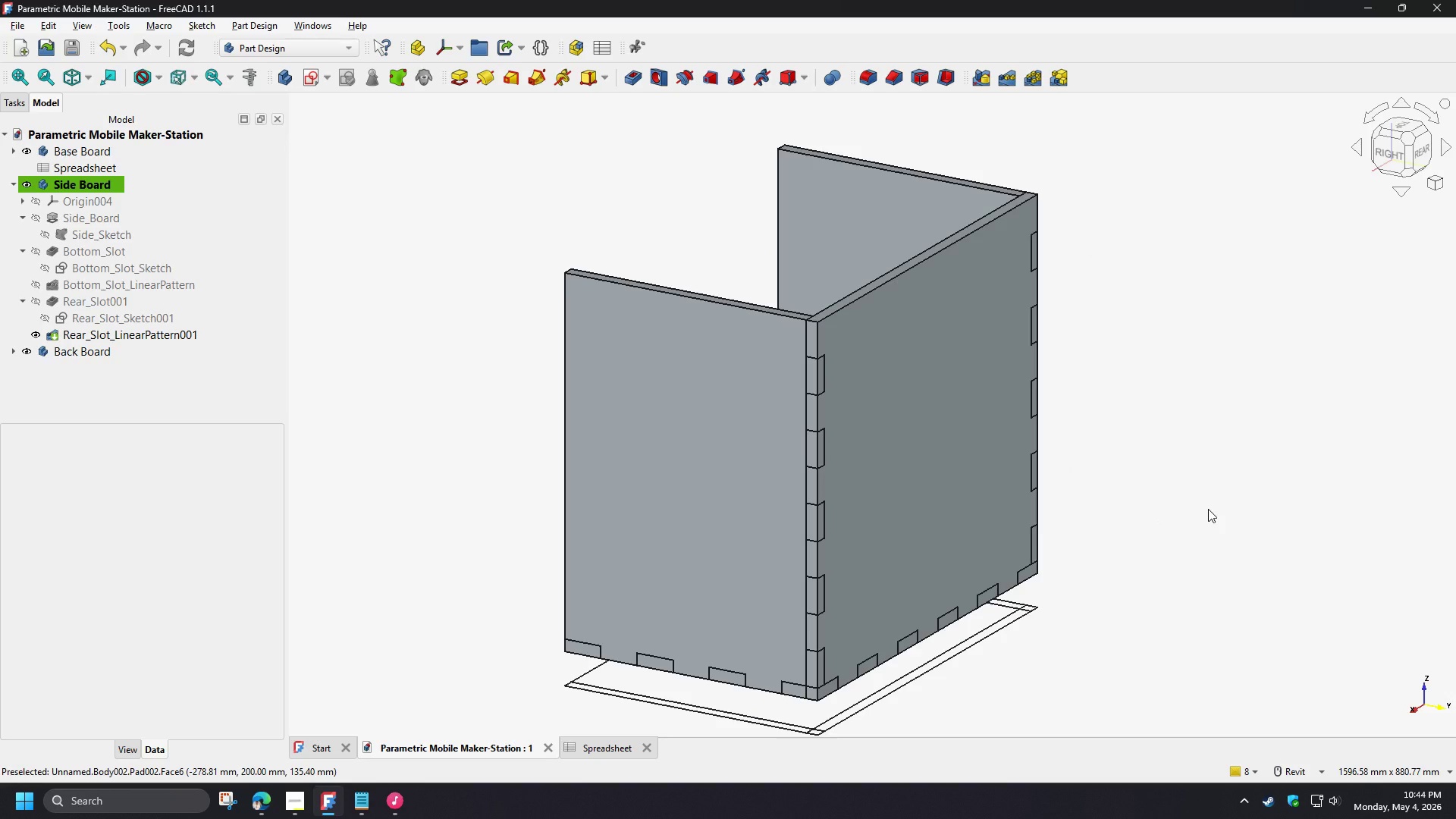 
hold_key(key=ShiftLeft, duration=1.5)
 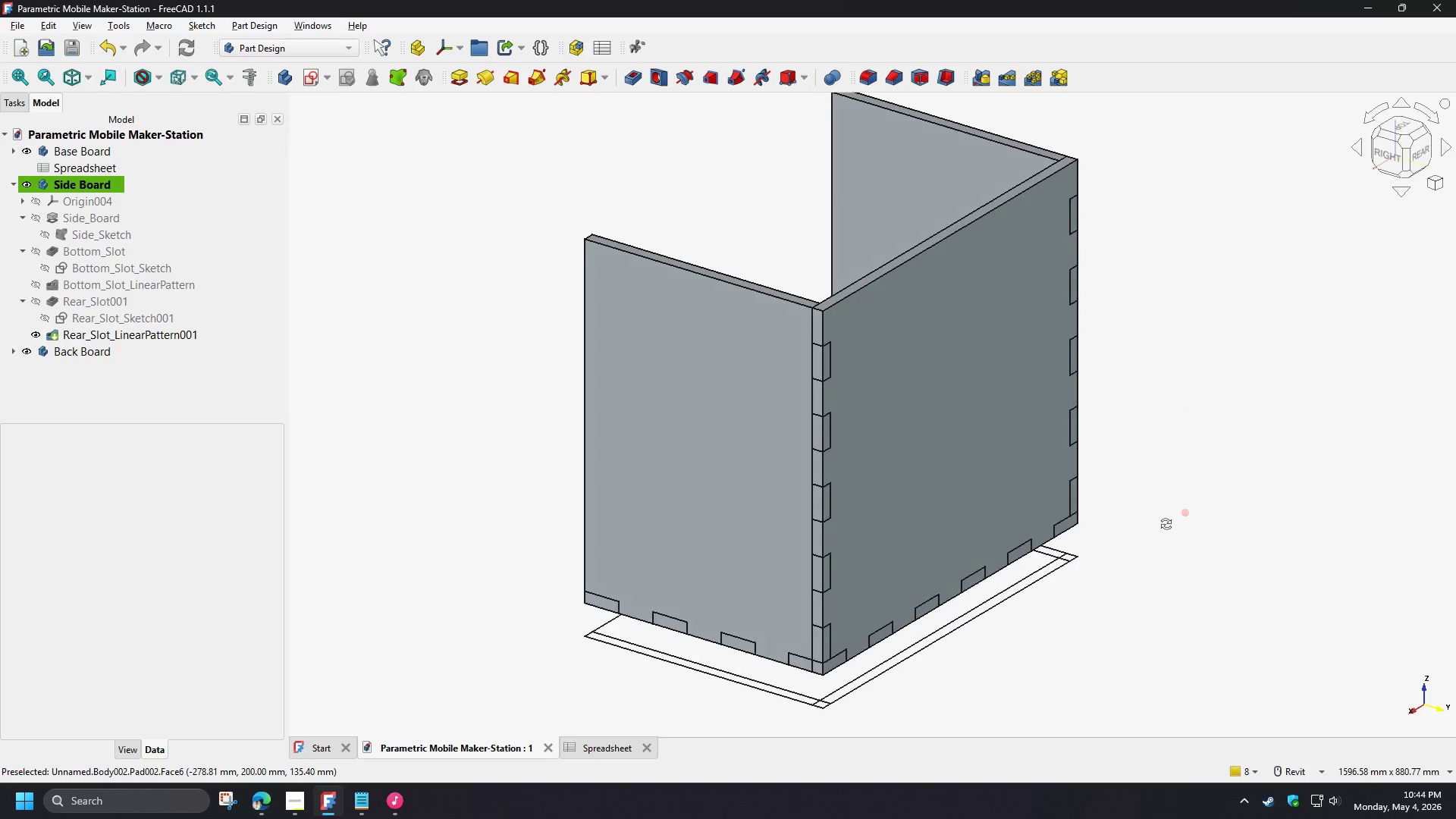 
hold_key(key=ShiftLeft, duration=0.78)
 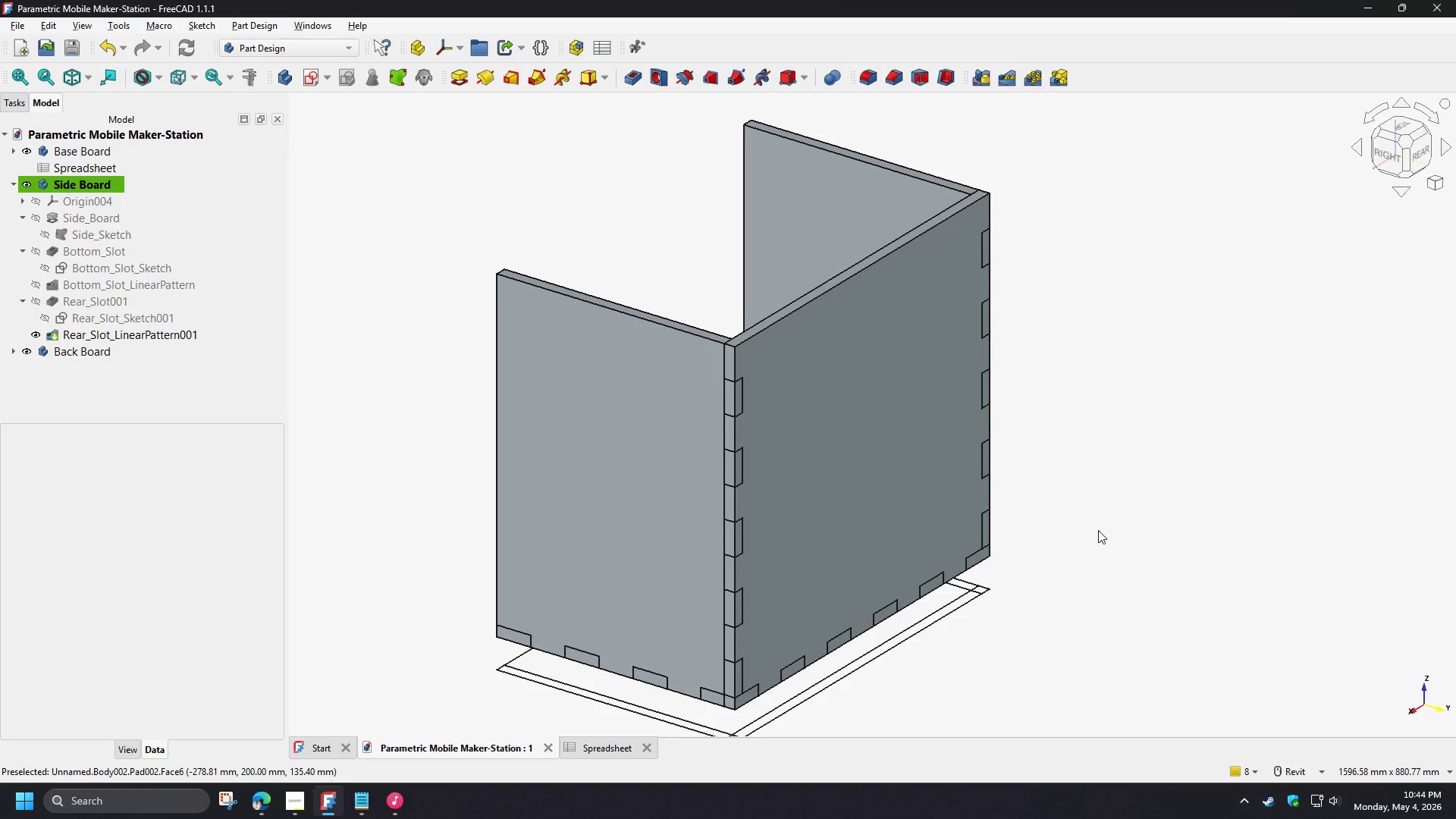 
wait(11.95)
 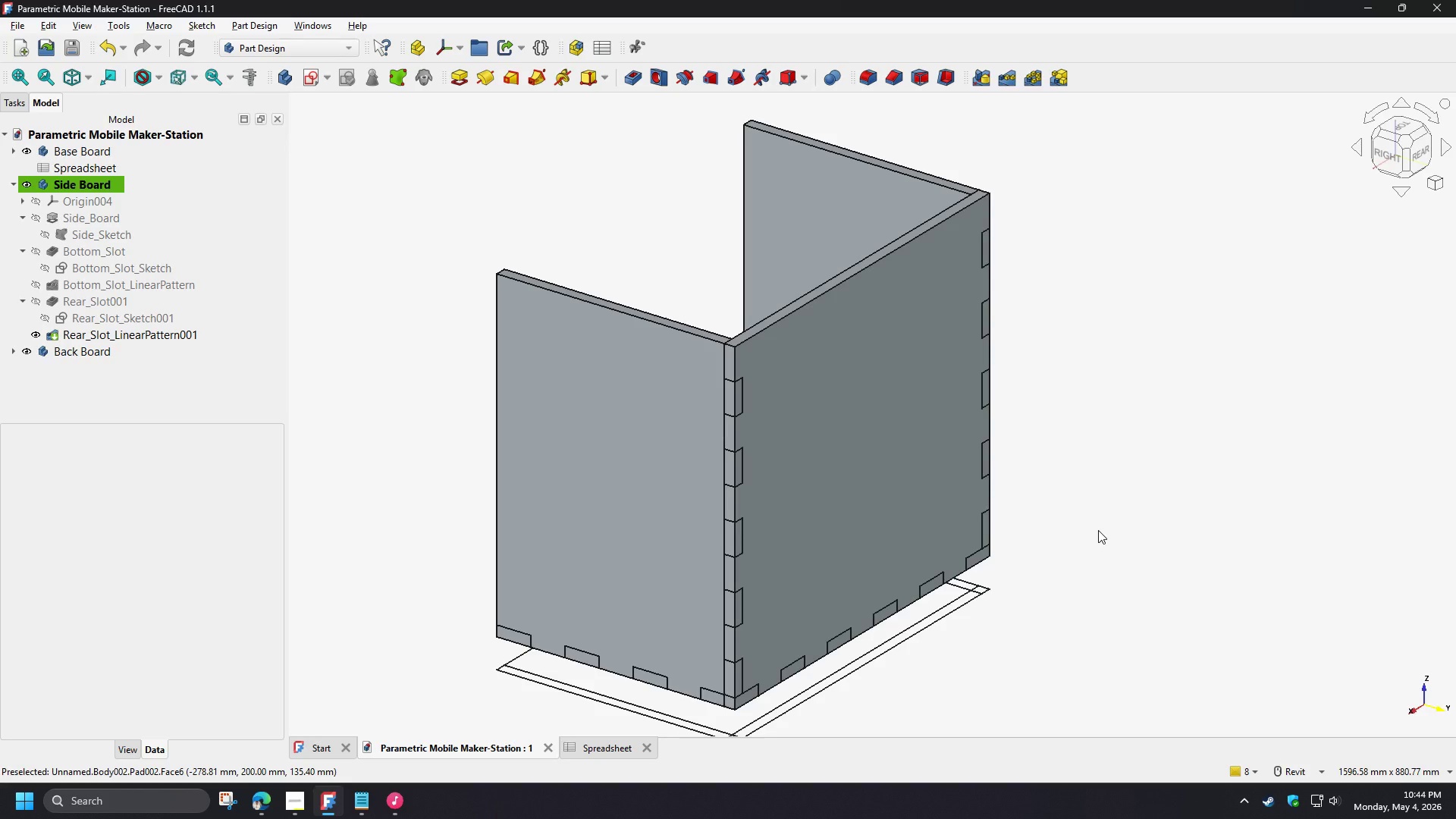 
left_click([686, 493])
 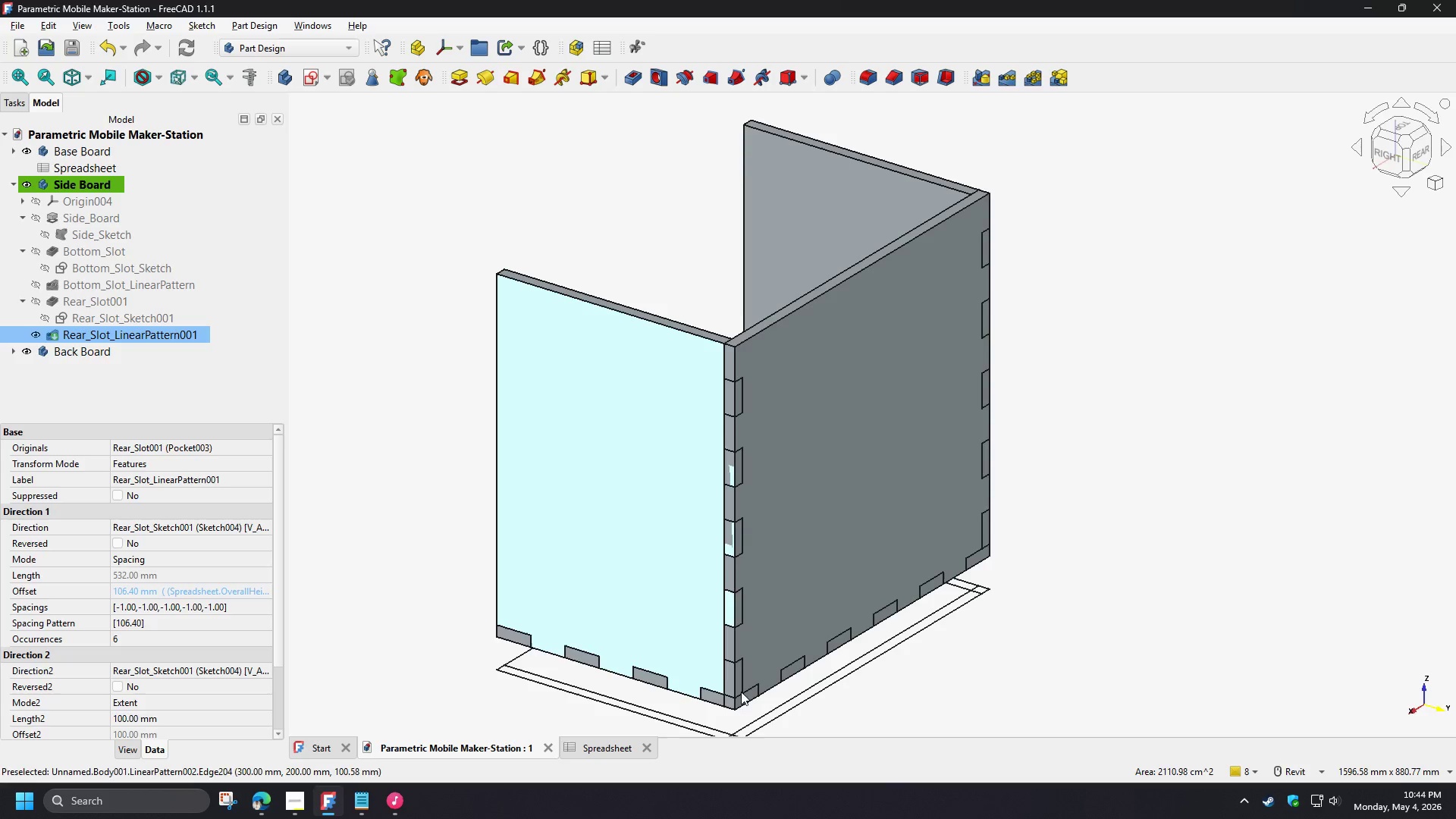 
scroll: coordinate [741, 695], scroll_direction: up, amount: 2.0
 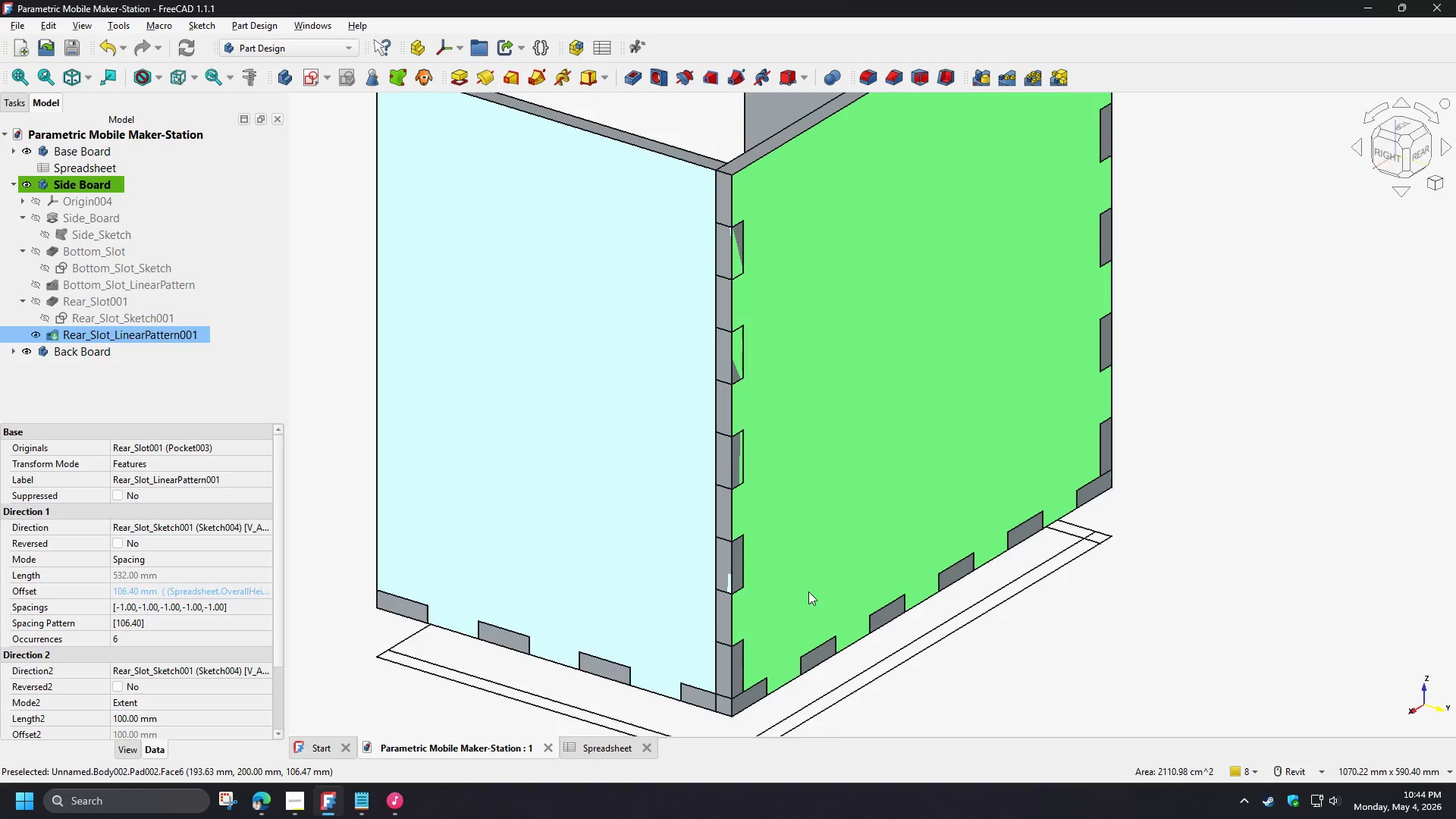 
left_click([815, 571])
 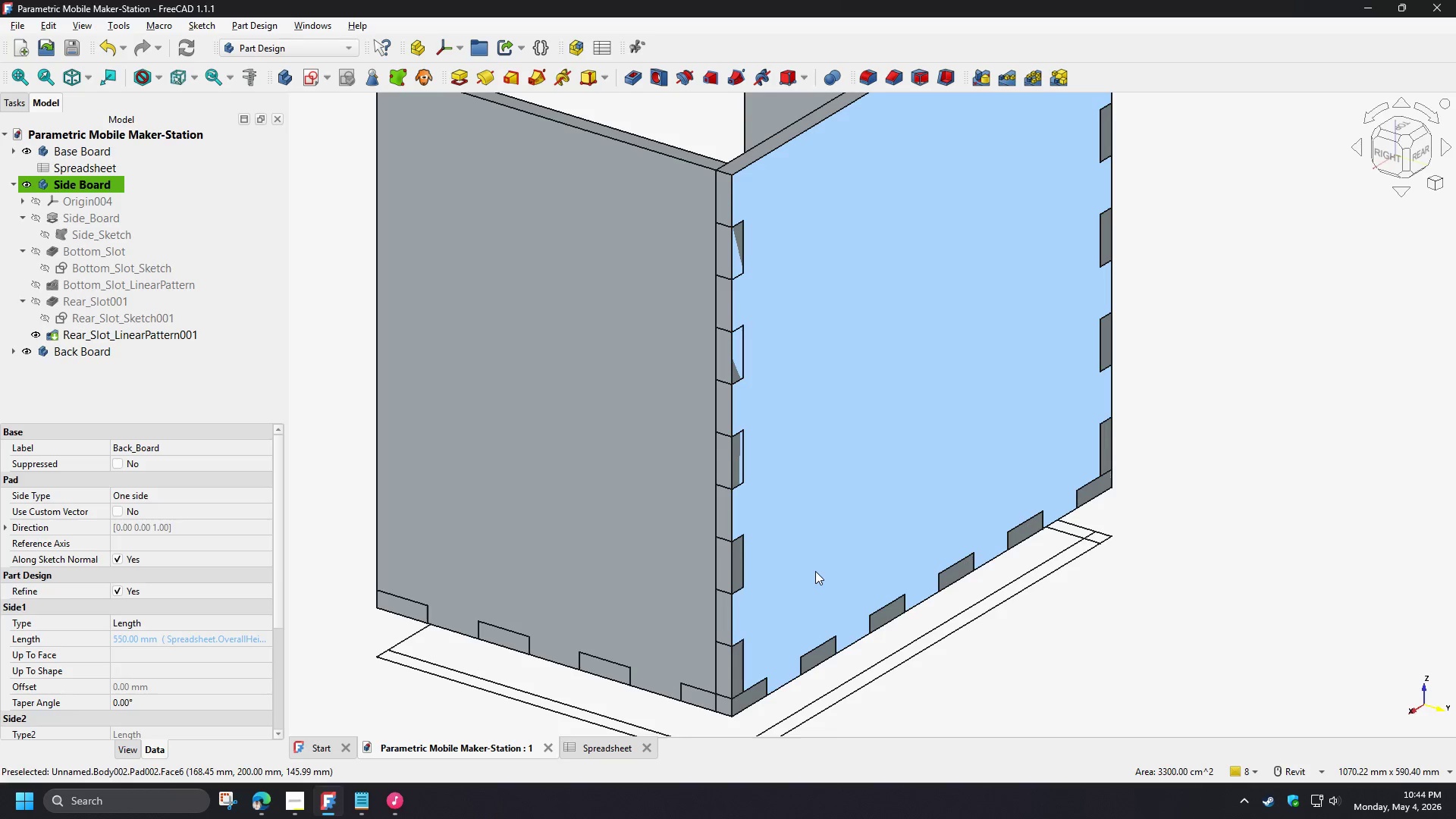 
key(Space)
 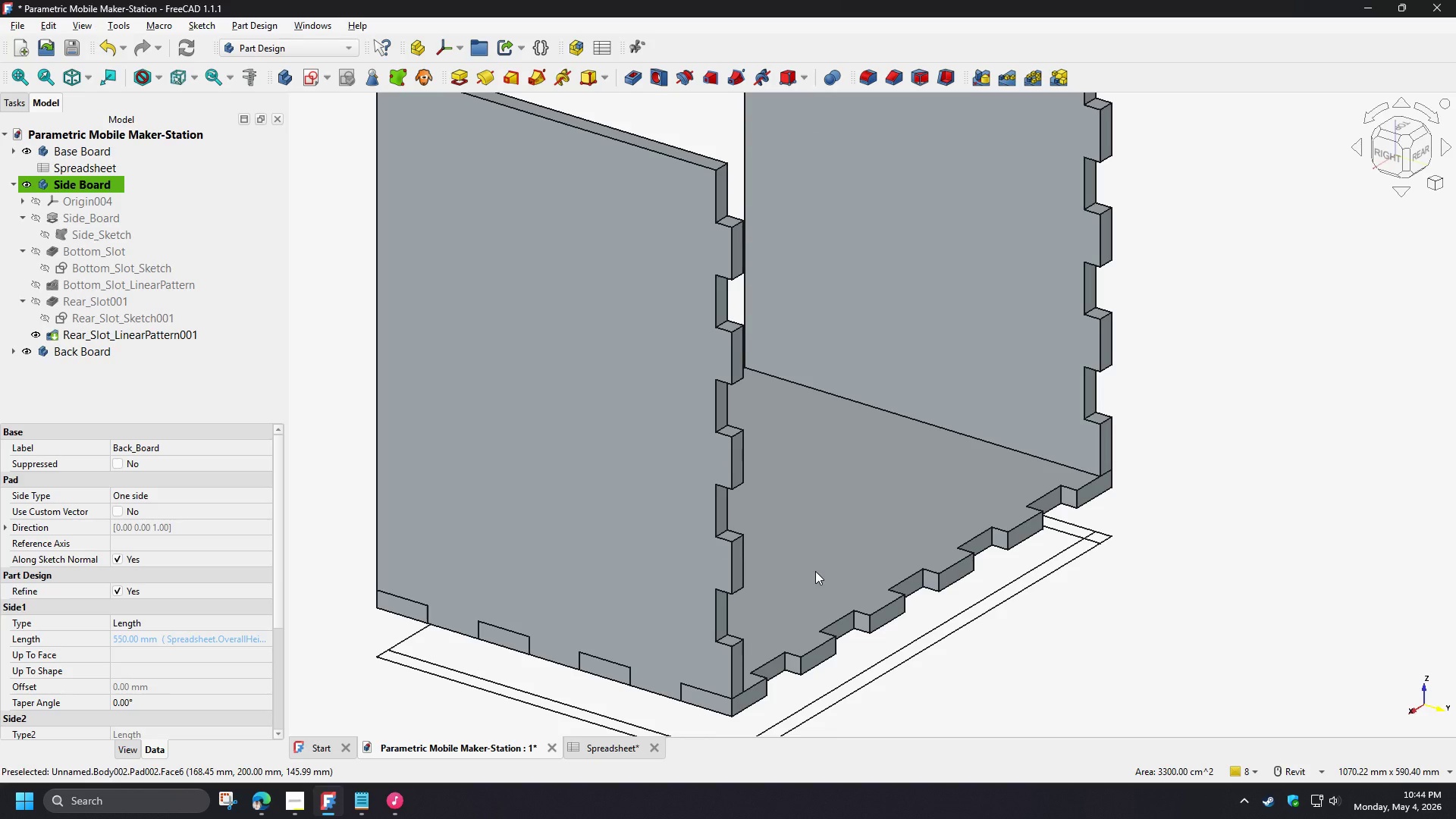 
wait(8.72)
 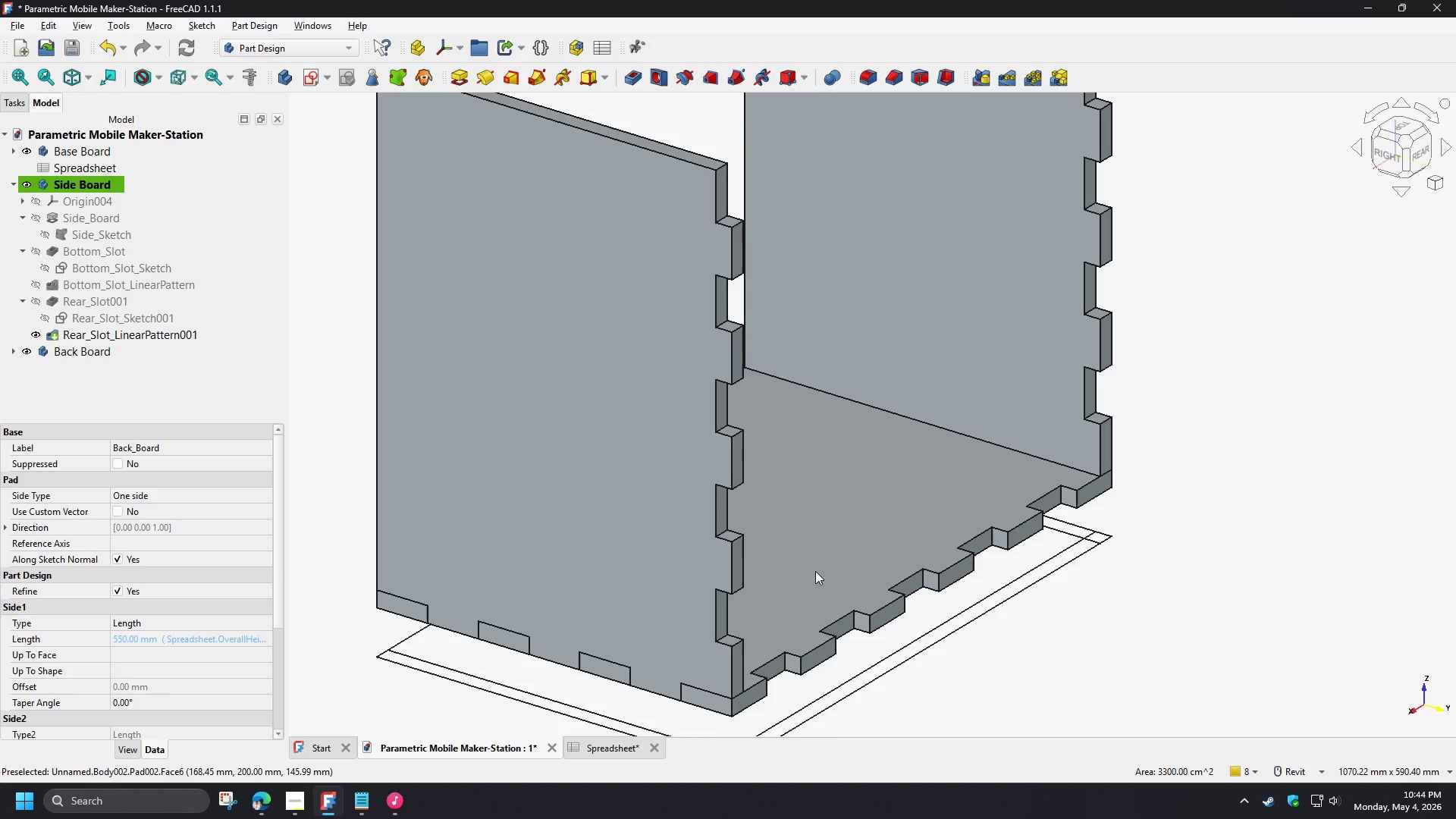 
key(Control+Z)
 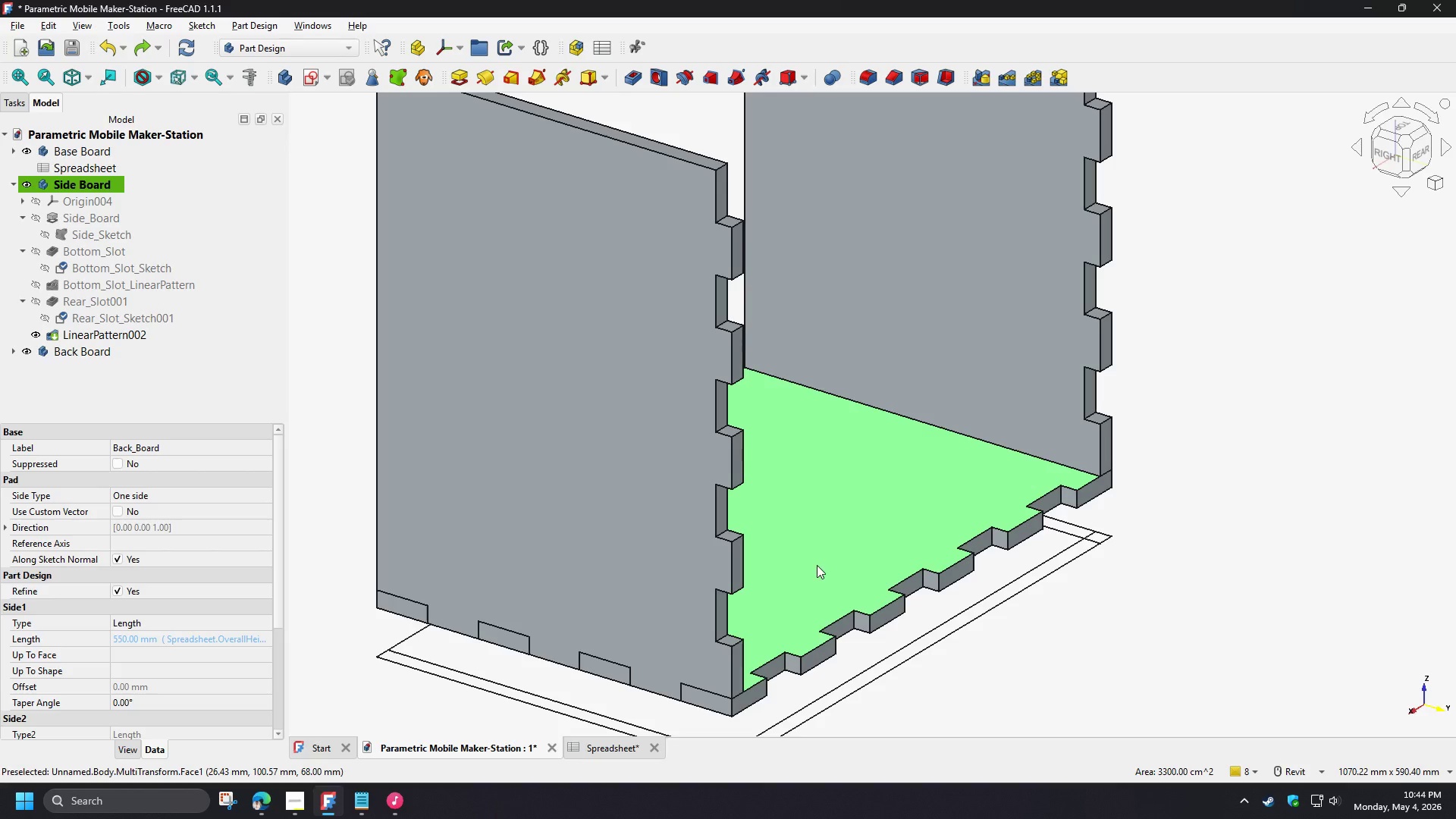 
left_click([135, 55])
 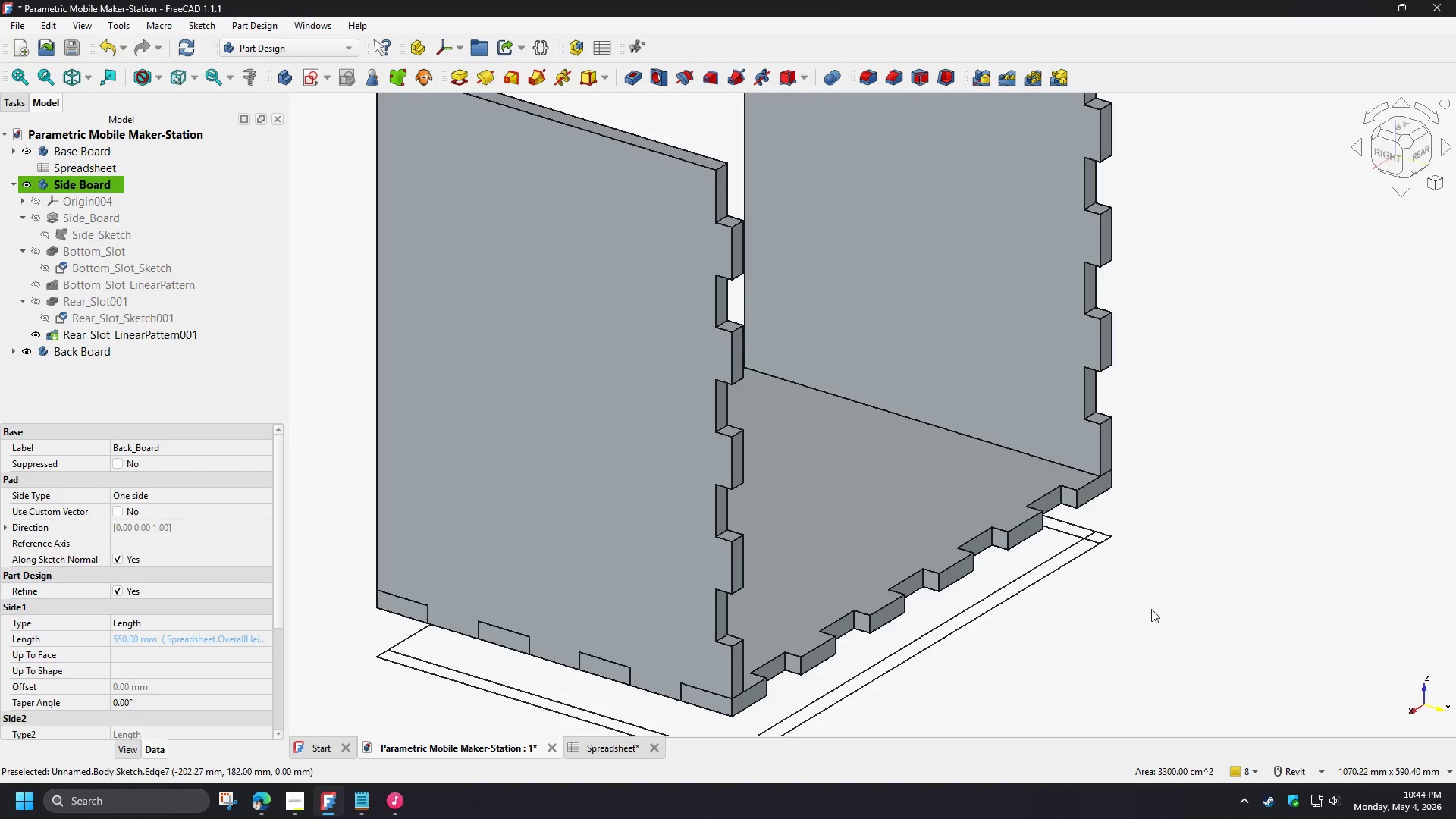 
key(Space)
 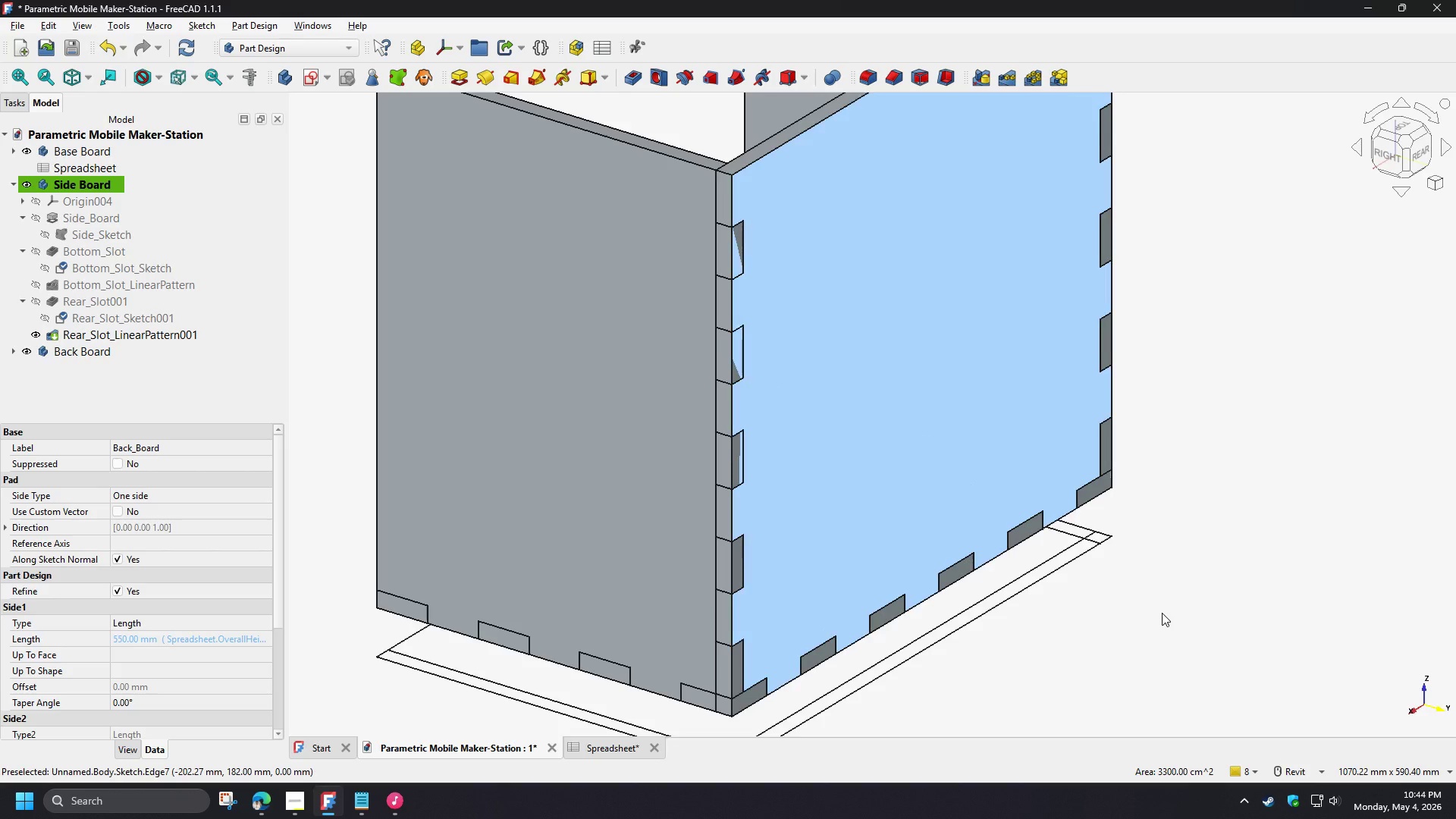 
key(Space)
 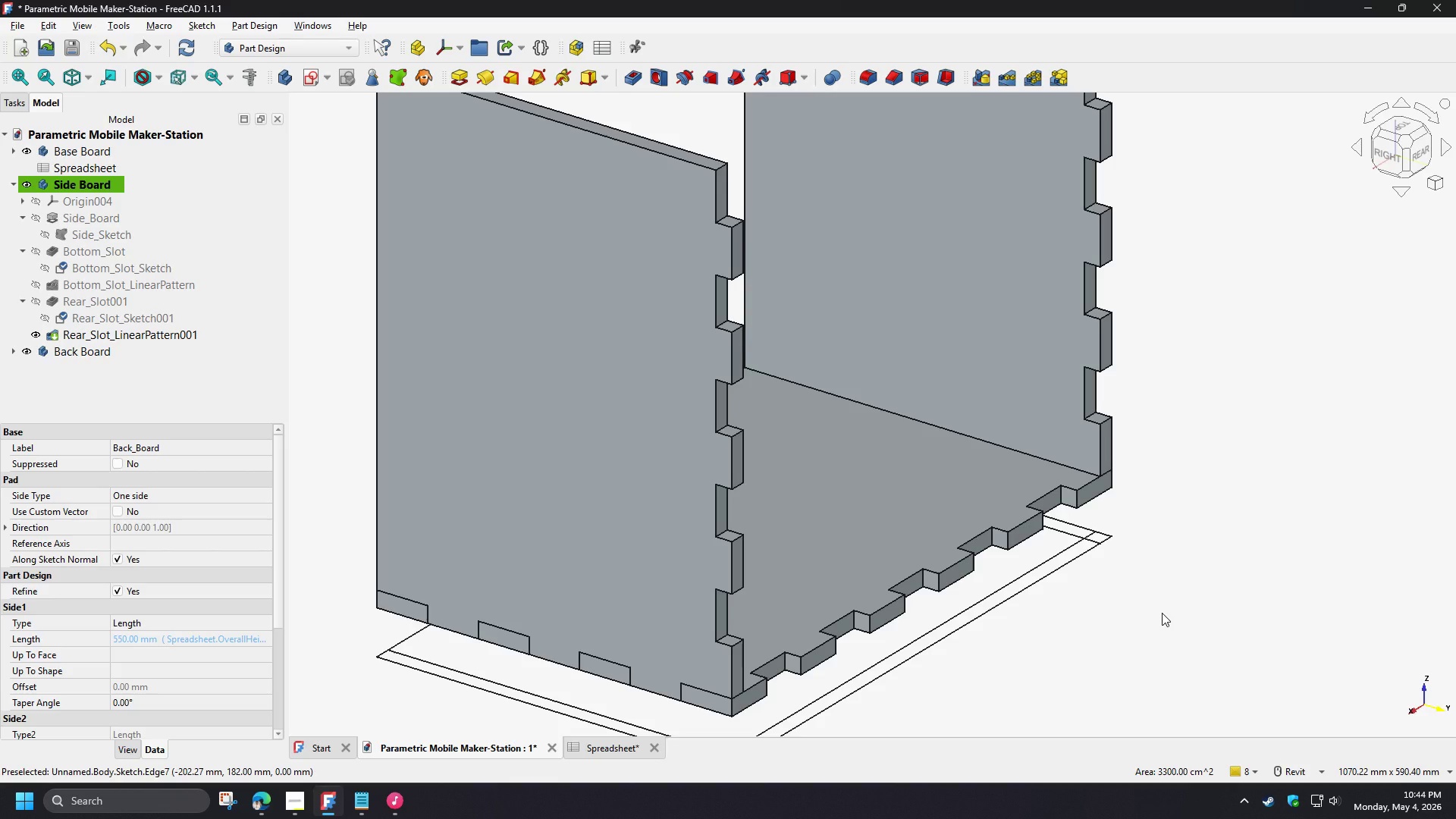 
key(Space)
 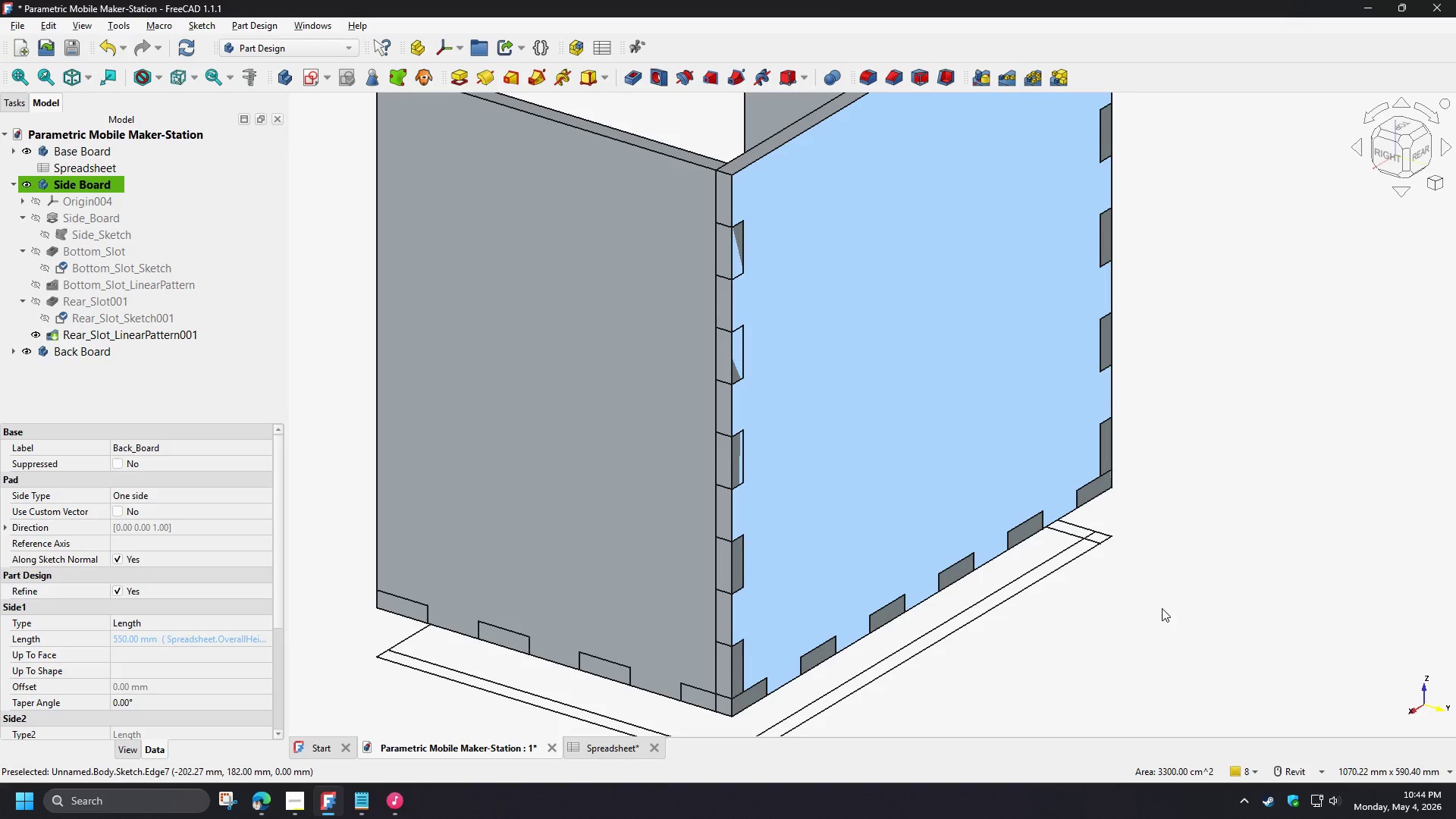 
wait(7.45)
 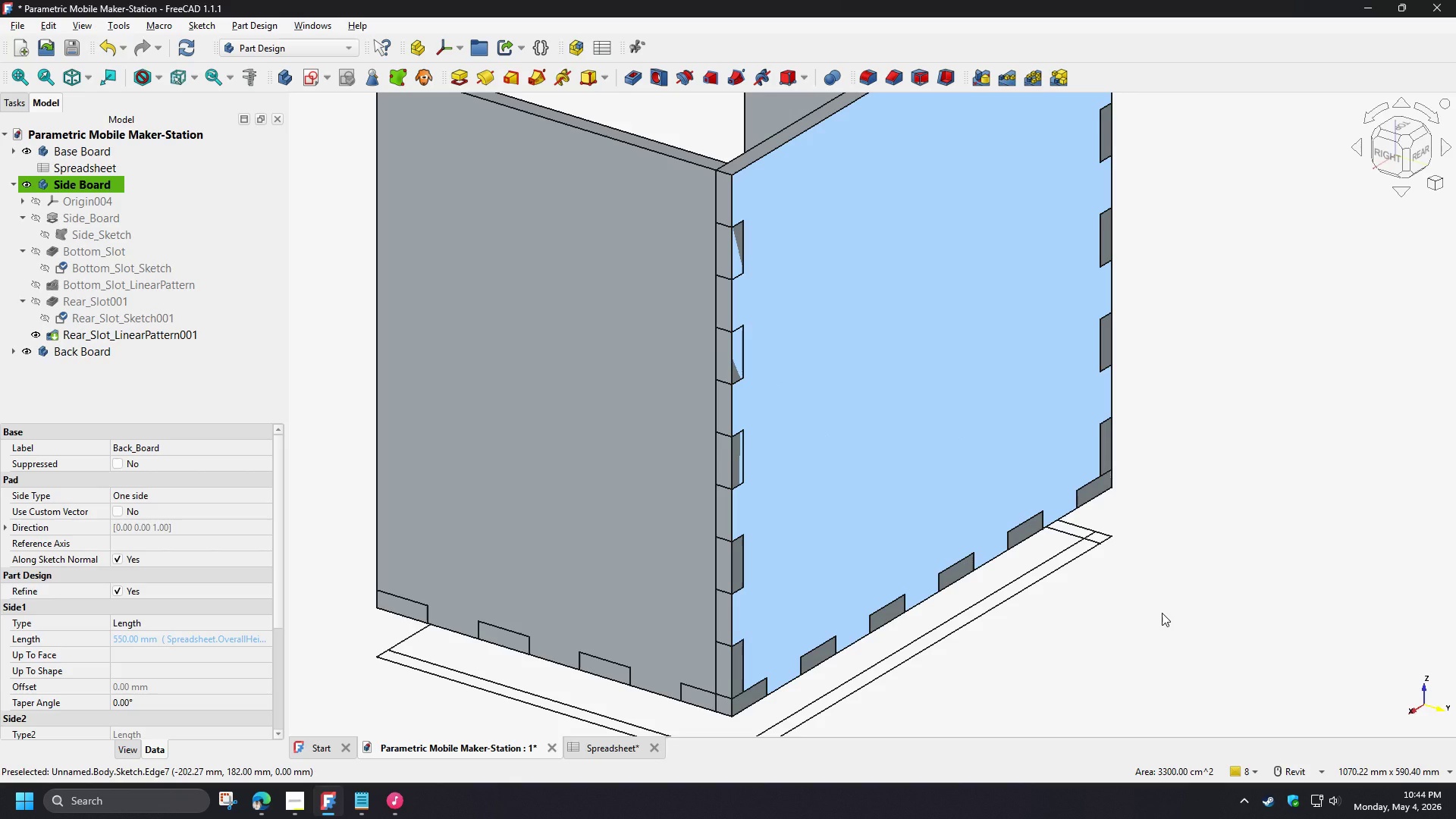 
key(Space)
 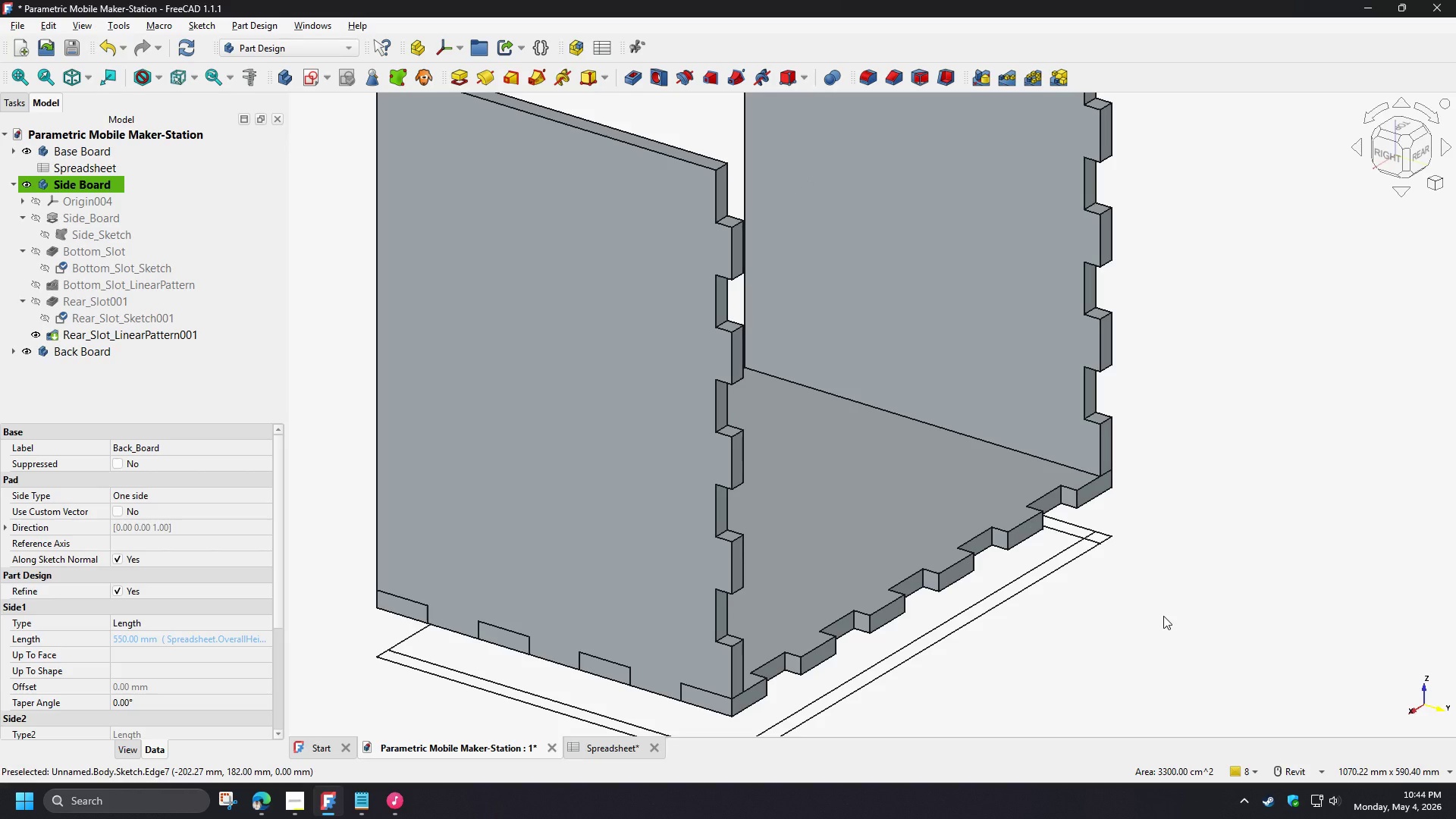 
key(Space)
 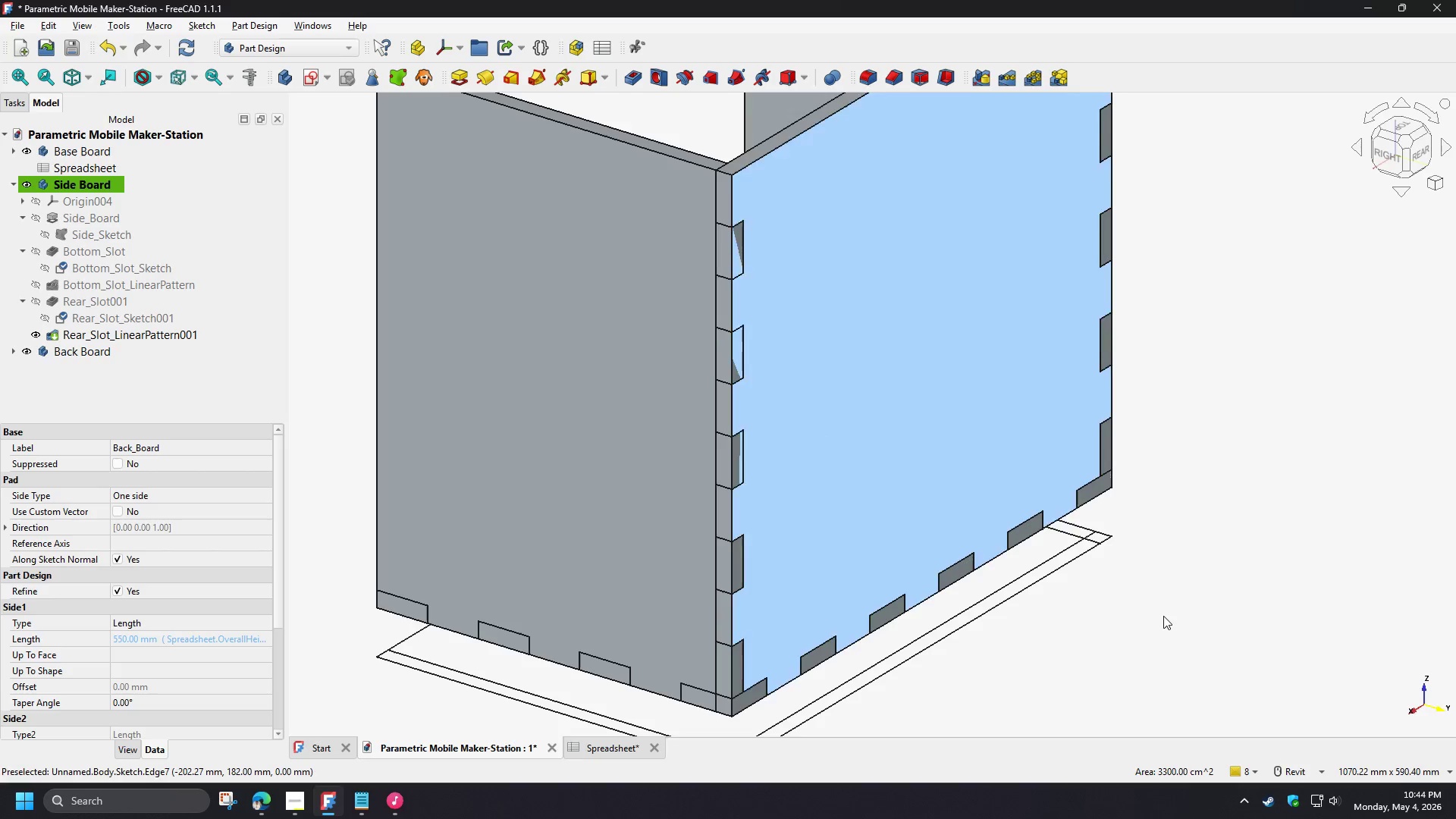 
key(Space)
 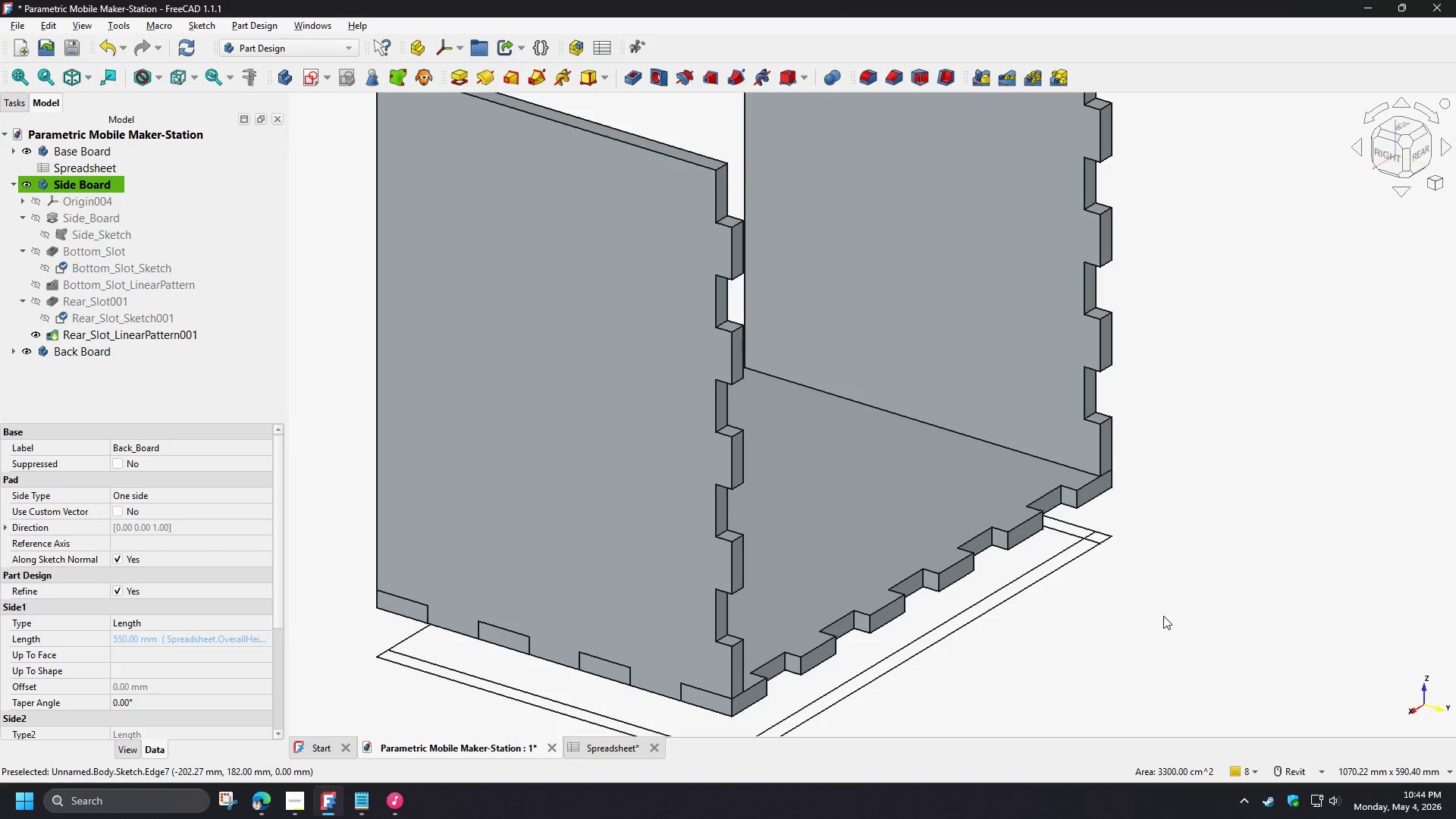 
key(Space)
 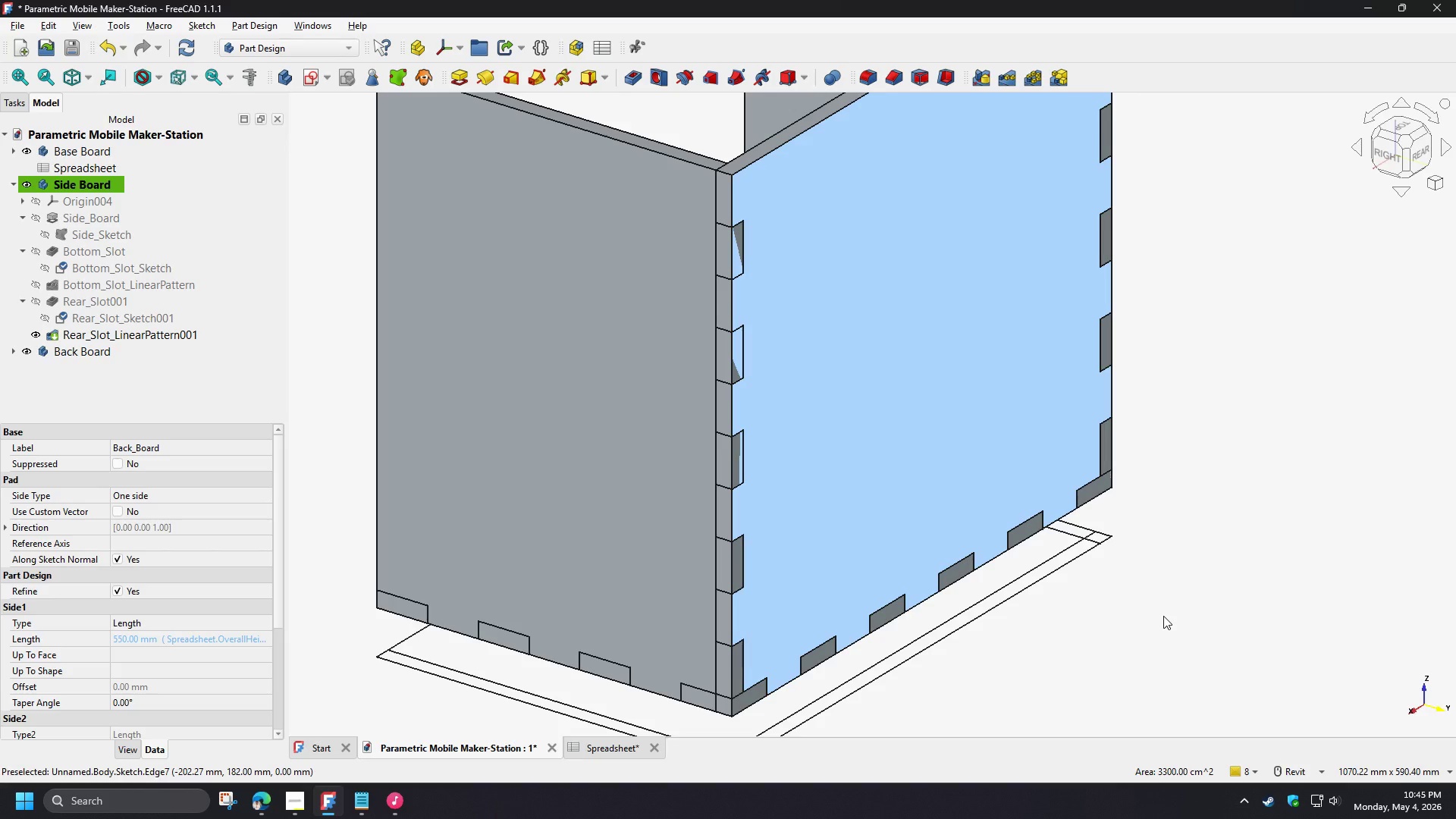 
wait(7.55)
 